 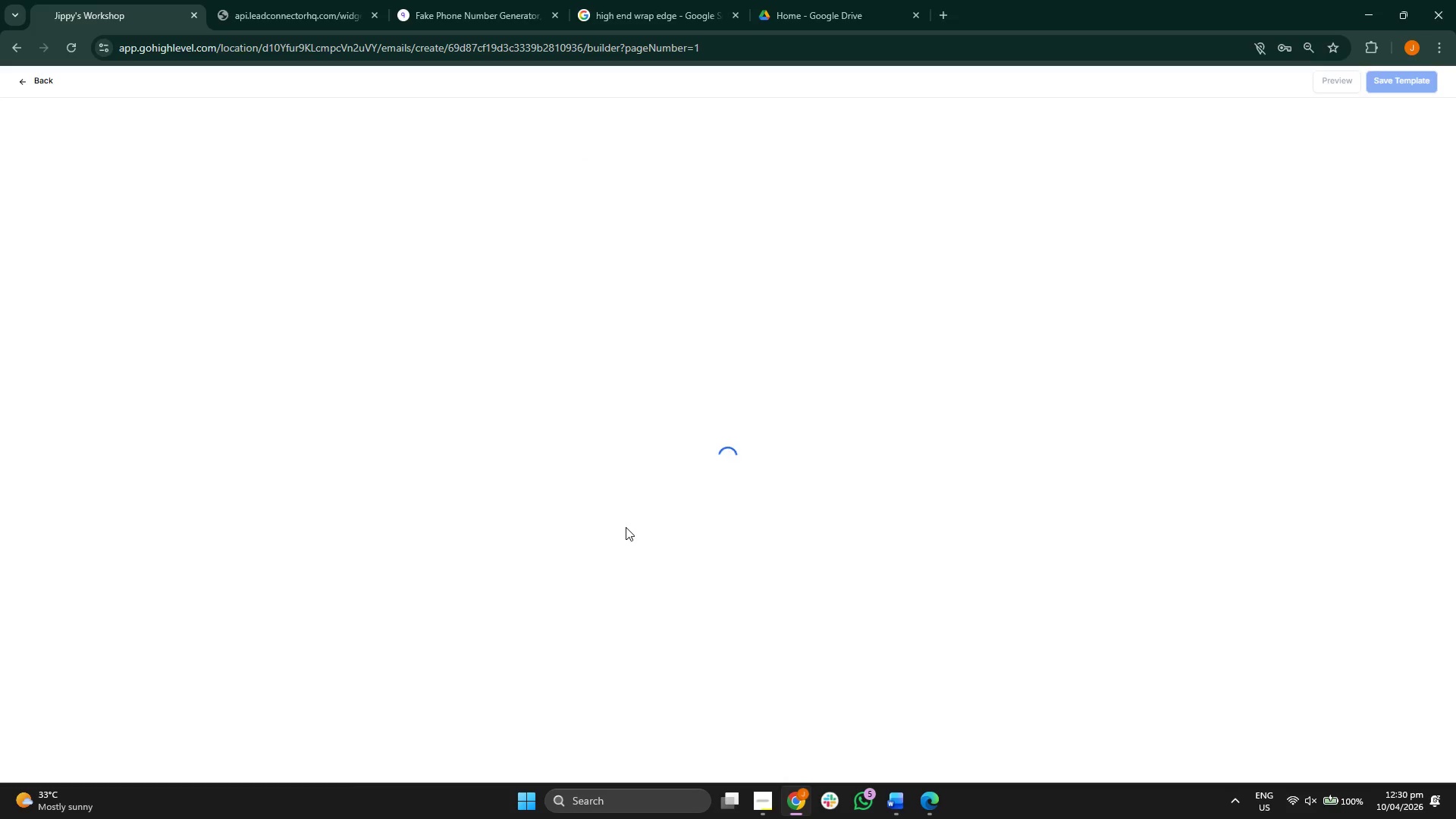 
left_click([800, 161])
 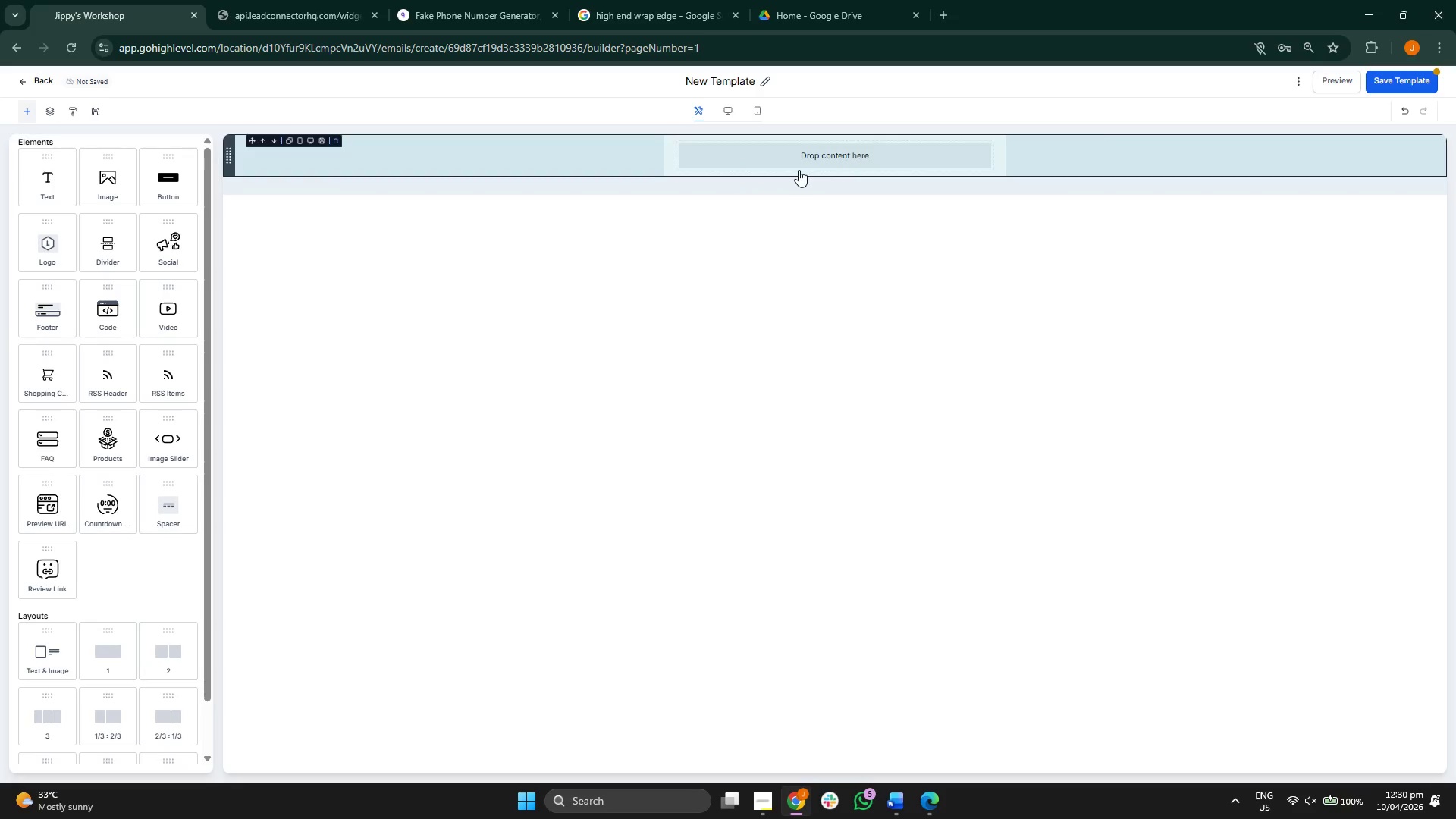 
left_click([720, 78])
 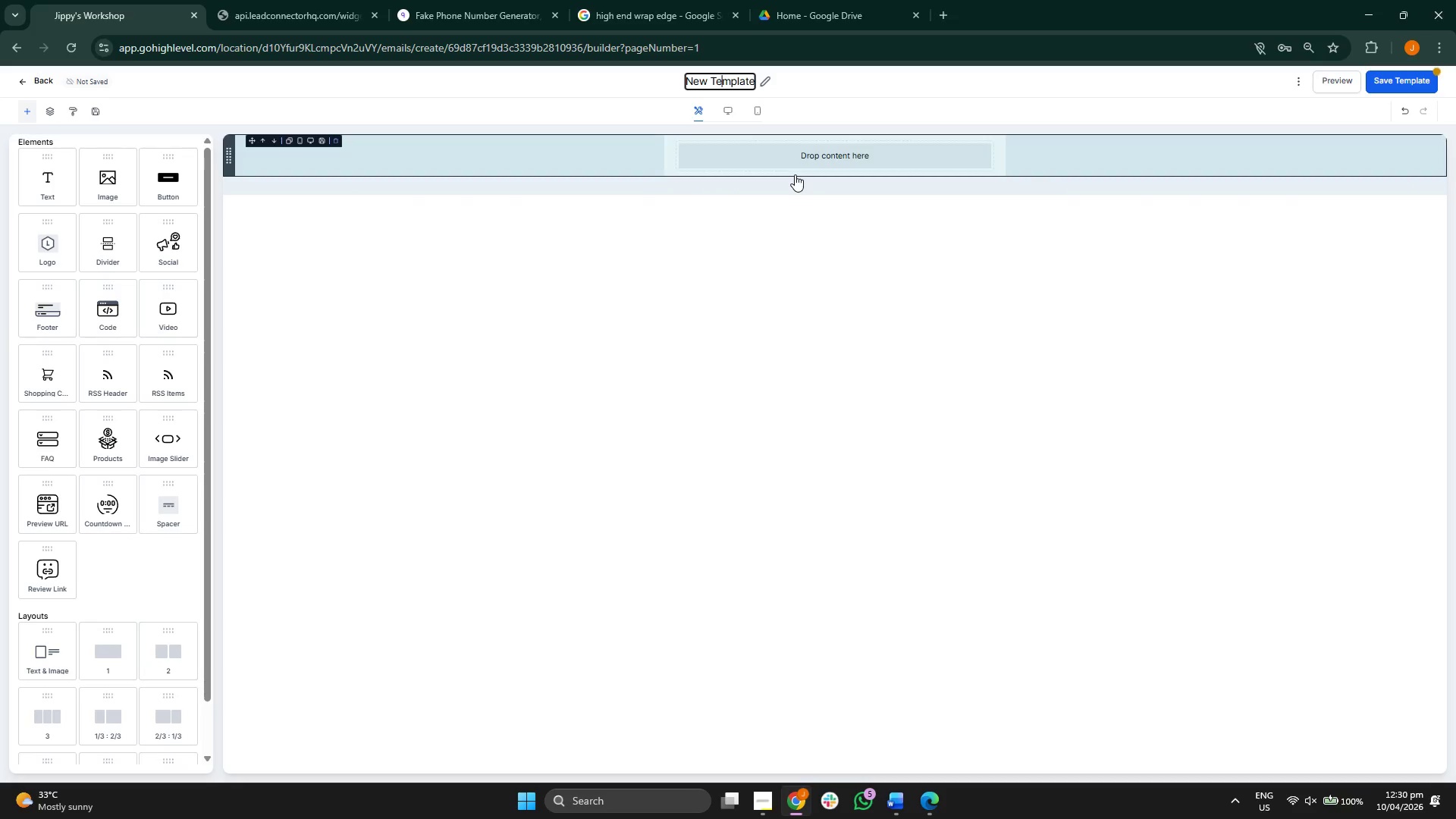 
key(ArrowRight)
 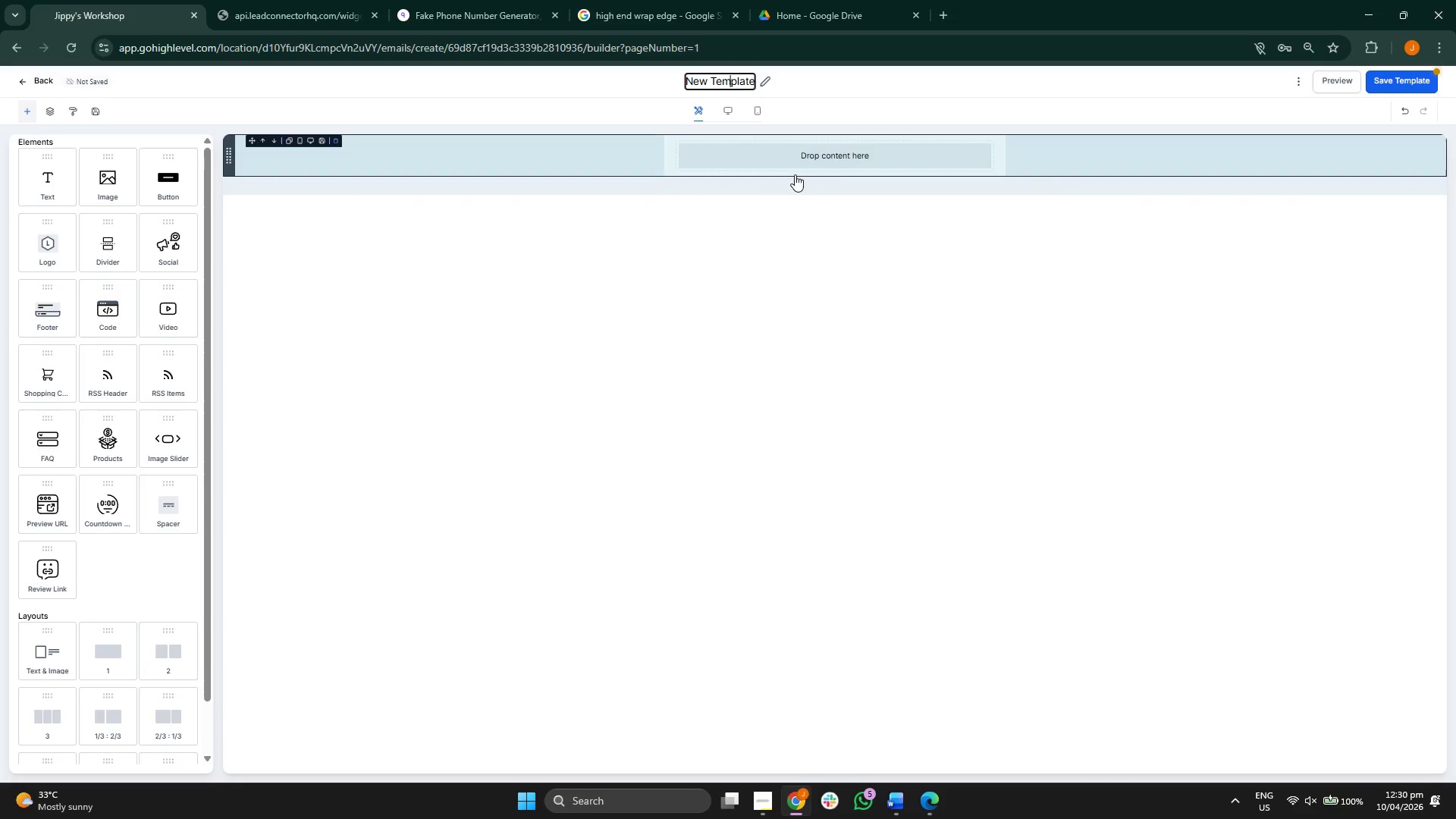 
key(ArrowRight)
 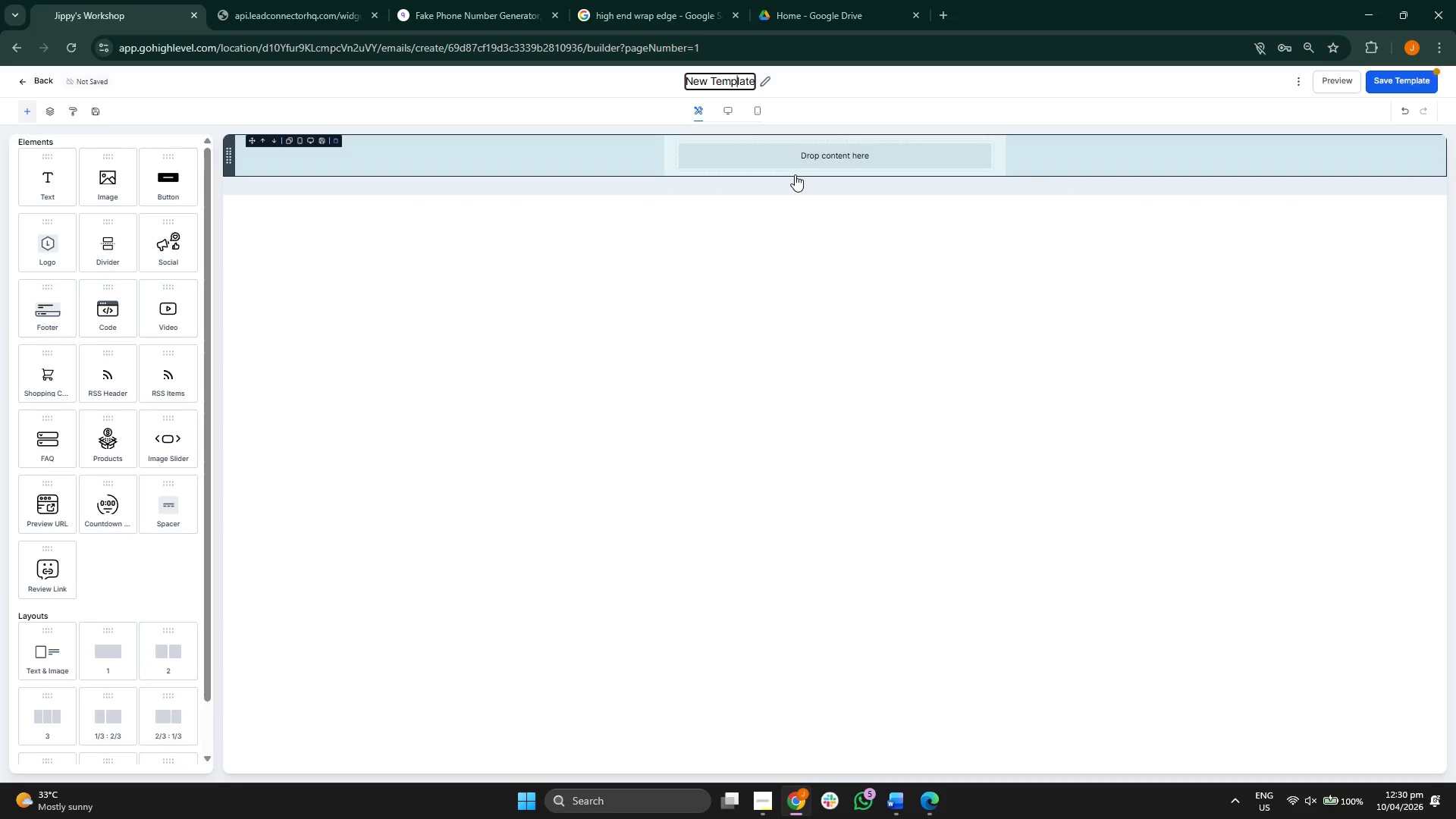 
key(ArrowRight)
 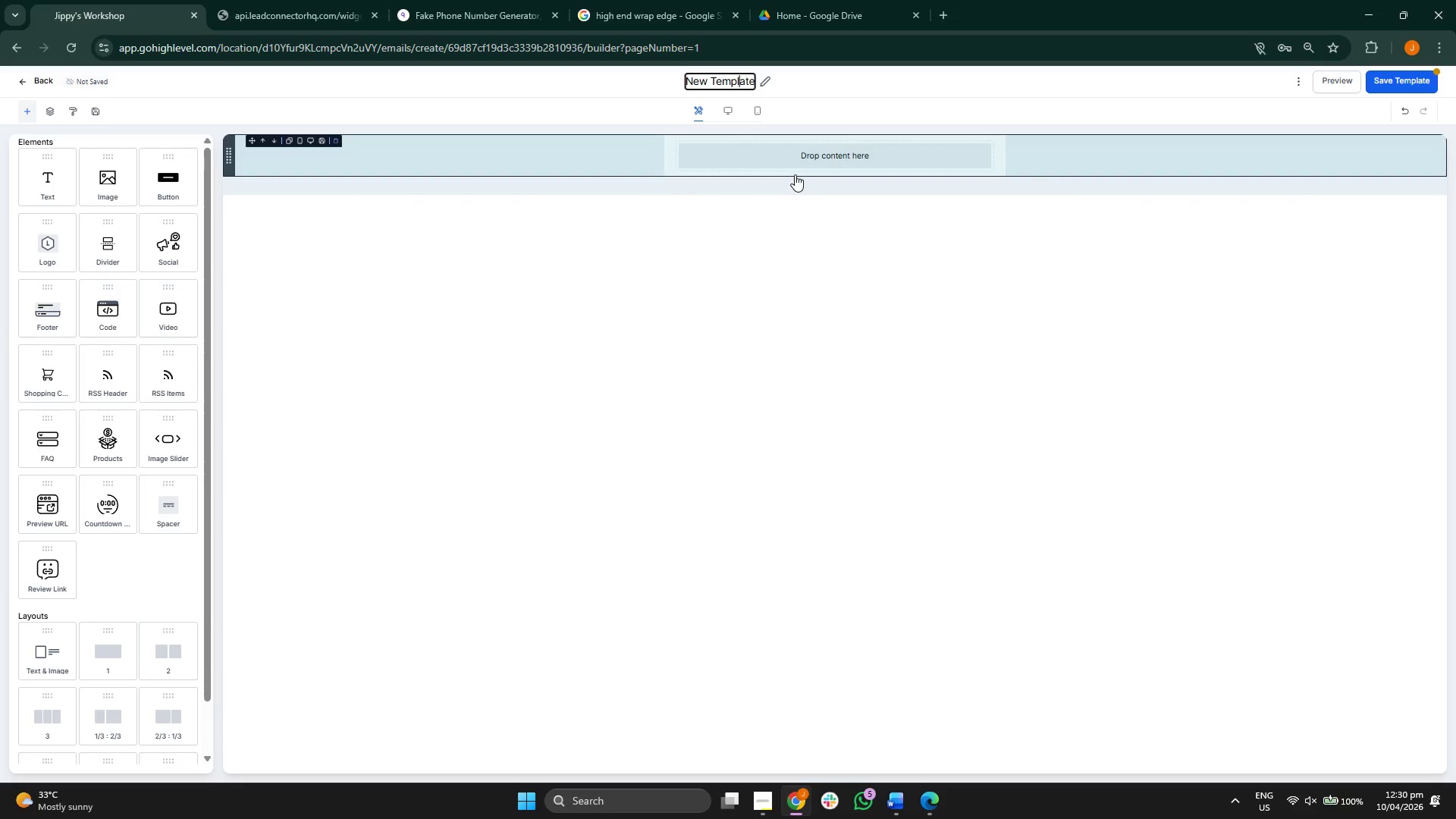 
key(ArrowRight)
 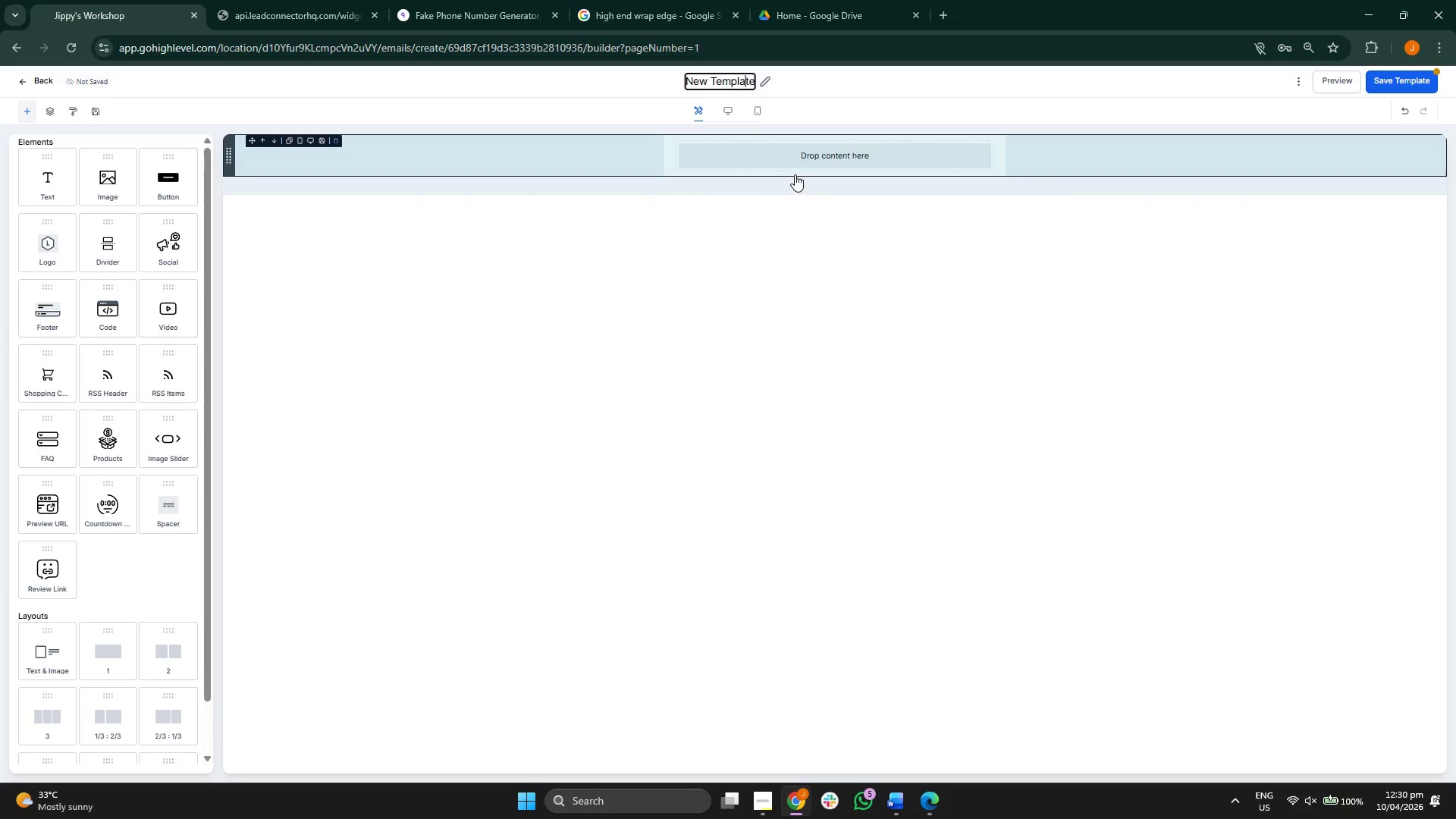 
key(ArrowRight)
 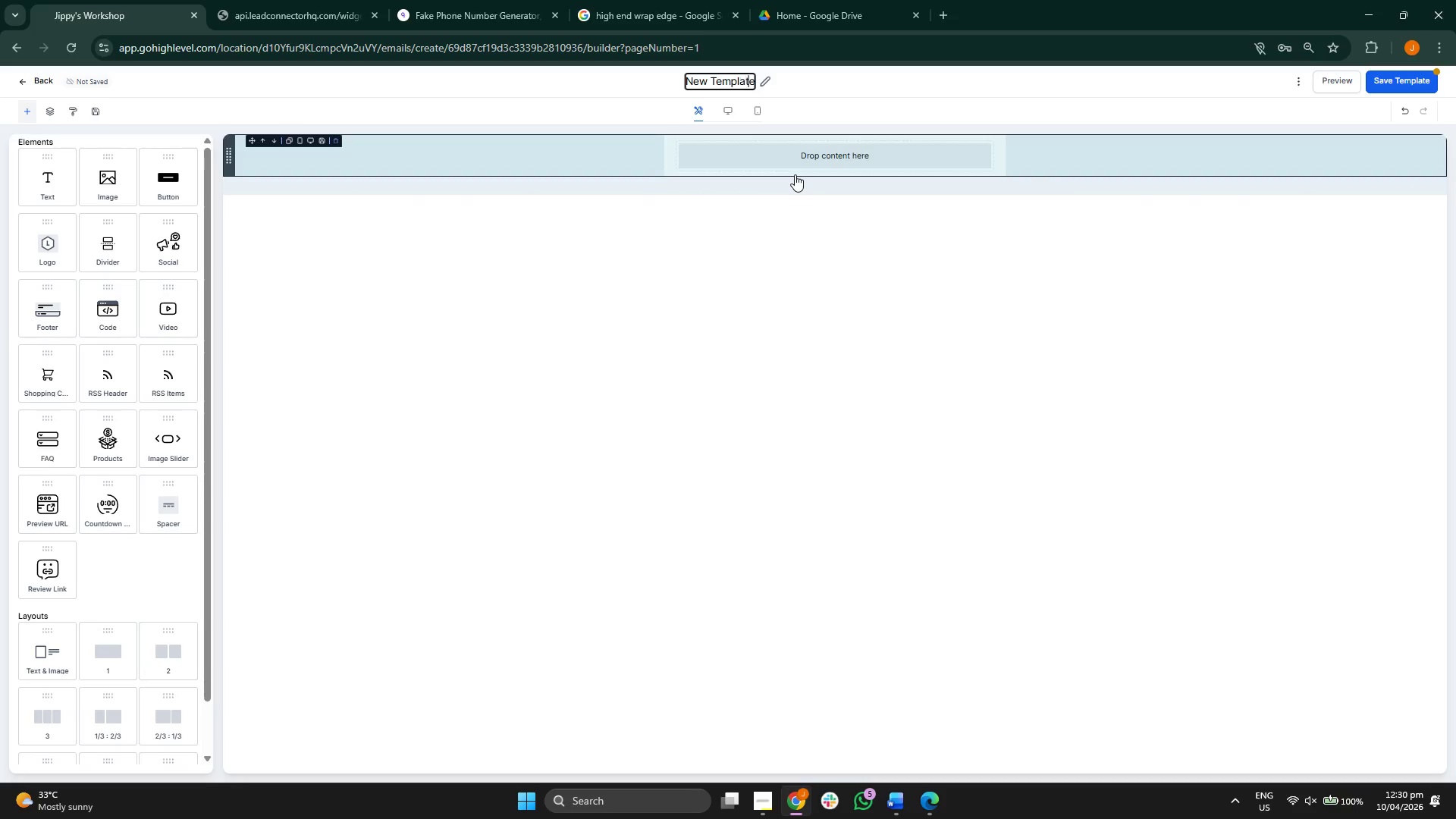 
key(ArrowRight)
 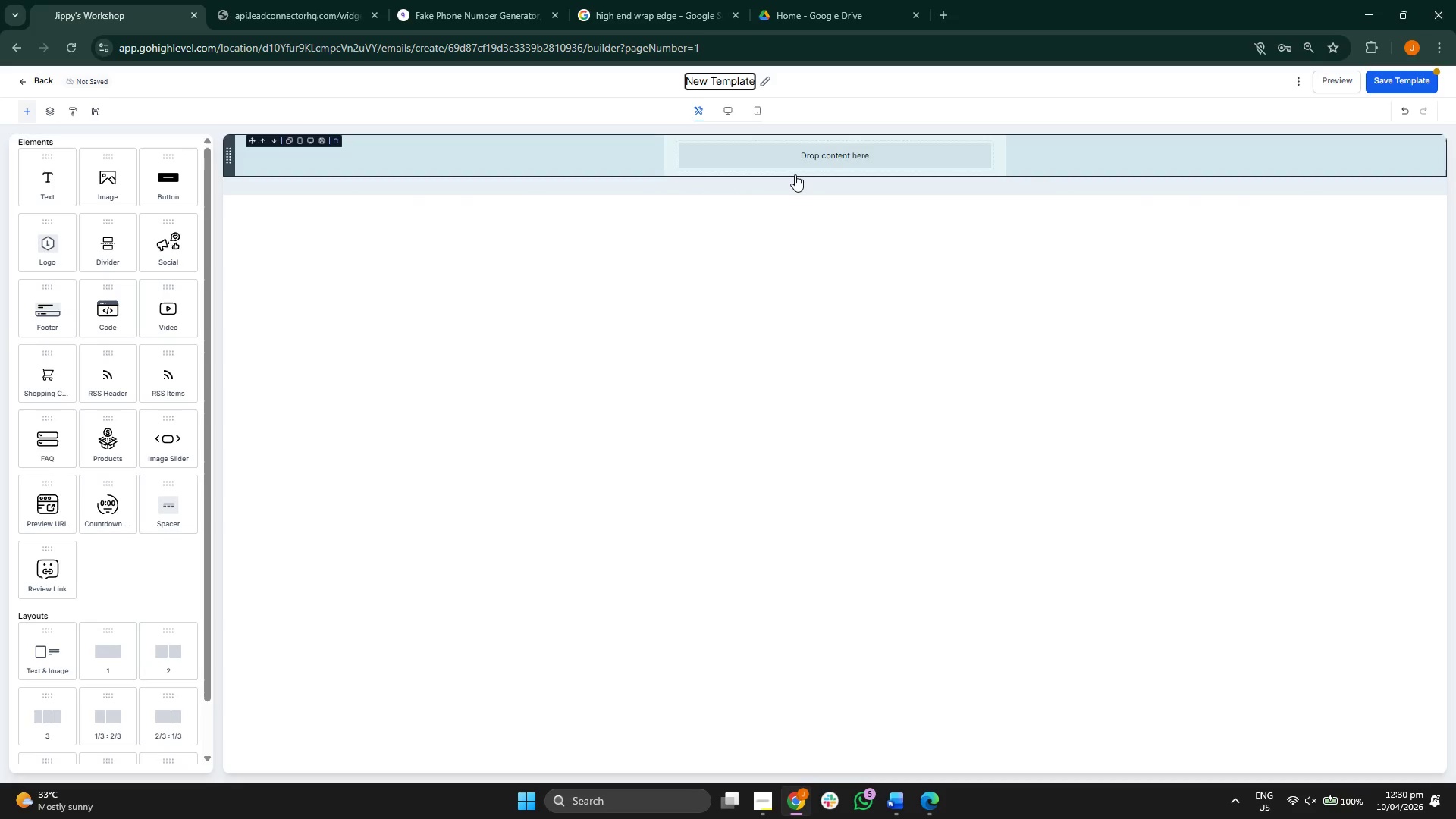 
key(Backspace)
key(Backspace)
key(Backspace)
key(Backspace)
key(Backspace)
key(Backspace)
key(Backspace)
key(Backspace)
key(Backspace)
key(Backspace)
key(Backspace)
key(Backspace)
type(Emi)
key(Backspace)
type(ail 3: Tje)
key(Backspace)
key(Backspace)
type(he 11-,)
key(Backspace)
type(m)
key(Backspace)
type(Mot)
key(Backspace)
type(nth Anniversary)
 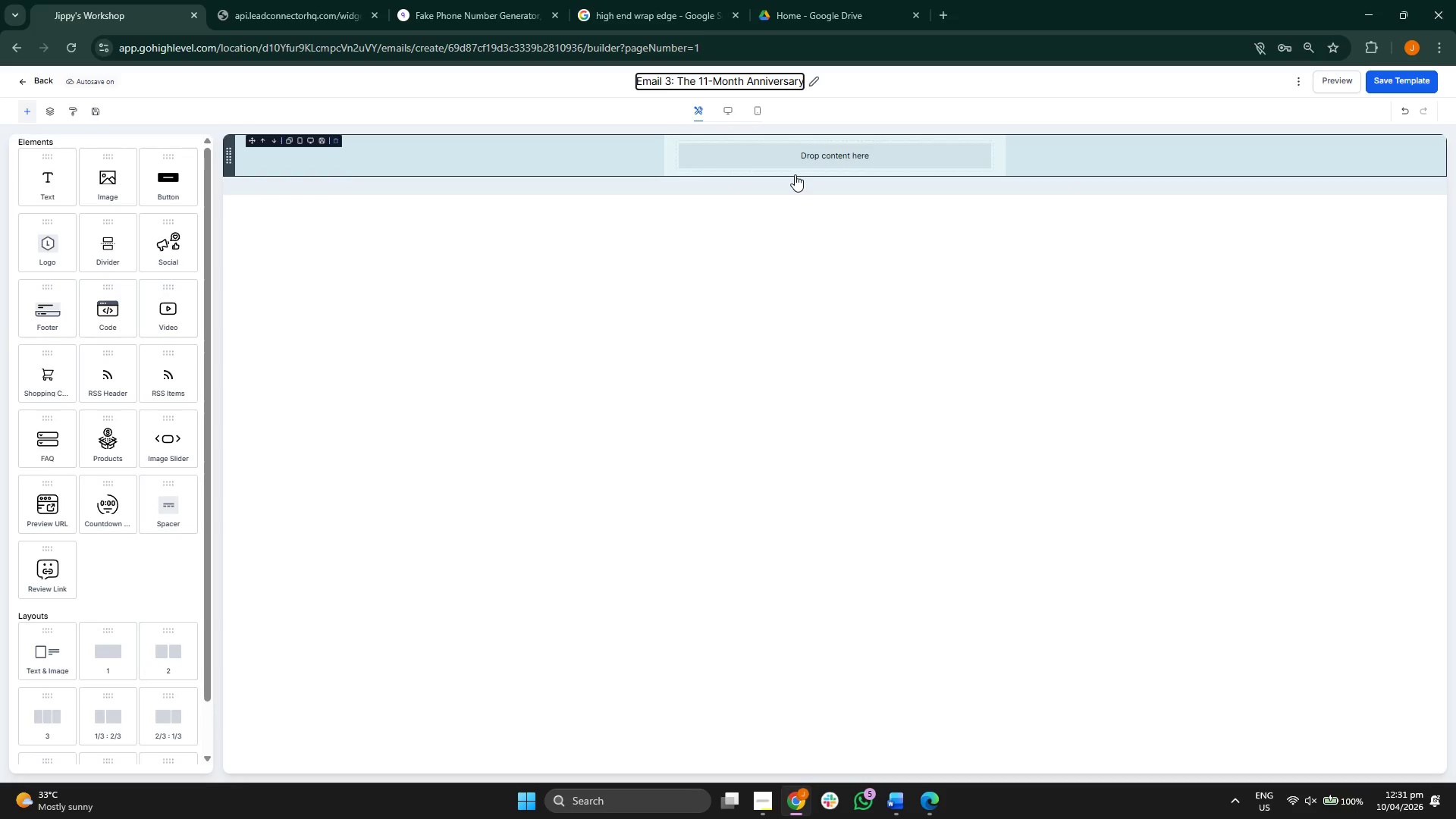 
left_click_drag(start_coordinate=[55, 254], to_coordinate=[789, 161])
 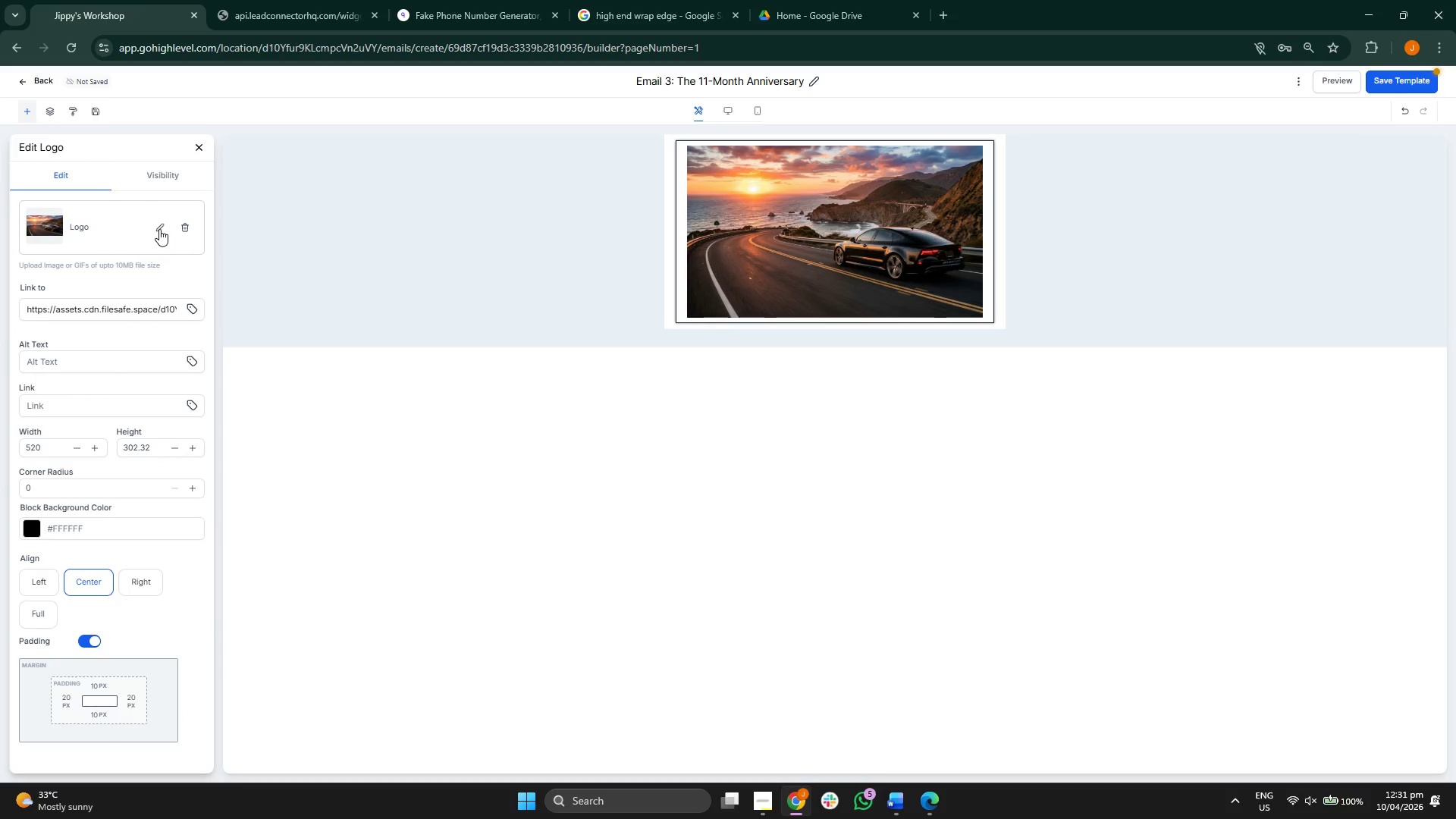 
left_click([202, 149])
 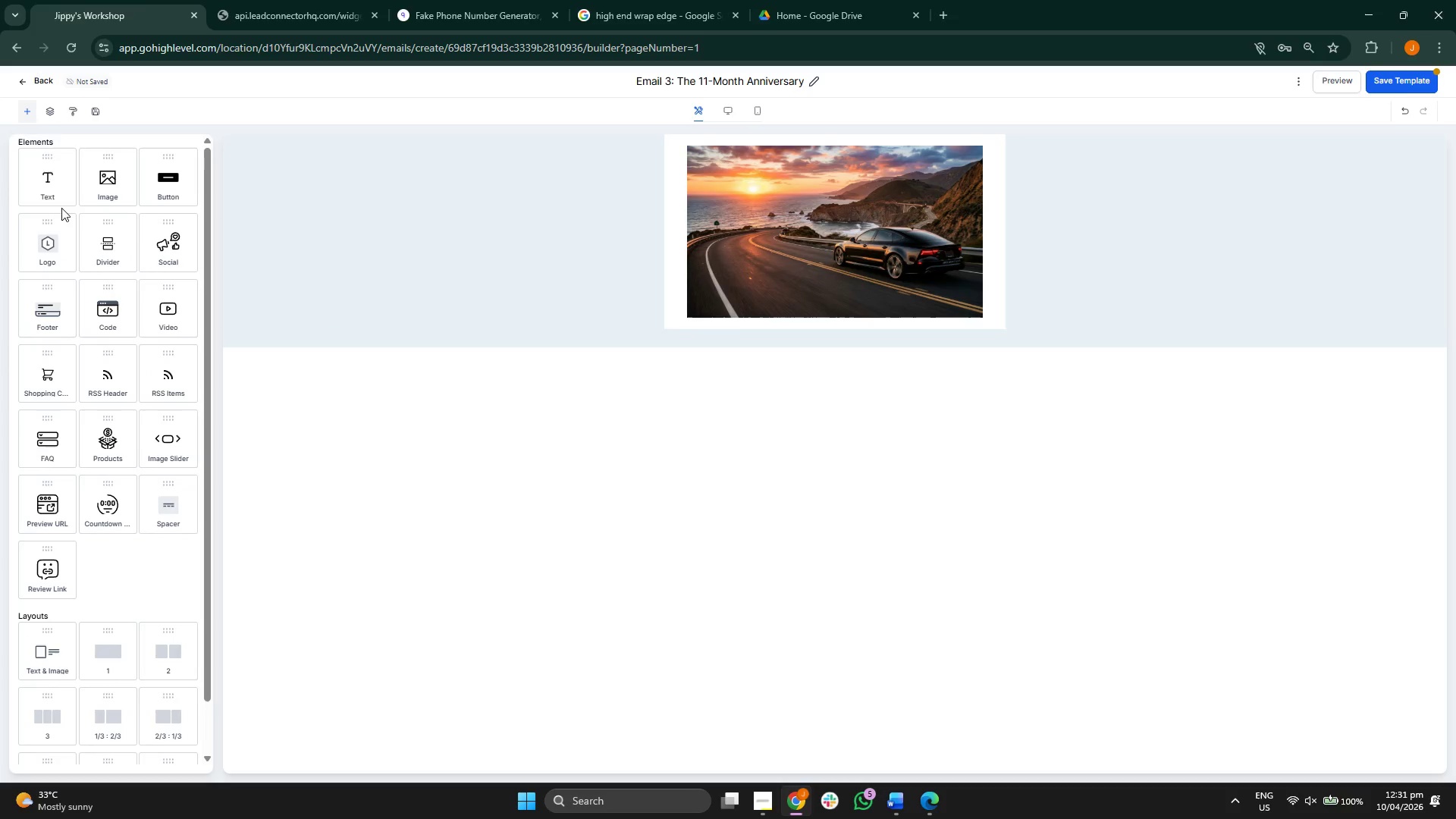 
left_click_drag(start_coordinate=[57, 201], to_coordinate=[764, 323])
 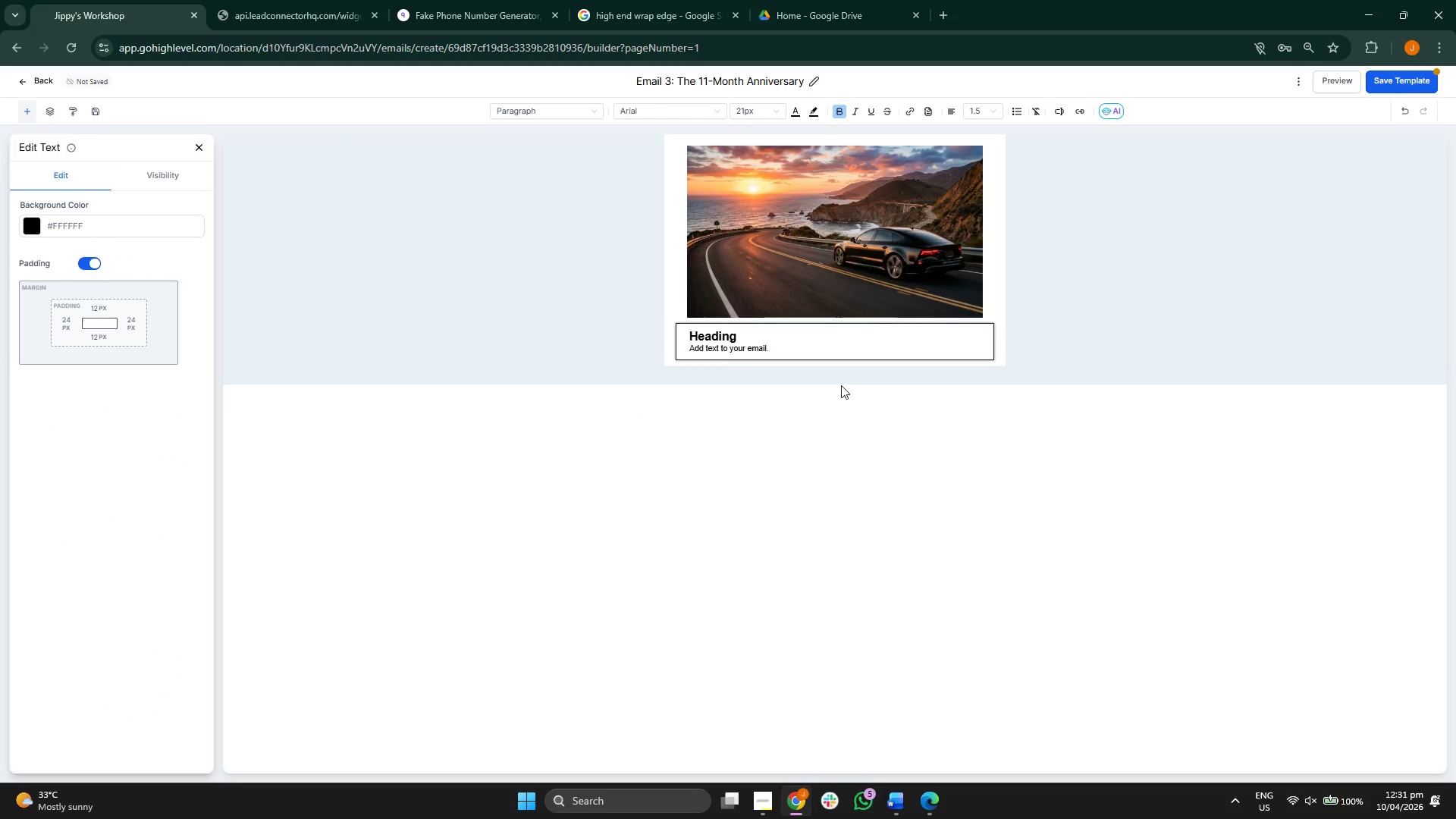 
wait(6.27)
 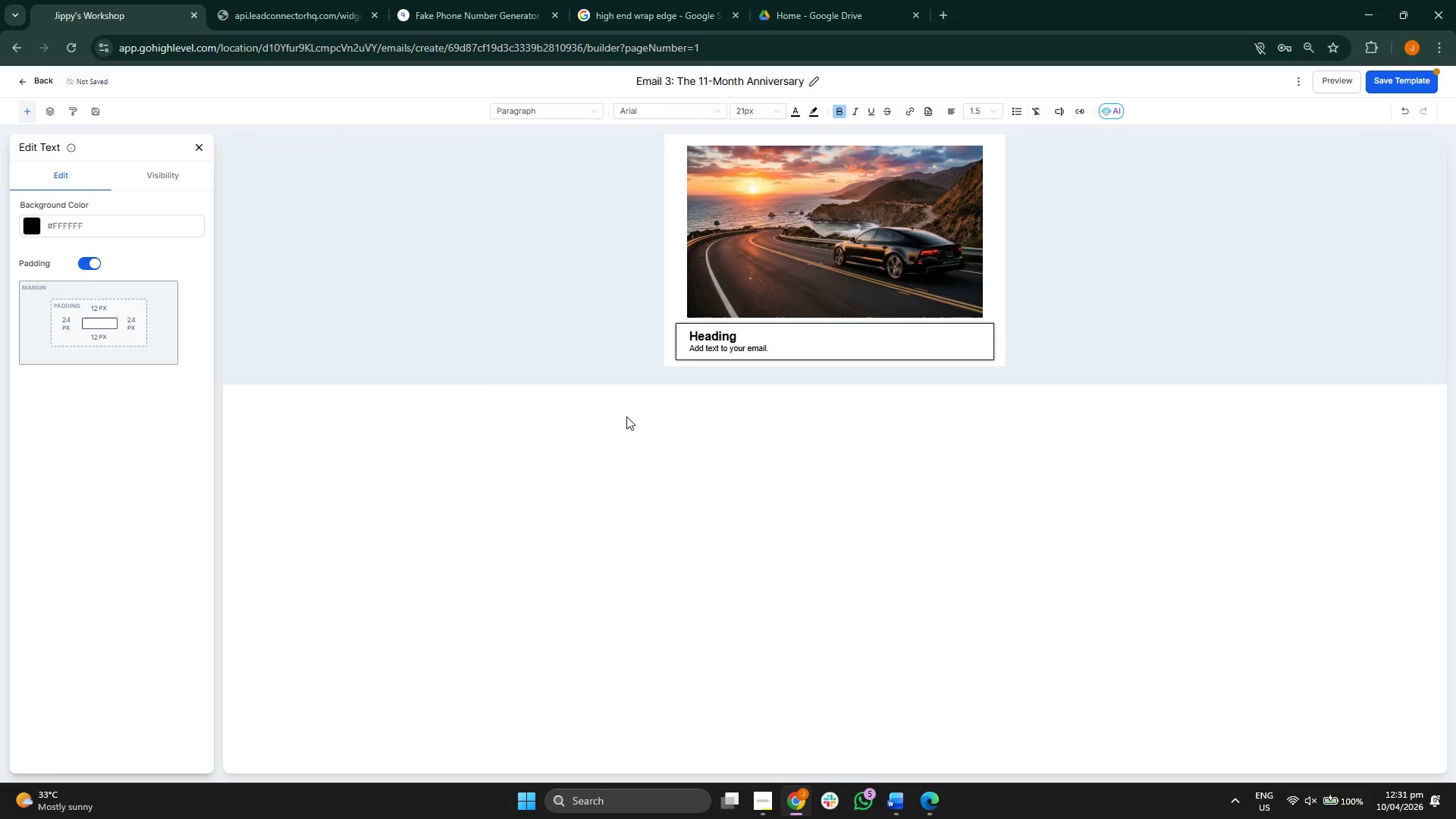 
left_click([203, 151])
 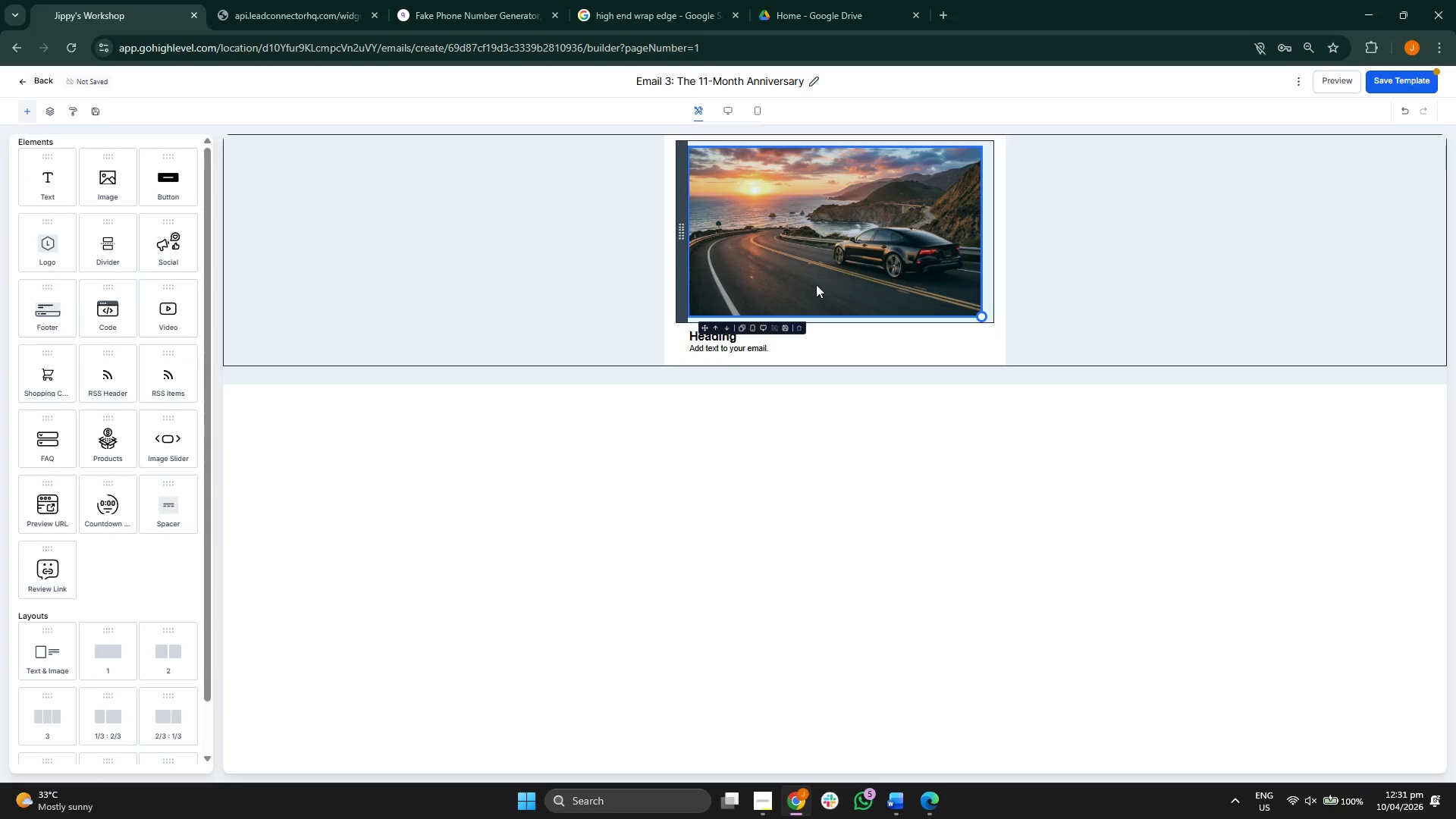 
left_click([786, 337])
 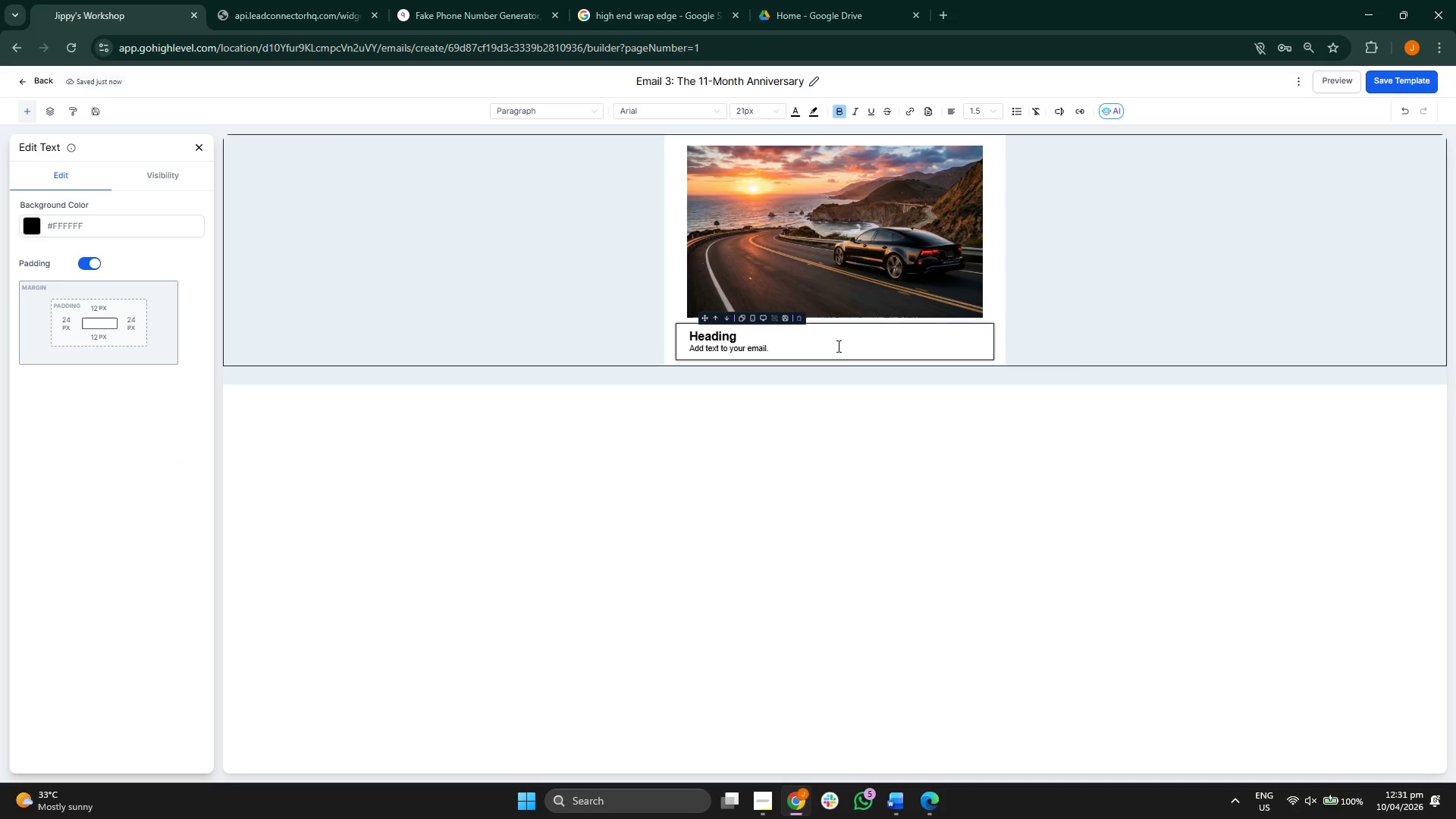 
key(Backspace)
 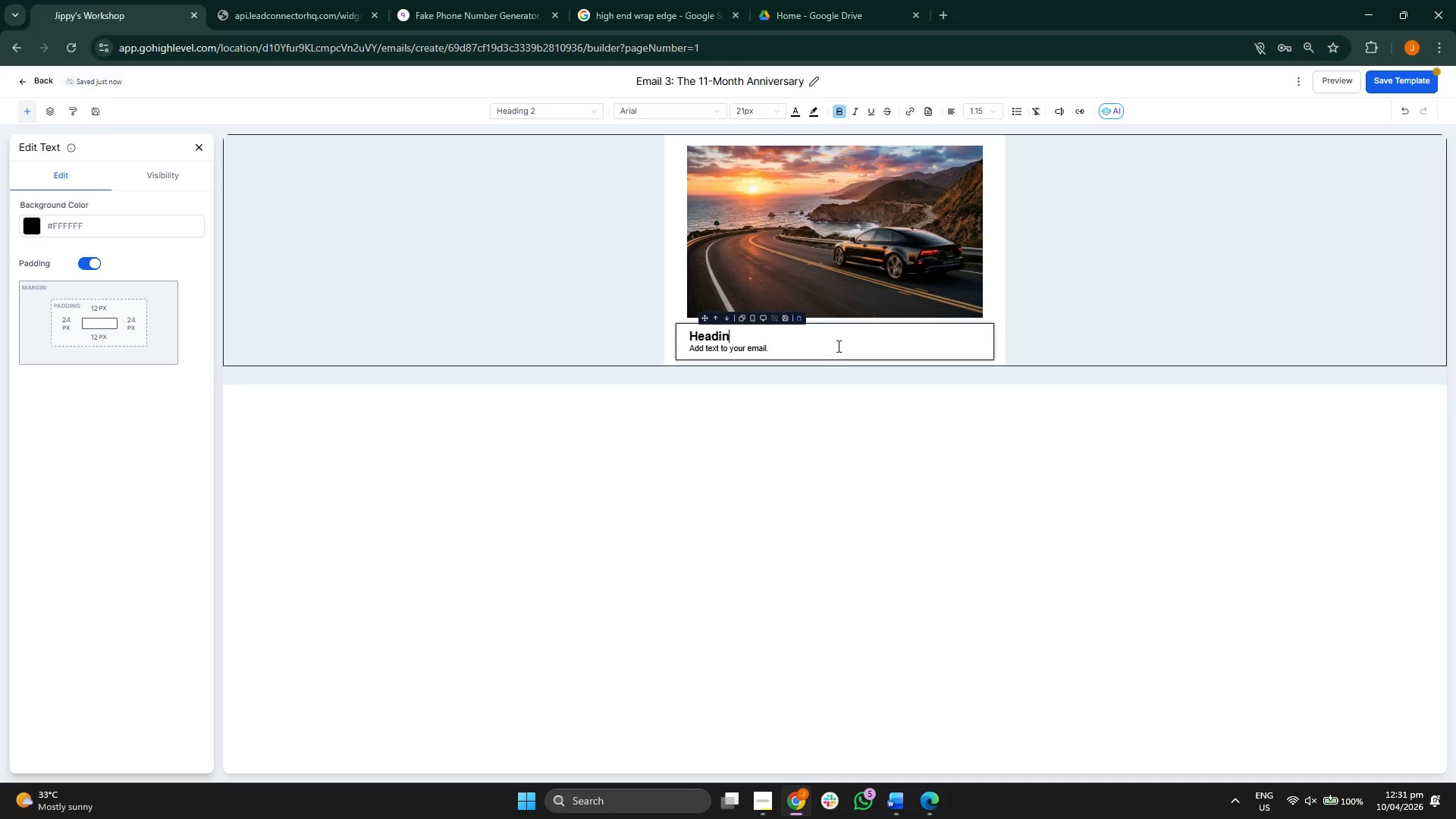 
key(Backspace)
 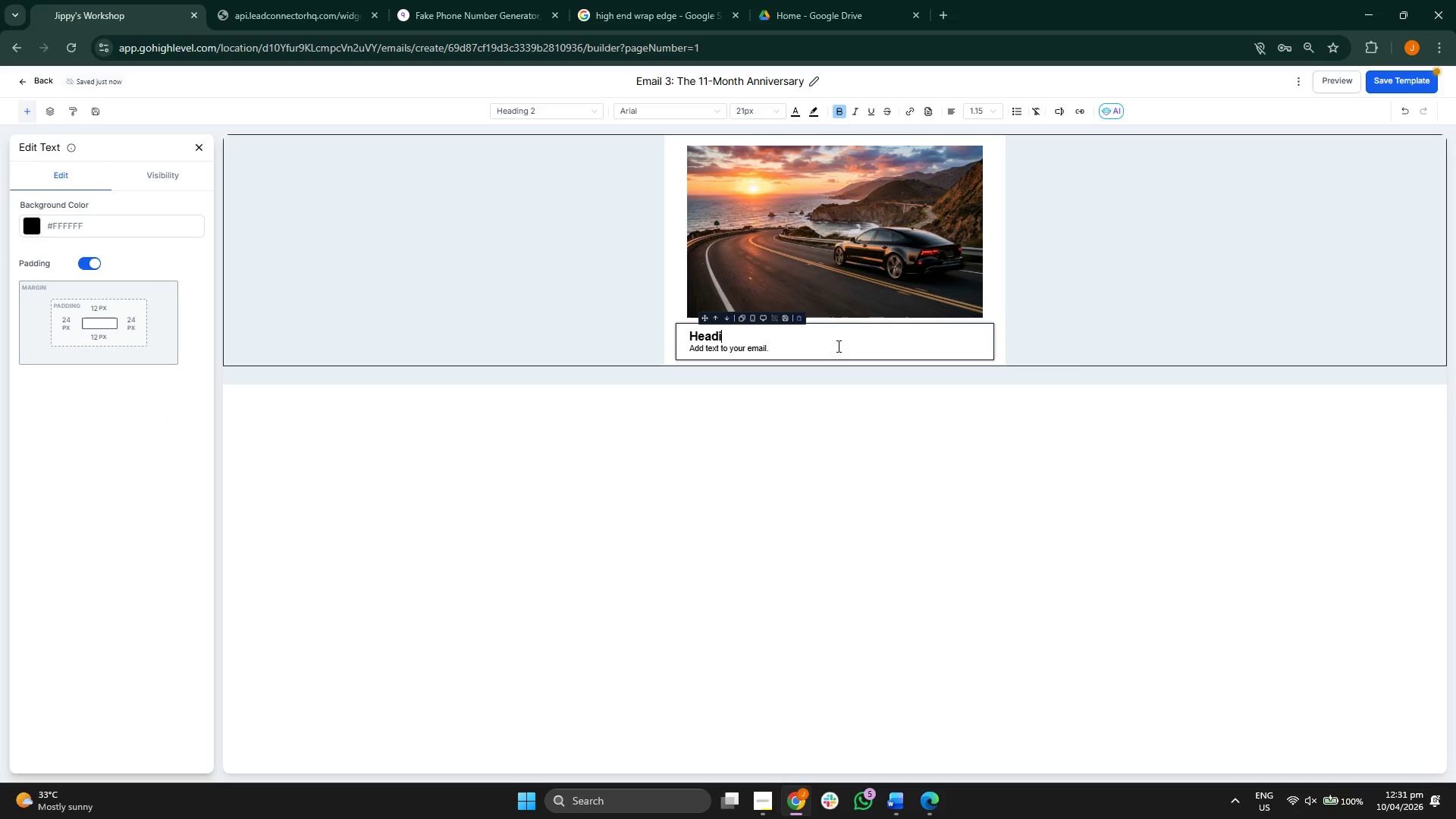 
key(Backspace)
 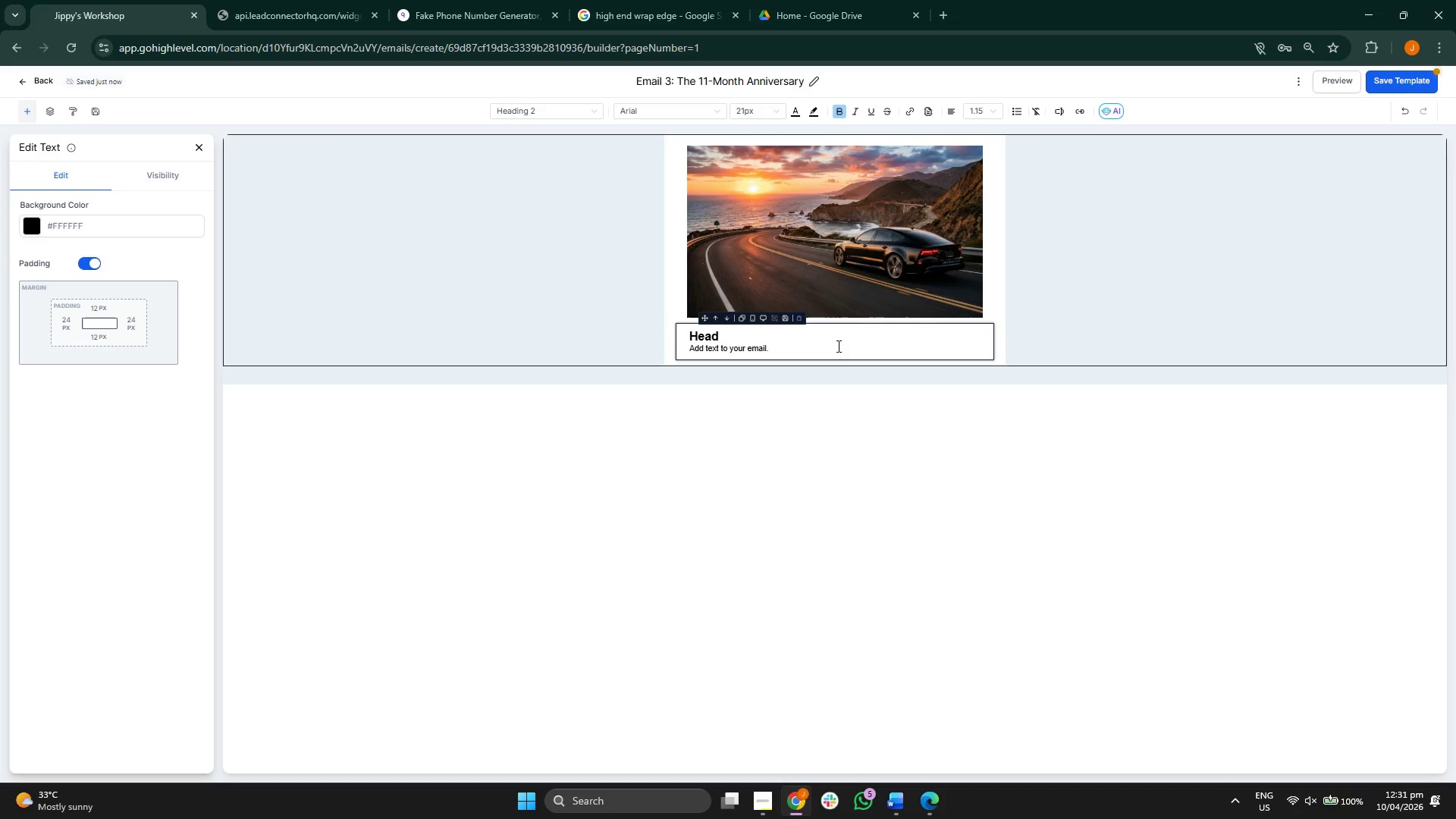 
key(Backspace)
 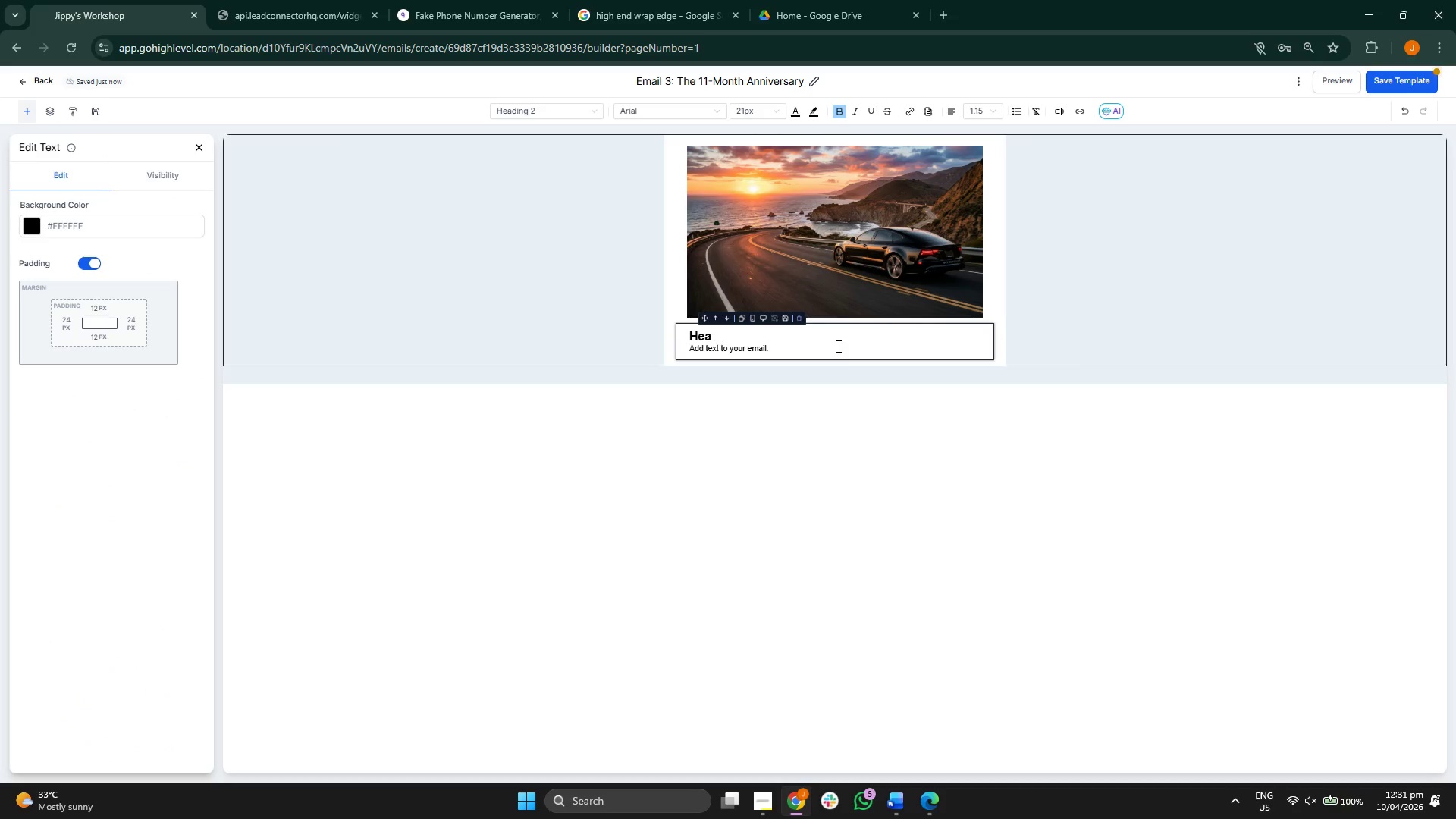 
key(Backspace)
 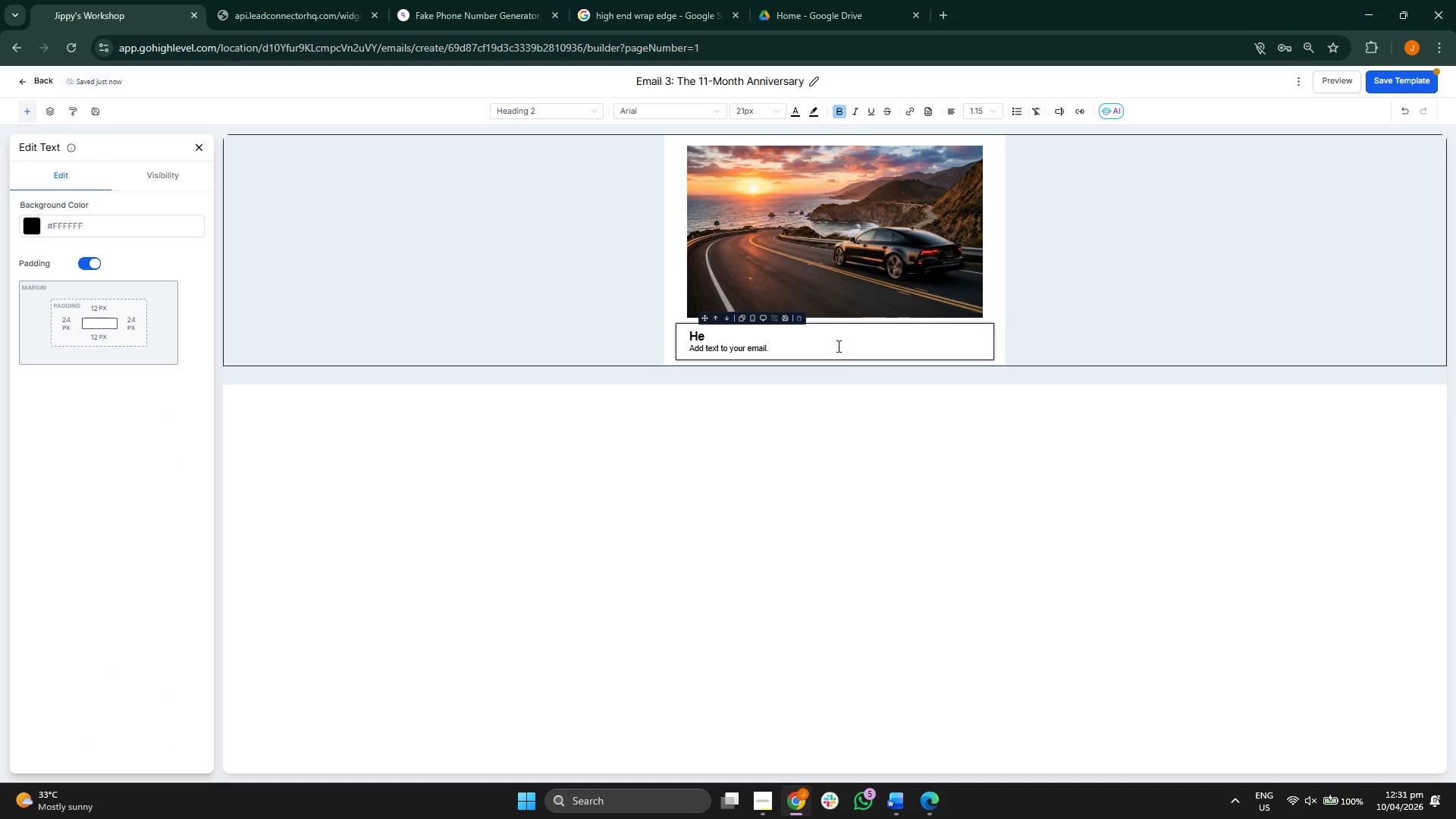 
key(Backspace)
 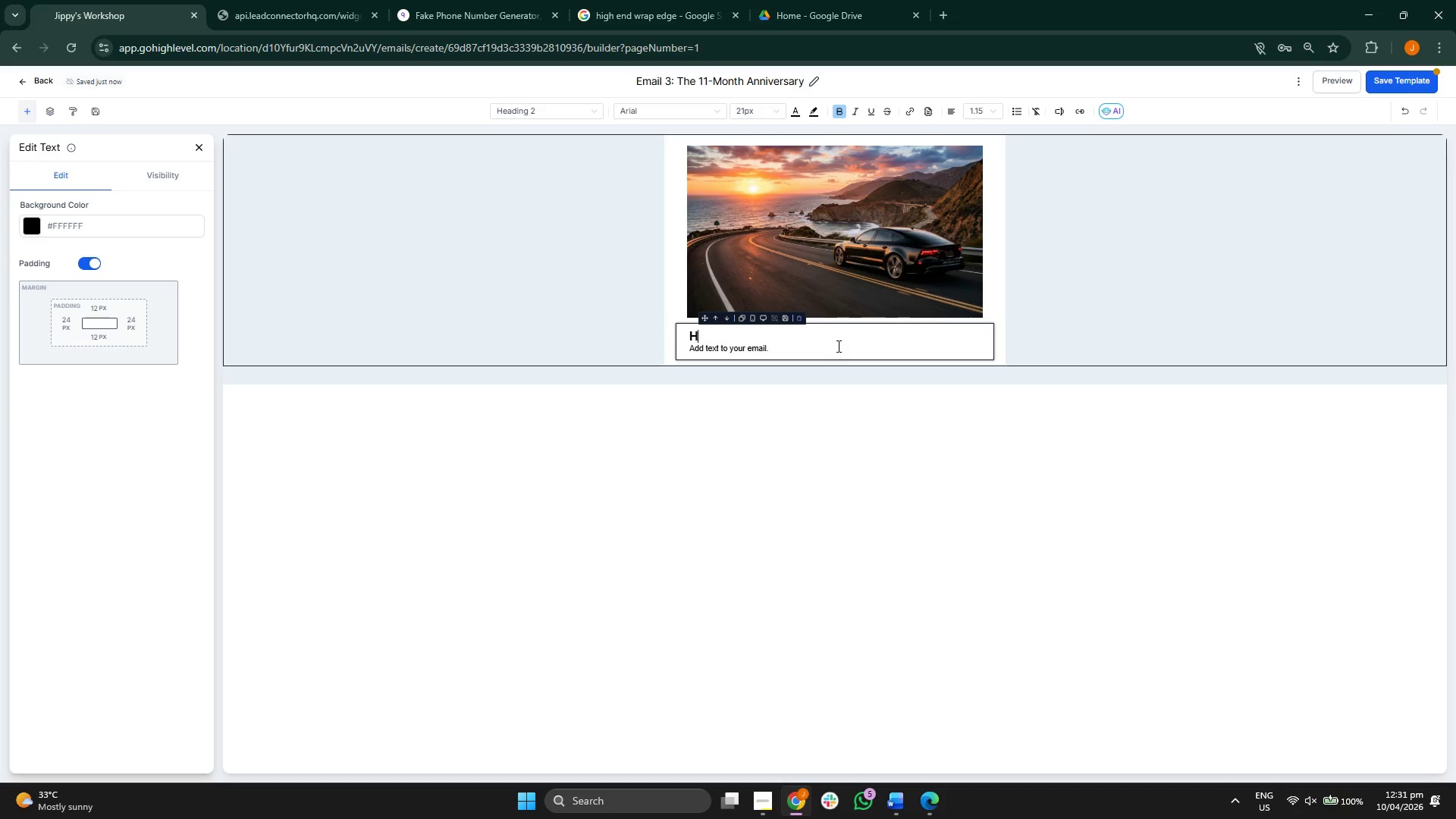 
key(Backspace)
 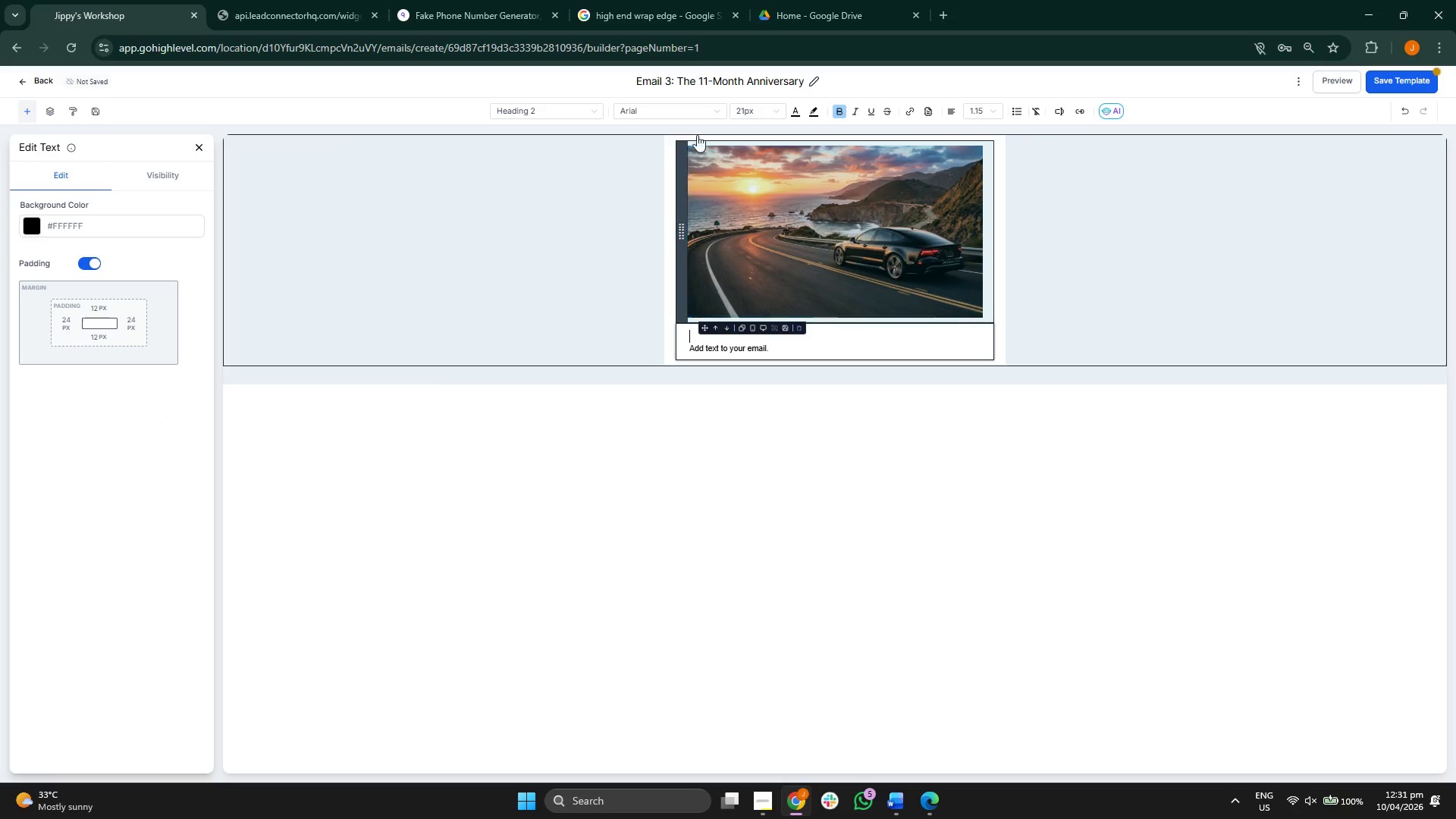 
left_click([664, 114])
 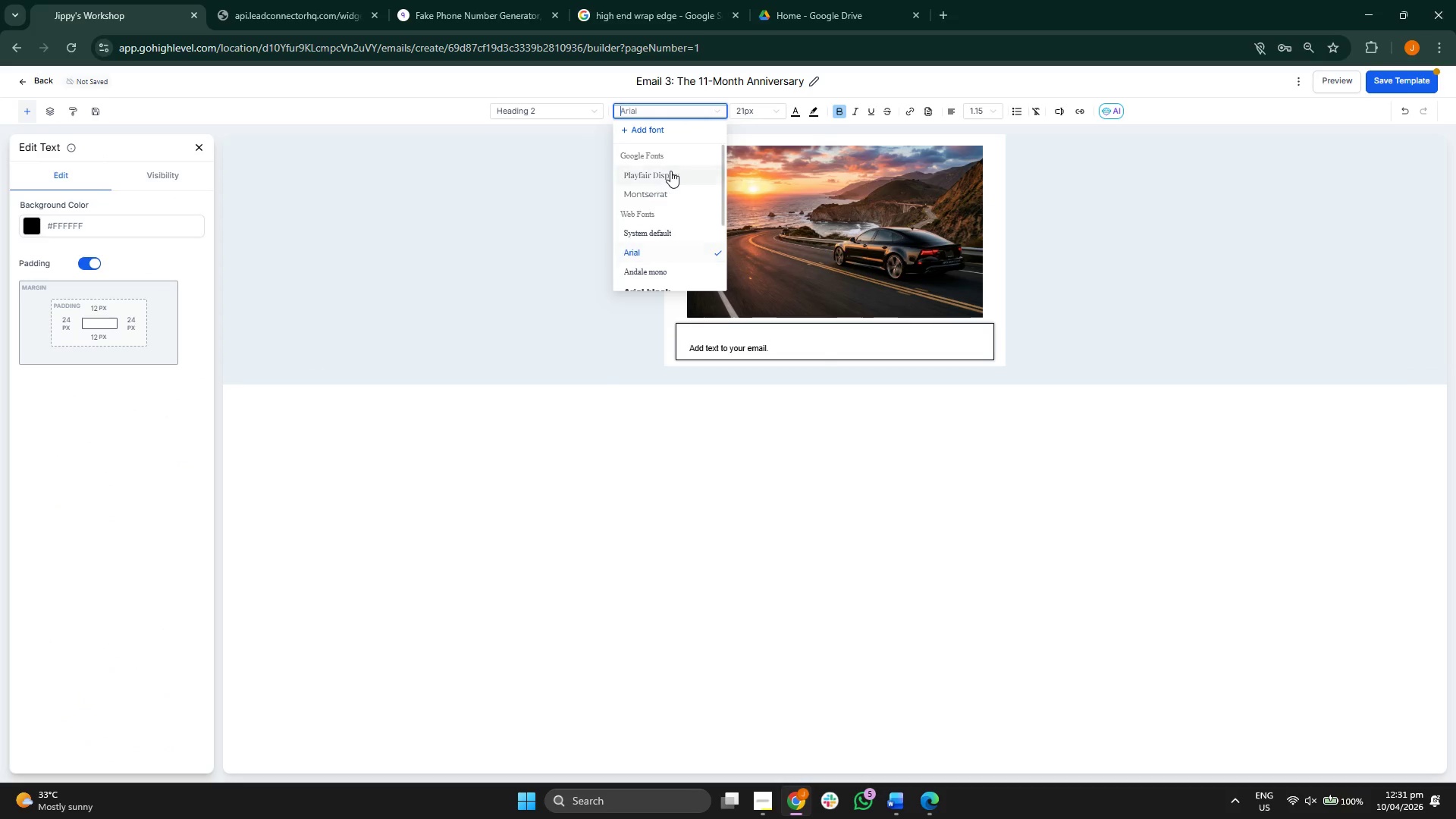 
left_click([670, 177])
 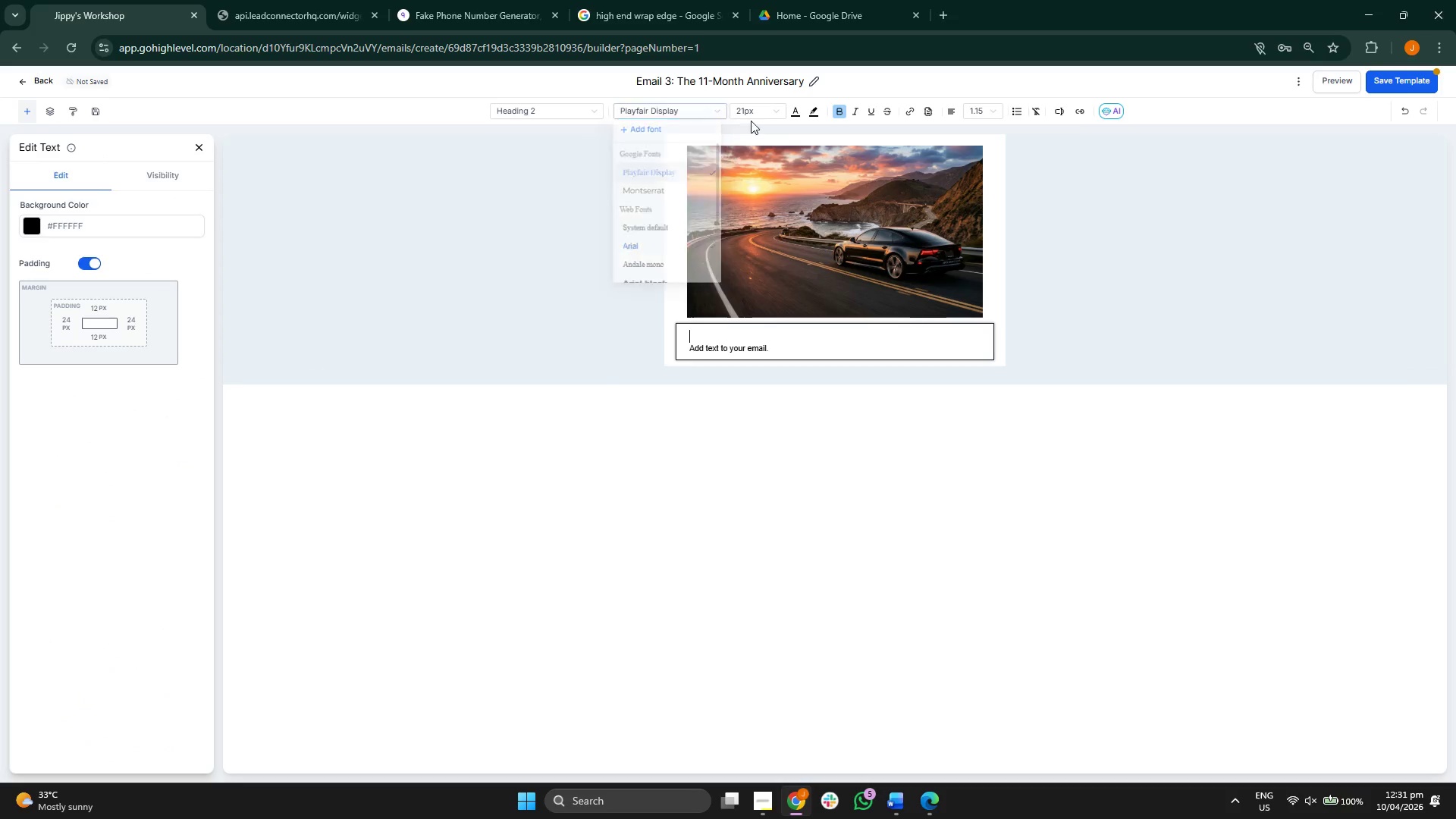 
left_click([752, 106])
 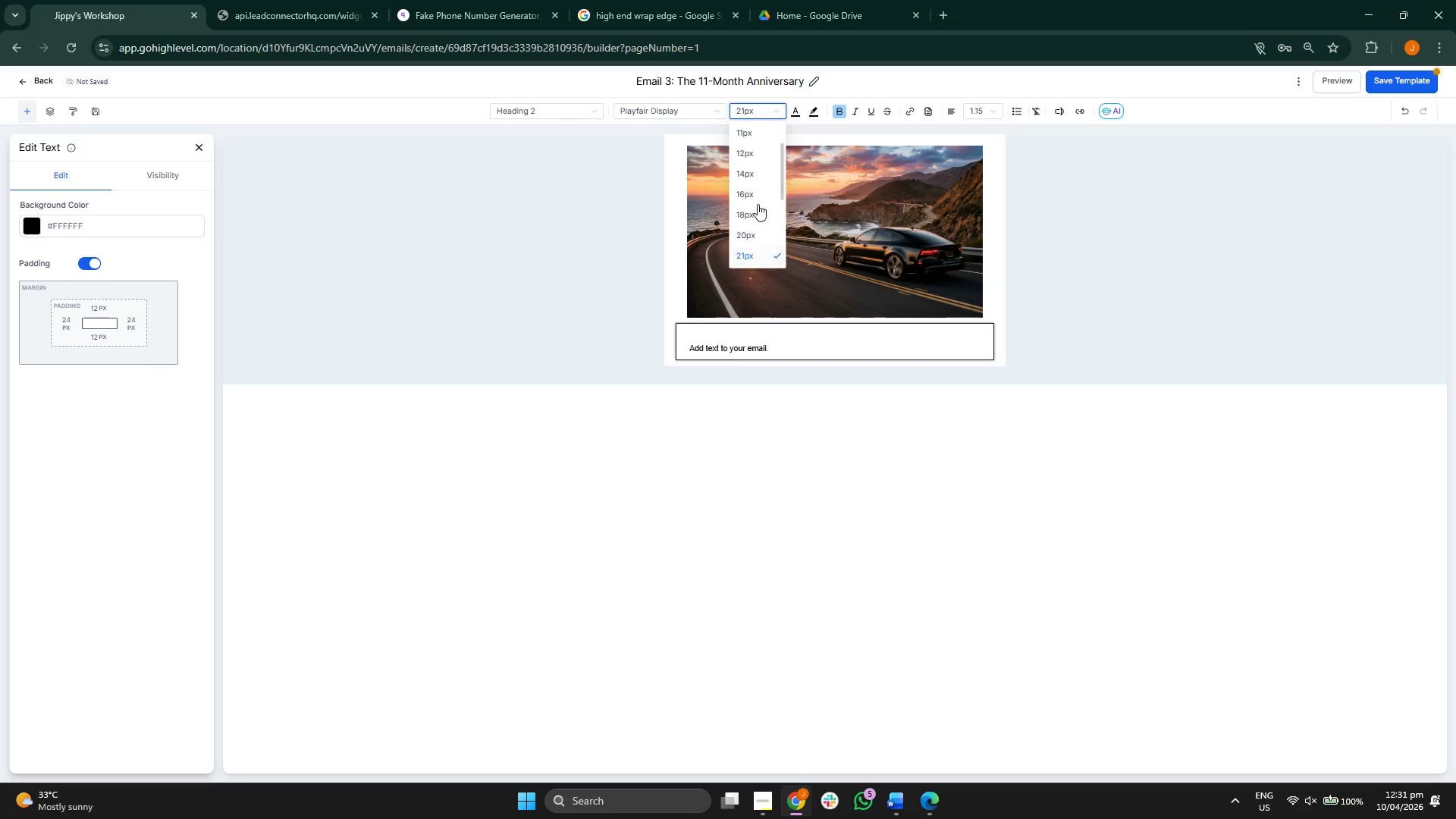 
scroll: coordinate [762, 223], scroll_direction: down, amount: 1.0
 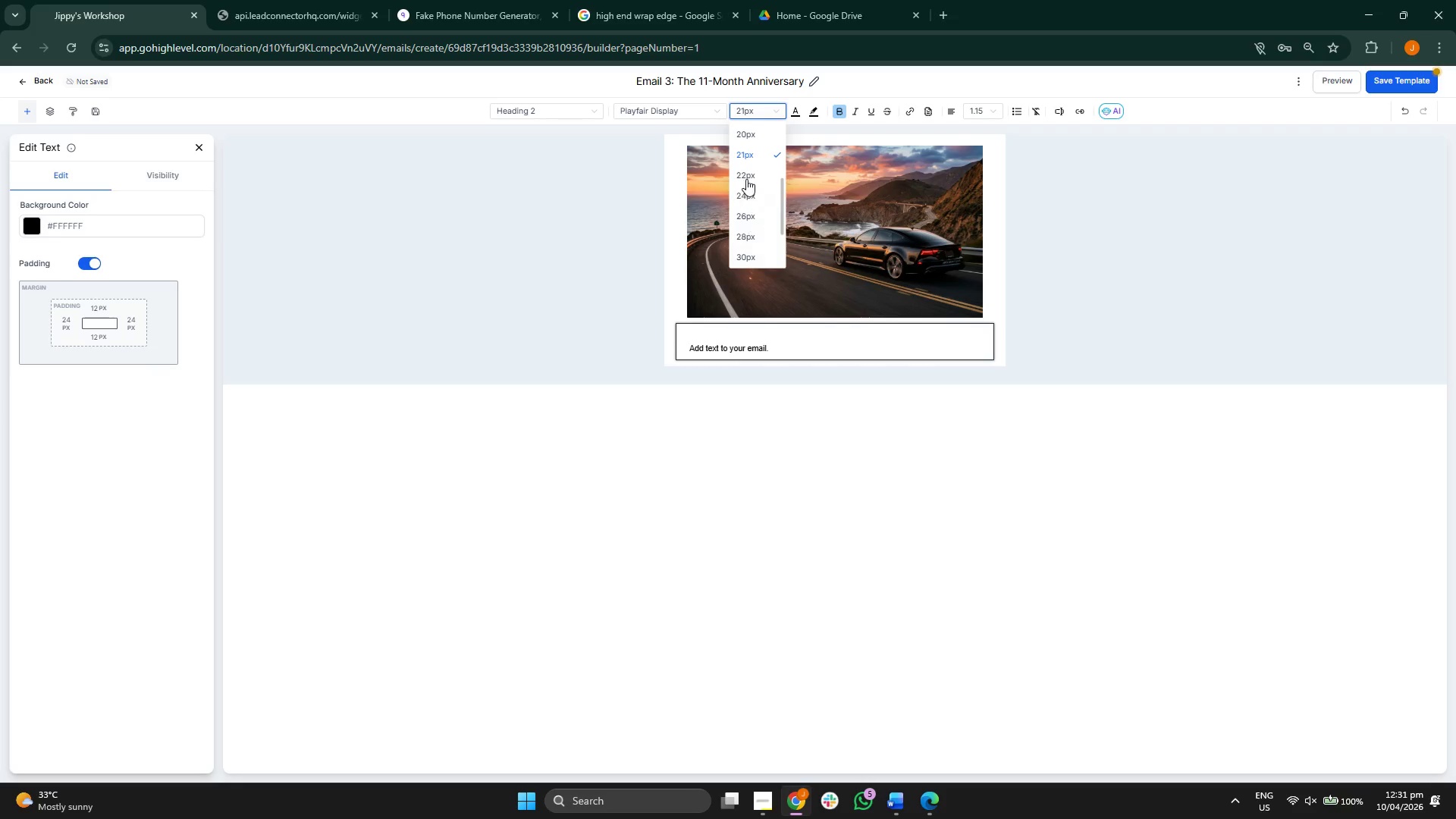 
left_click([745, 174])
 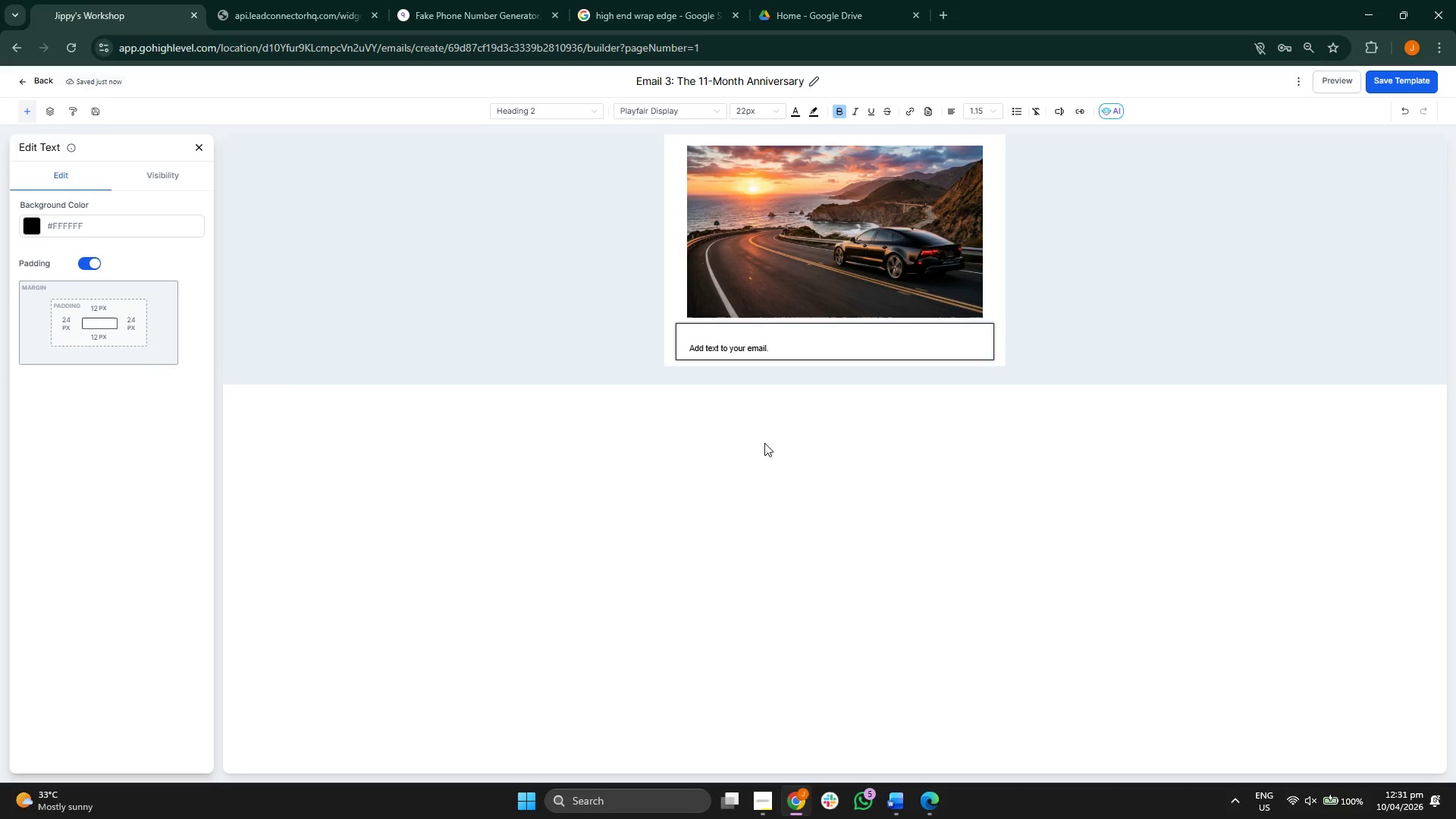 
wait(6.51)
 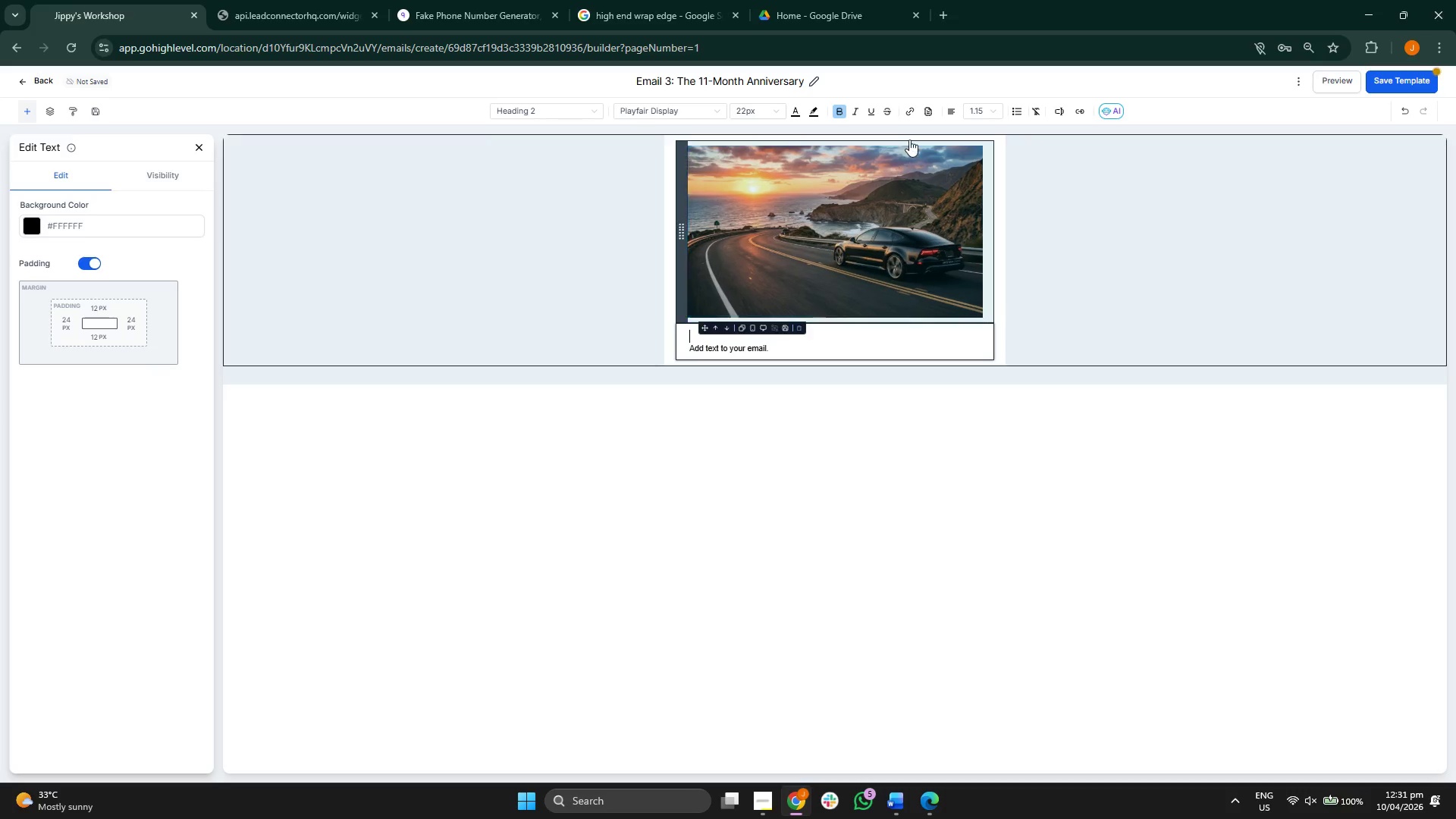 
type(I)
key(Backspace)
type(Hi)
key(Backspace)
type(e;;p)
key(Backspace)
key(Backspace)
key(Backspace)
type(llo {{contact,fist)
key(Backspace)
key(Backspace)
key(Backspace)
type(irst_name}},)
 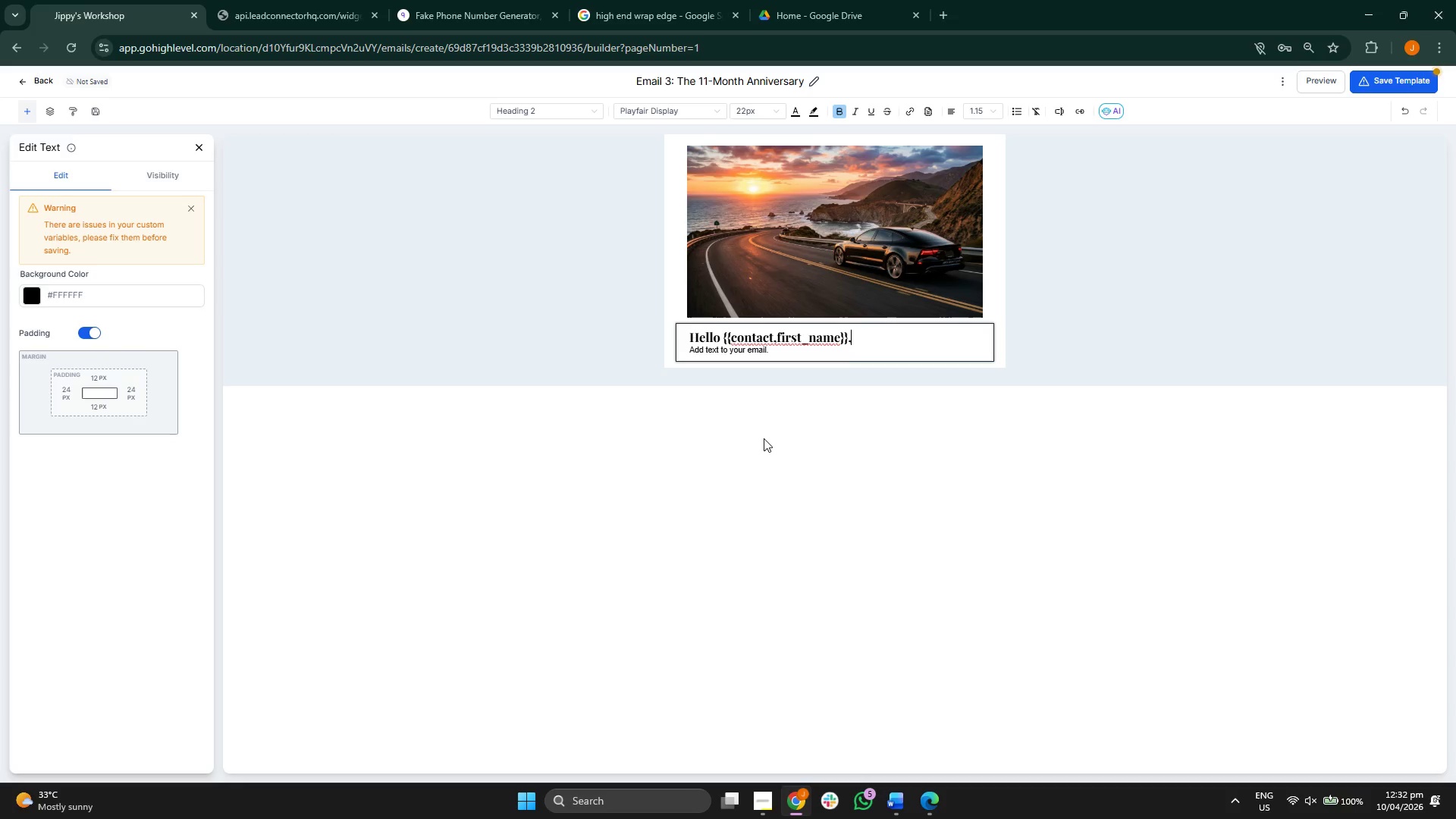 
key(ArrowDown)
 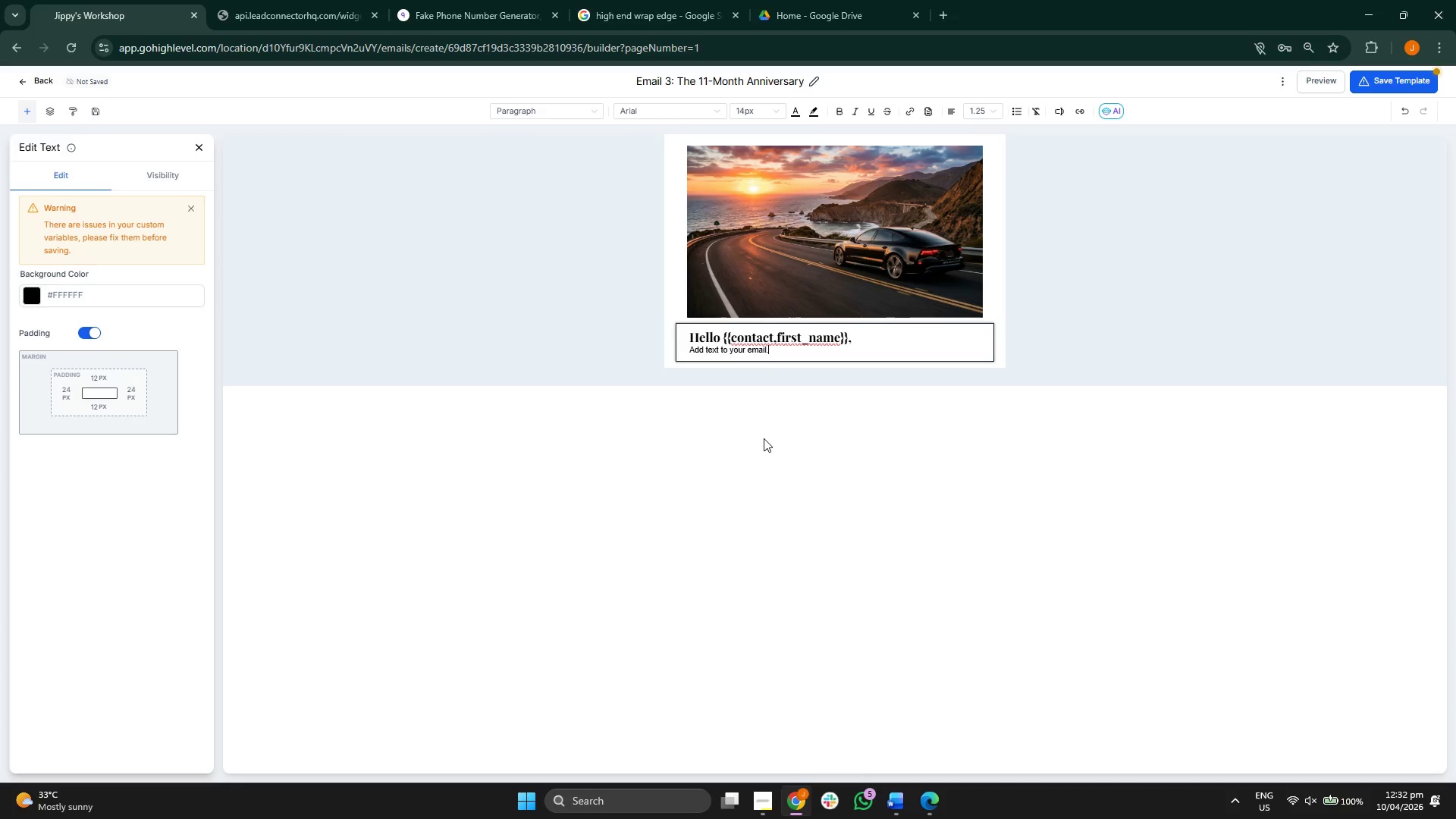 
key(Backspace)
 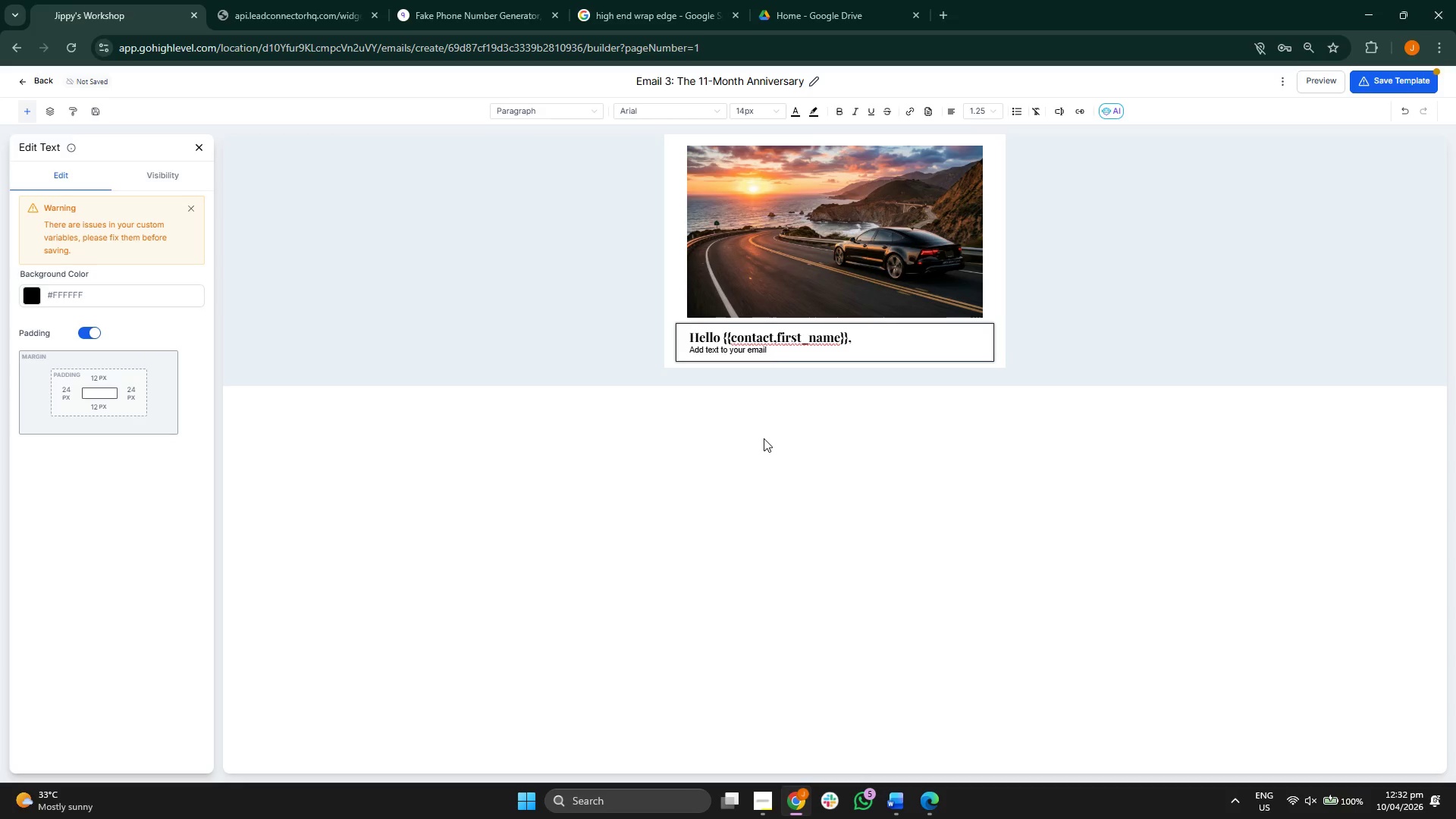 
key(Backspace)
 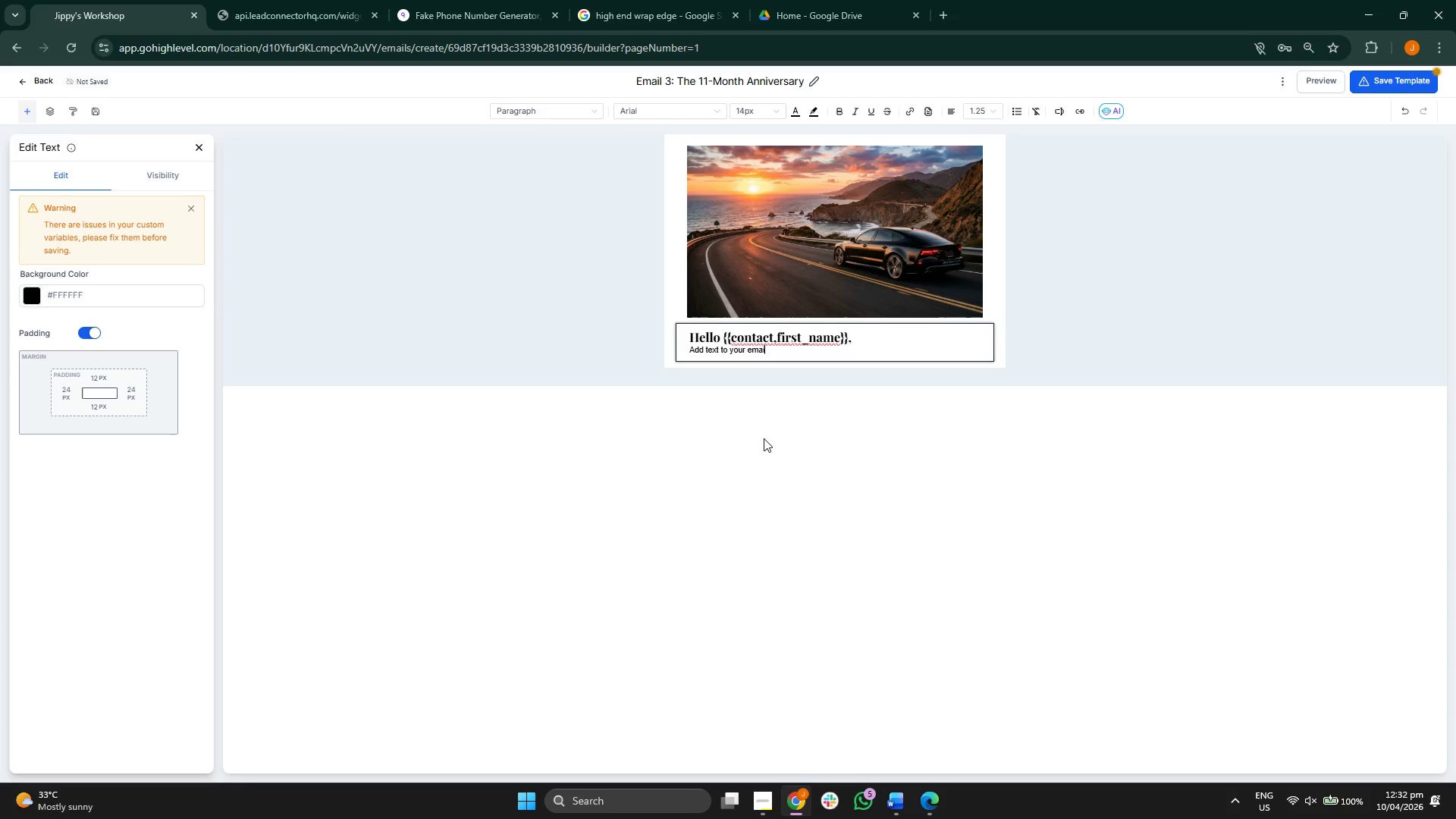 
key(Backspace)
 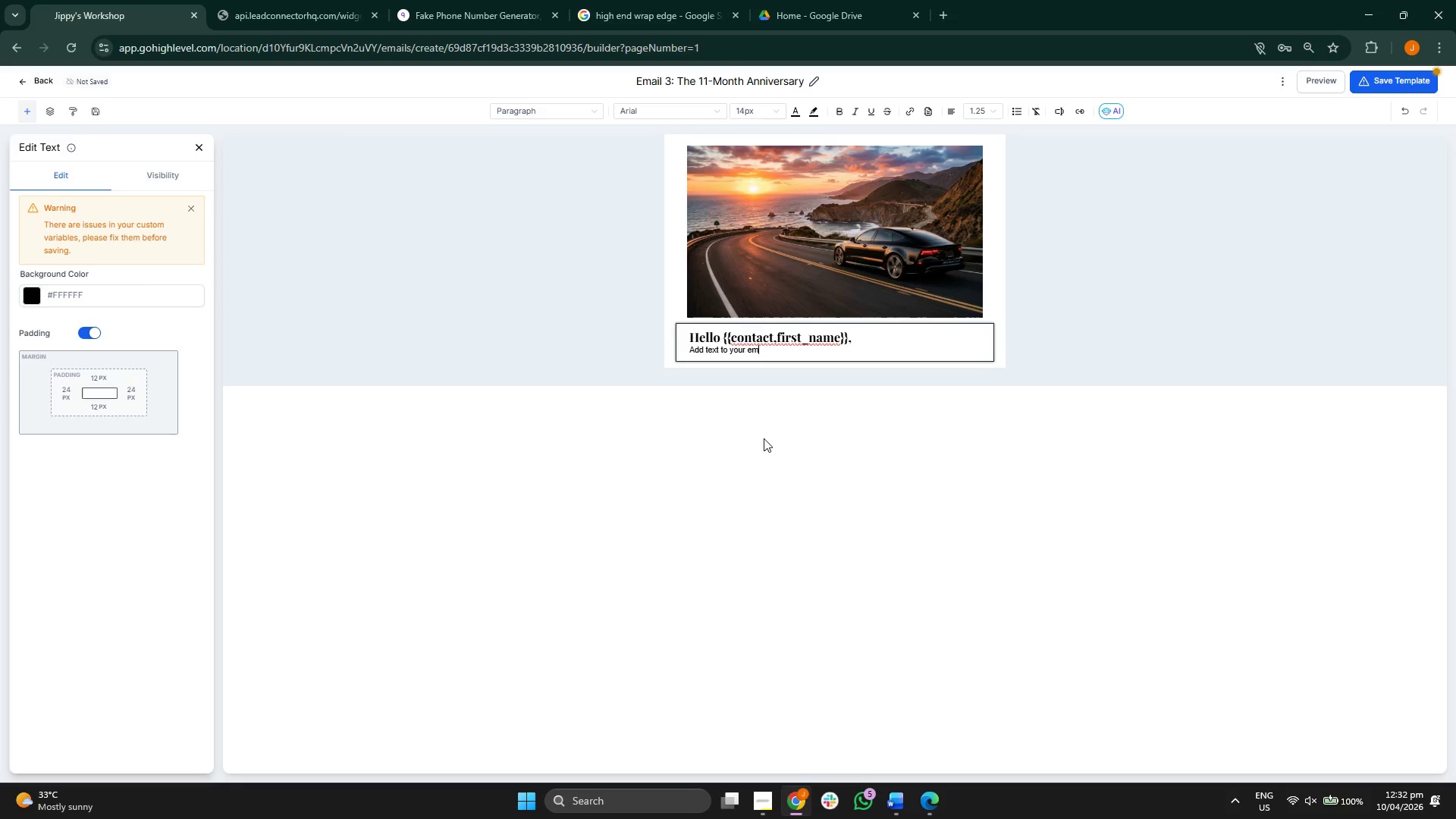 
key(Backspace)
 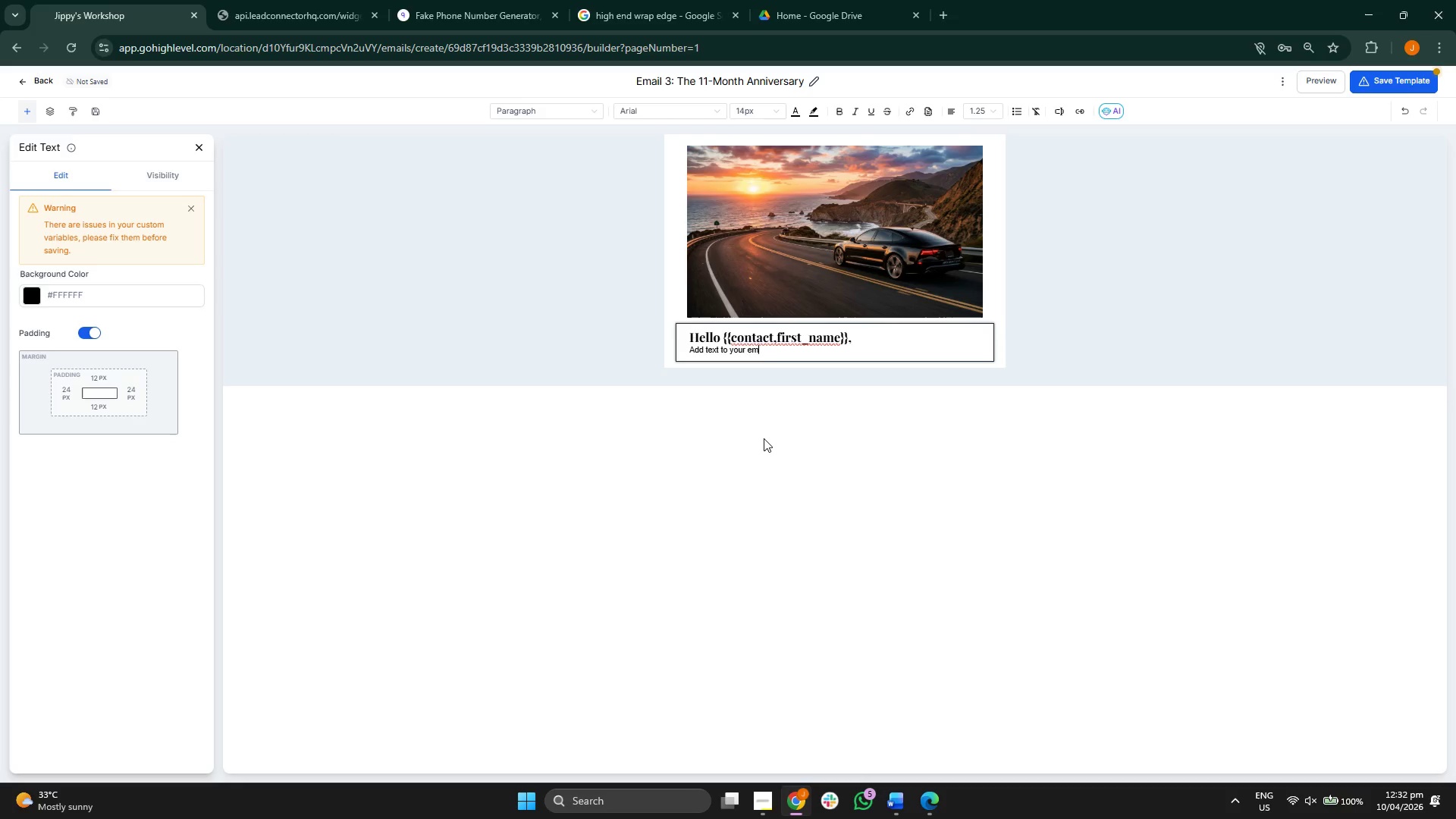 
key(Backspace)
 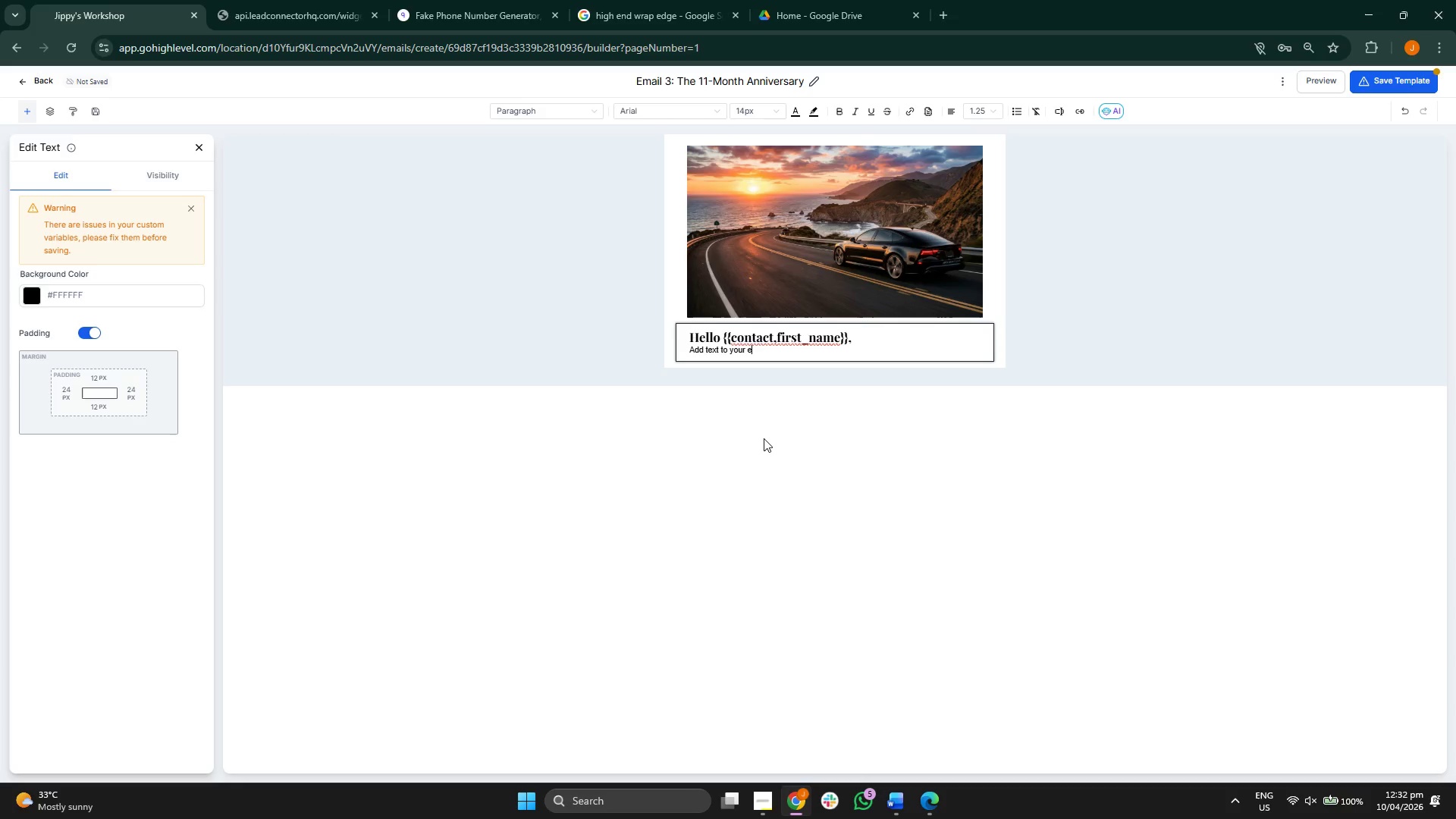 
key(Backspace)
 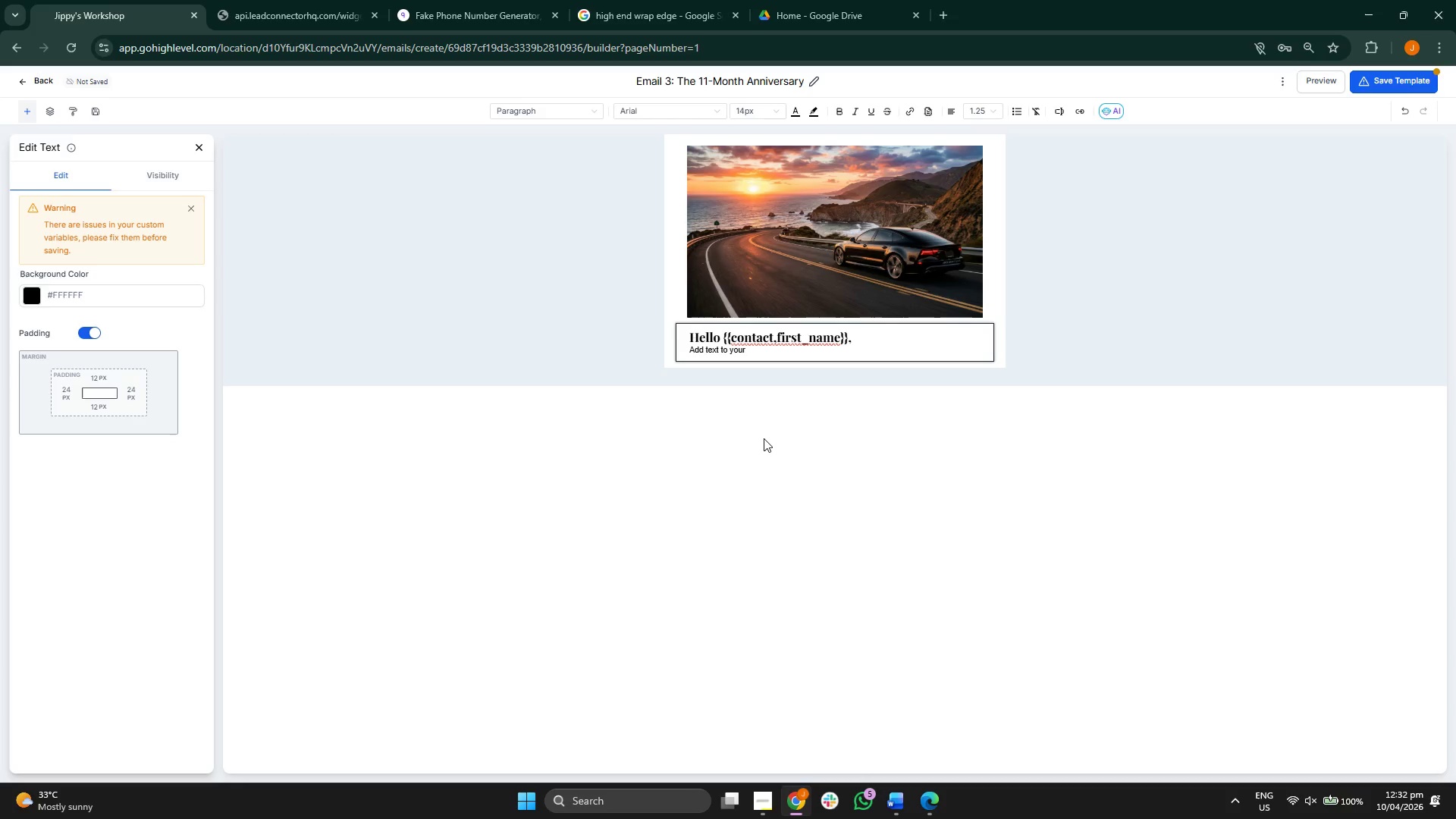 
key(Backspace)
 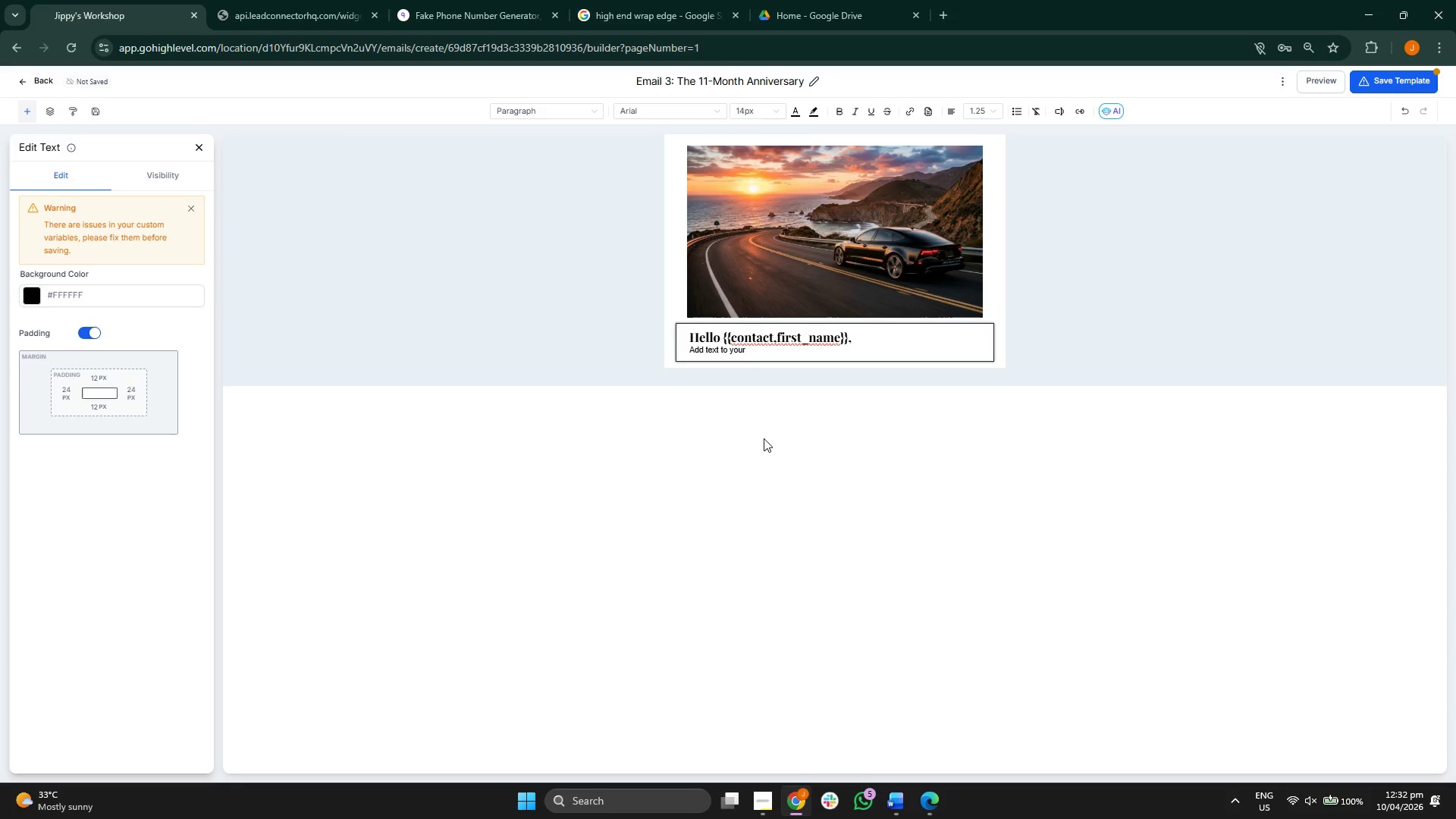 
key(Backspace)
 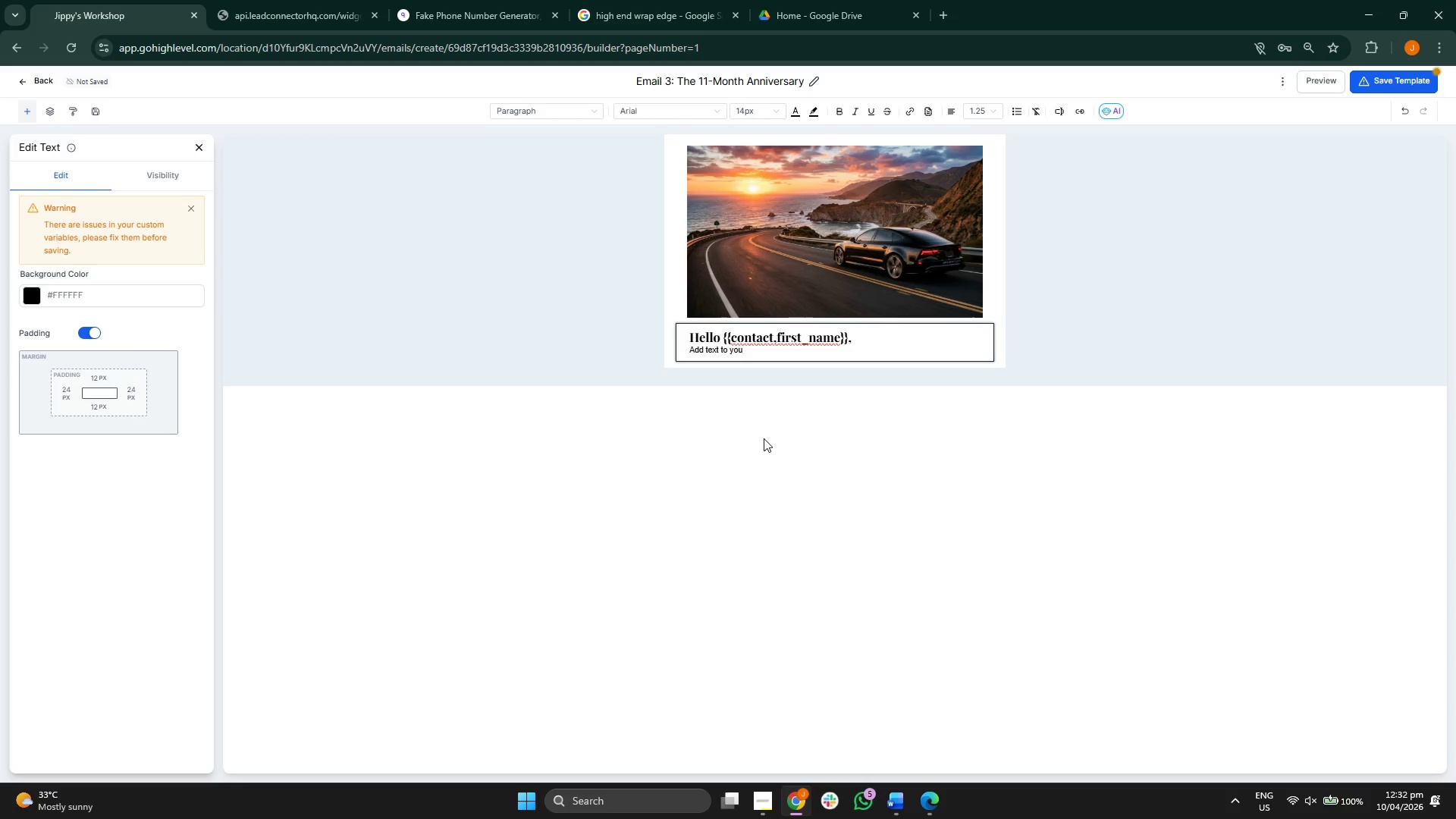 
key(Backspace)
 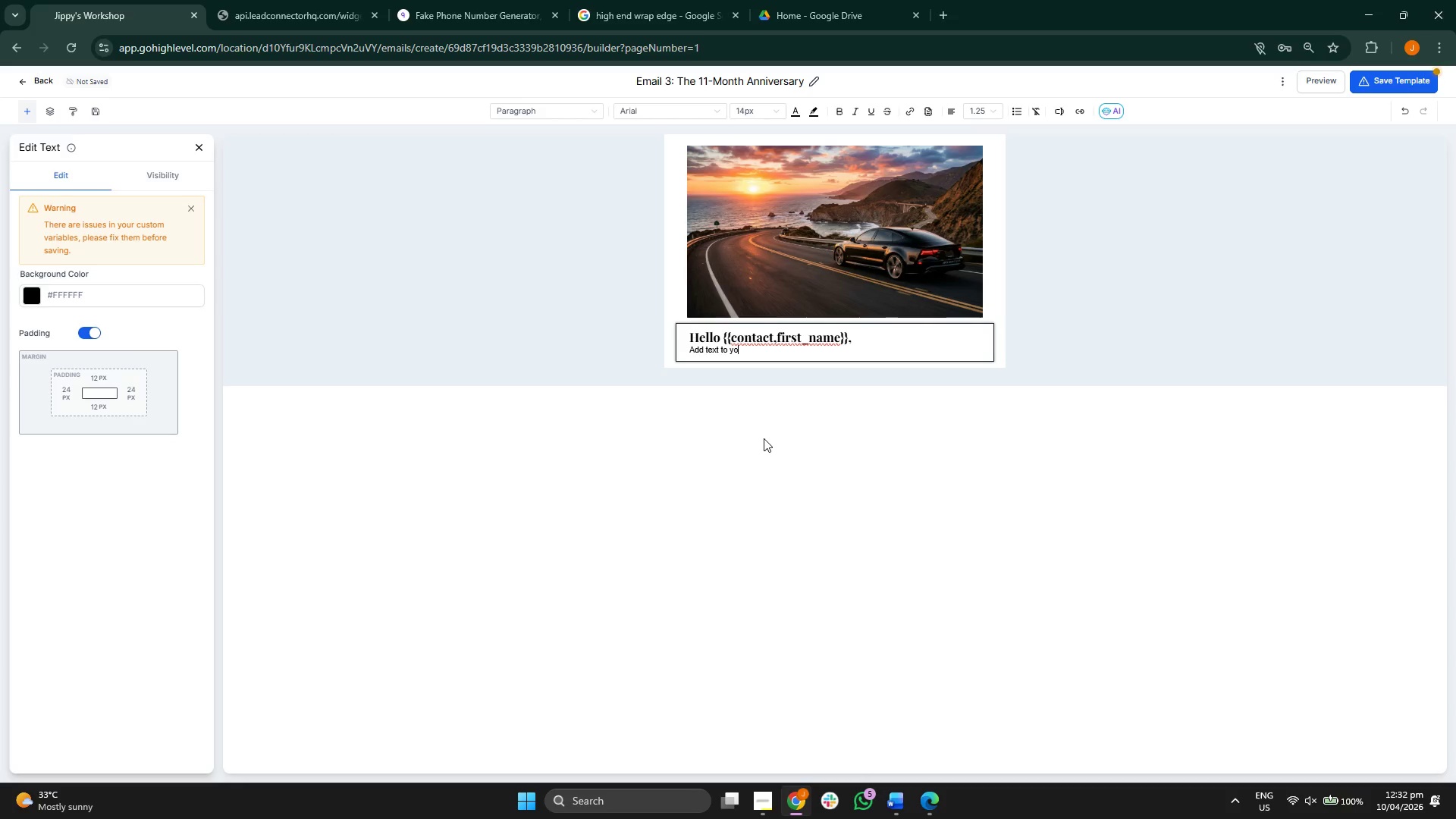 
key(Backspace)
 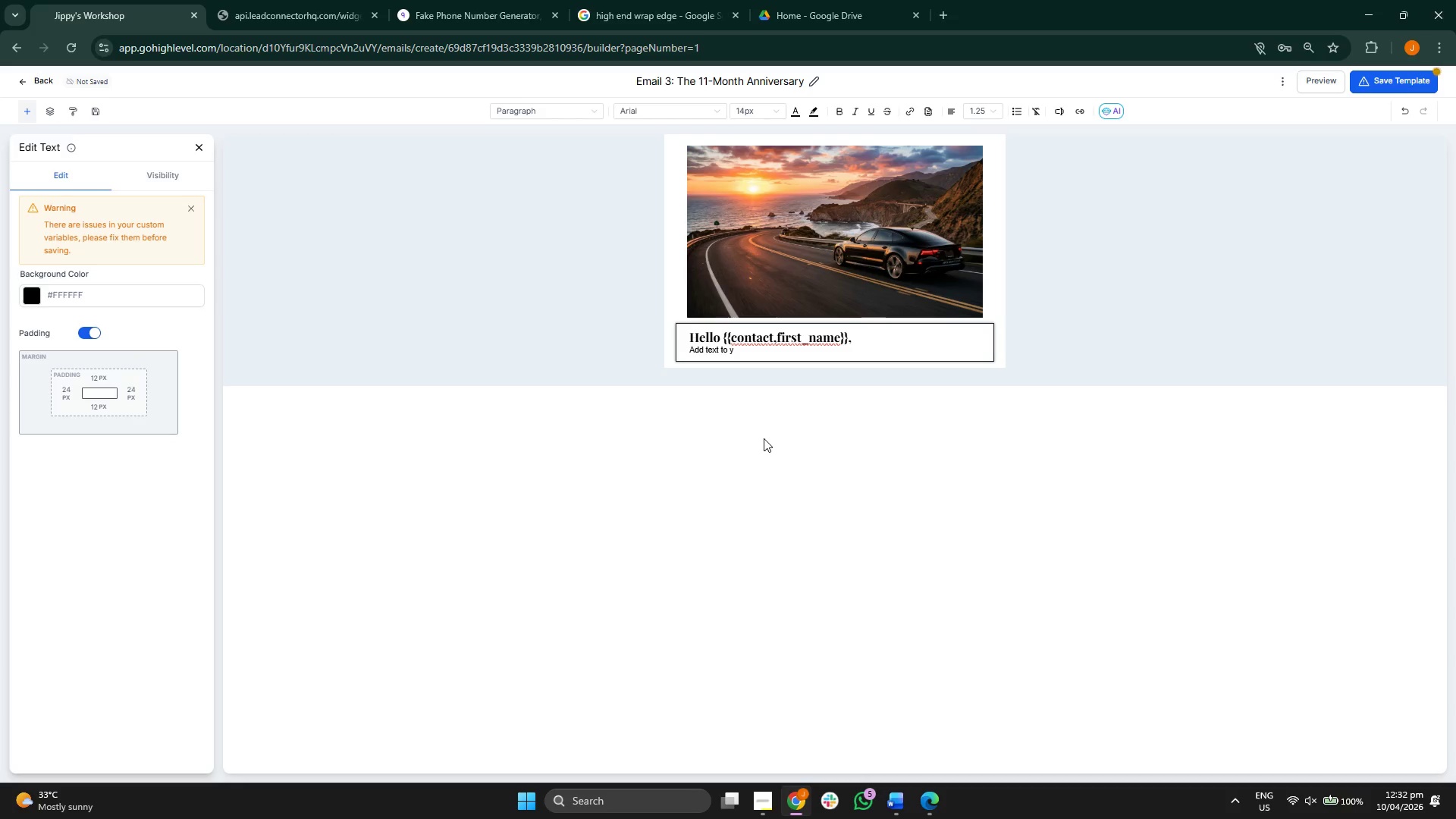 
key(Backspace)
 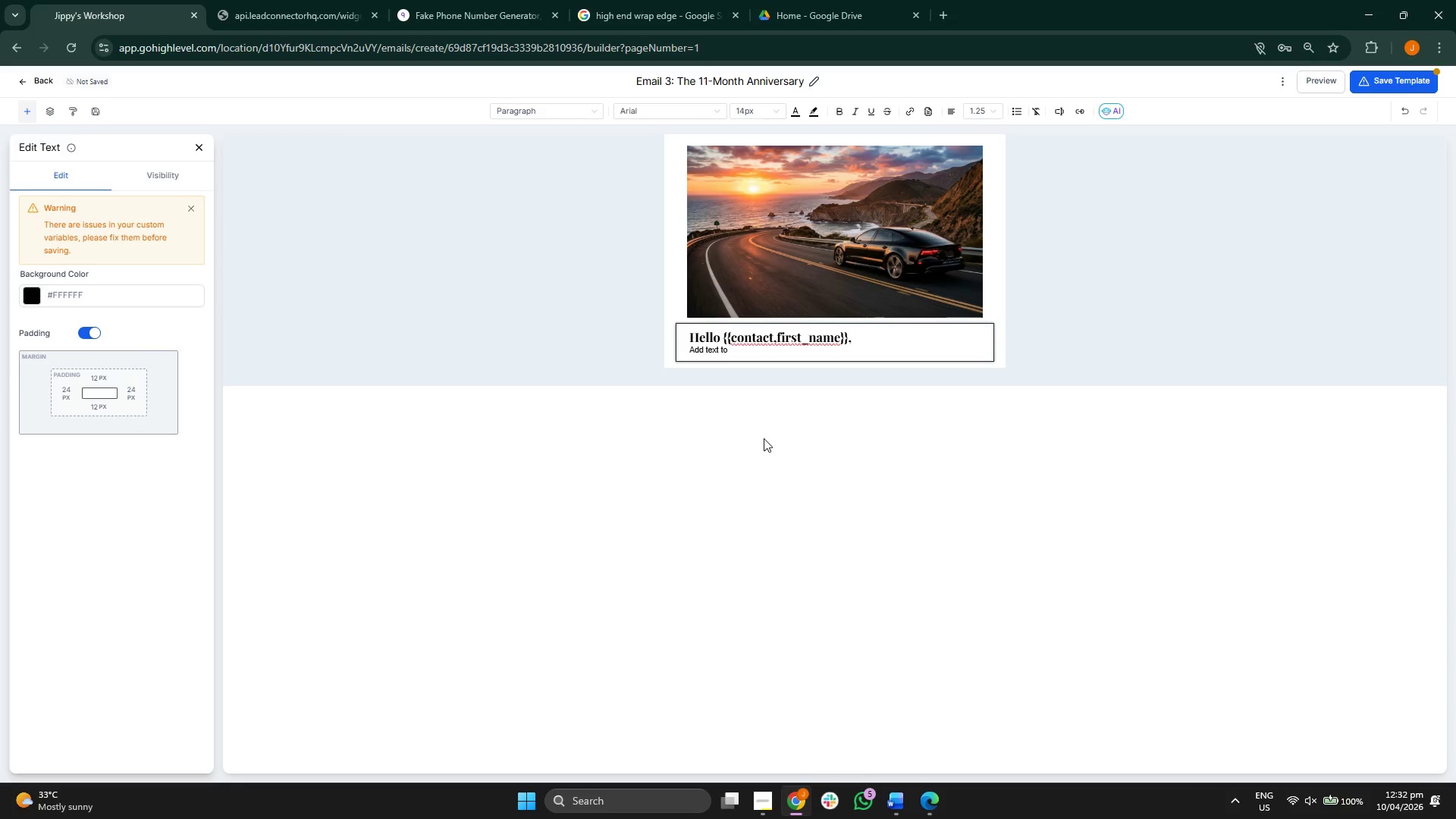 
key(Backspace)
 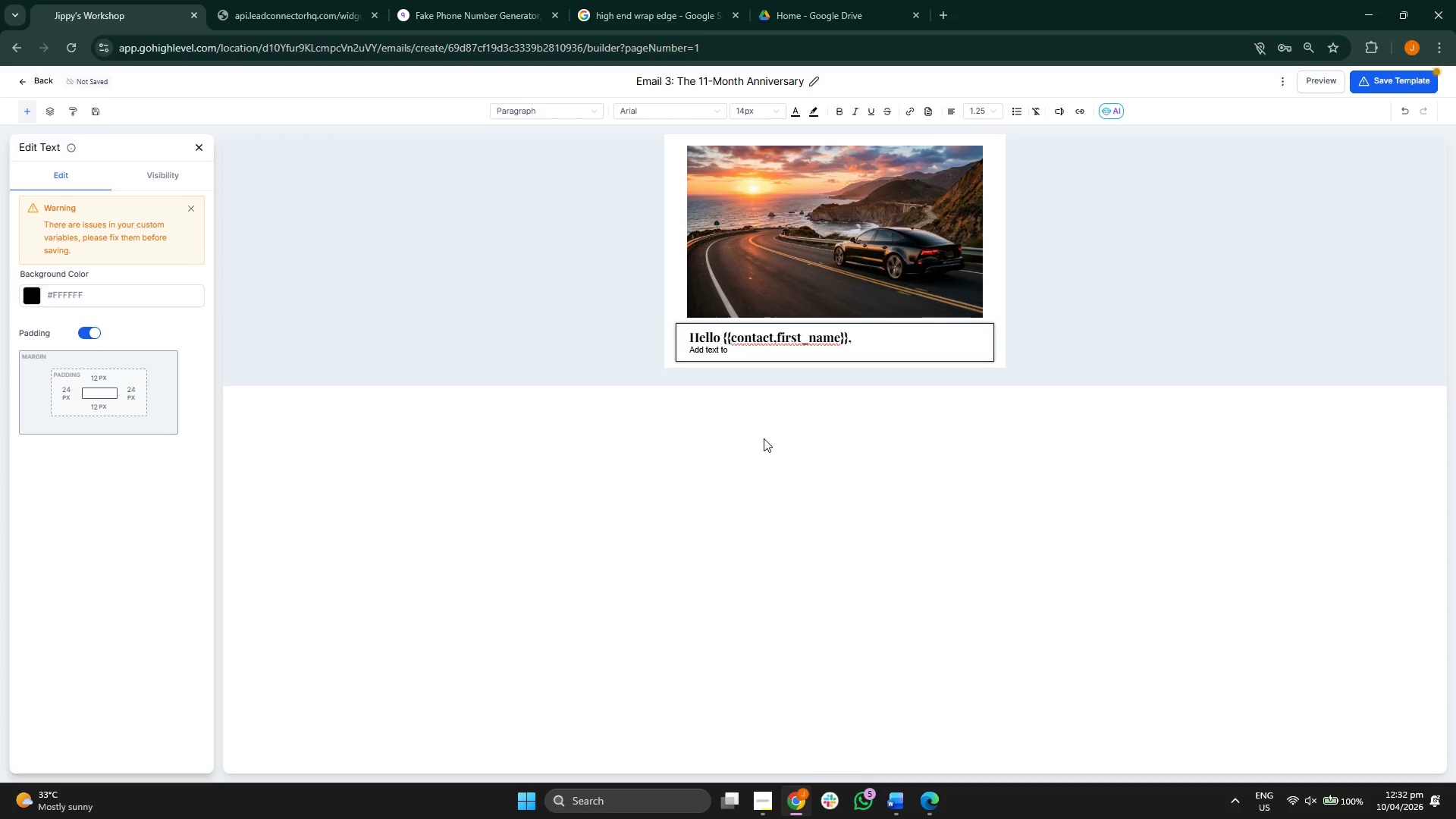 
key(Backspace)
 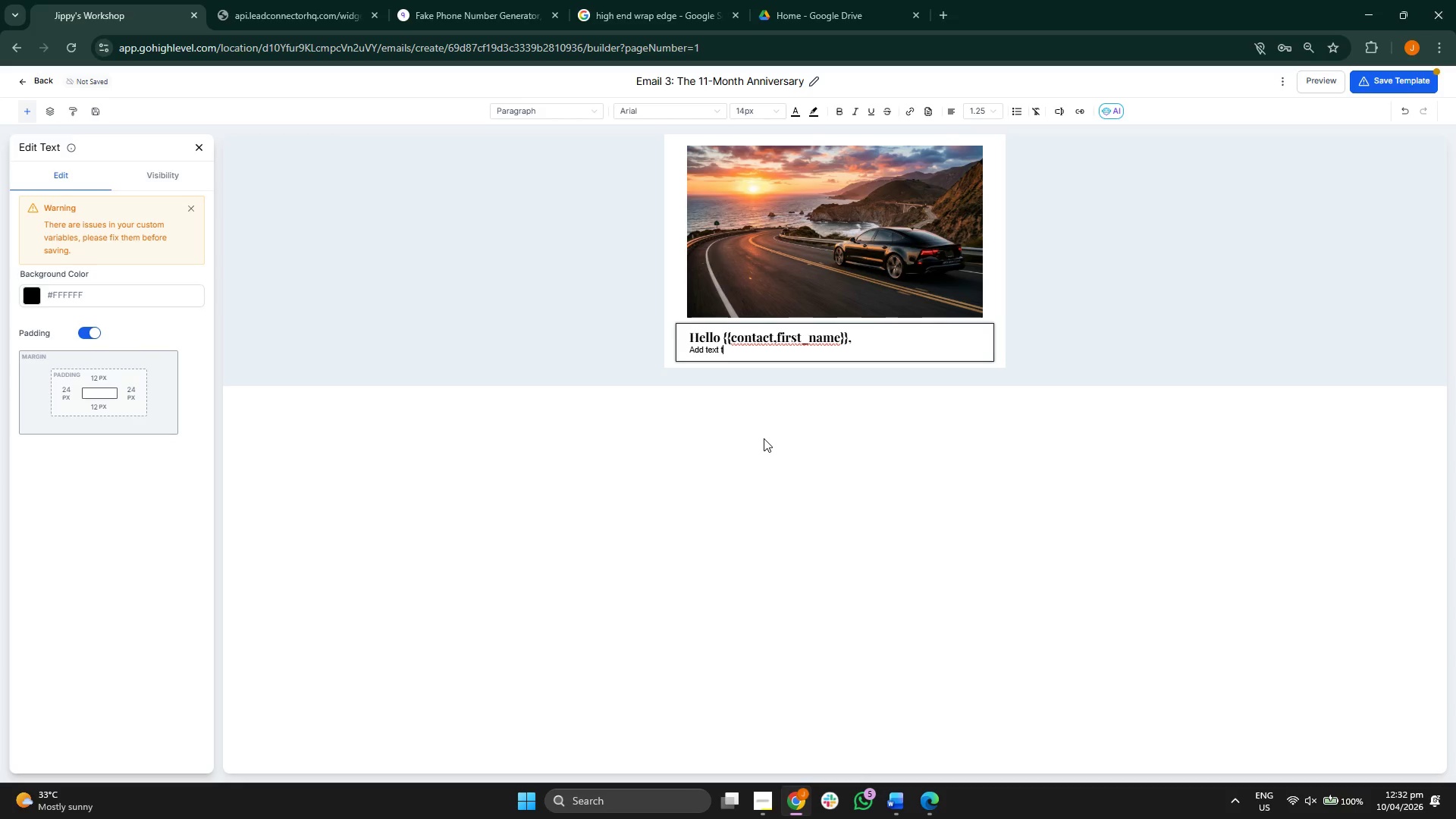 
key(Backspace)
 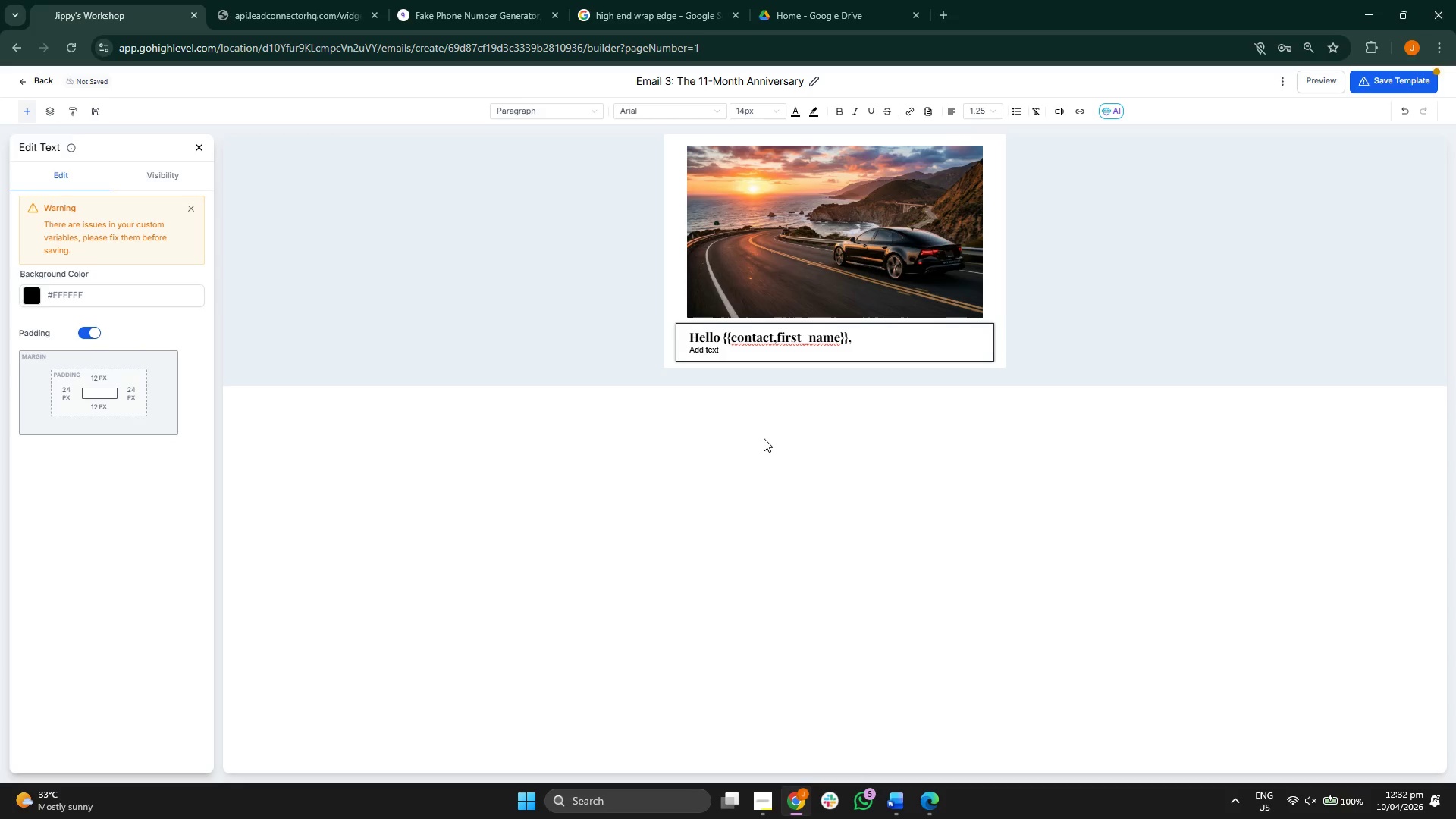 
key(Backspace)
 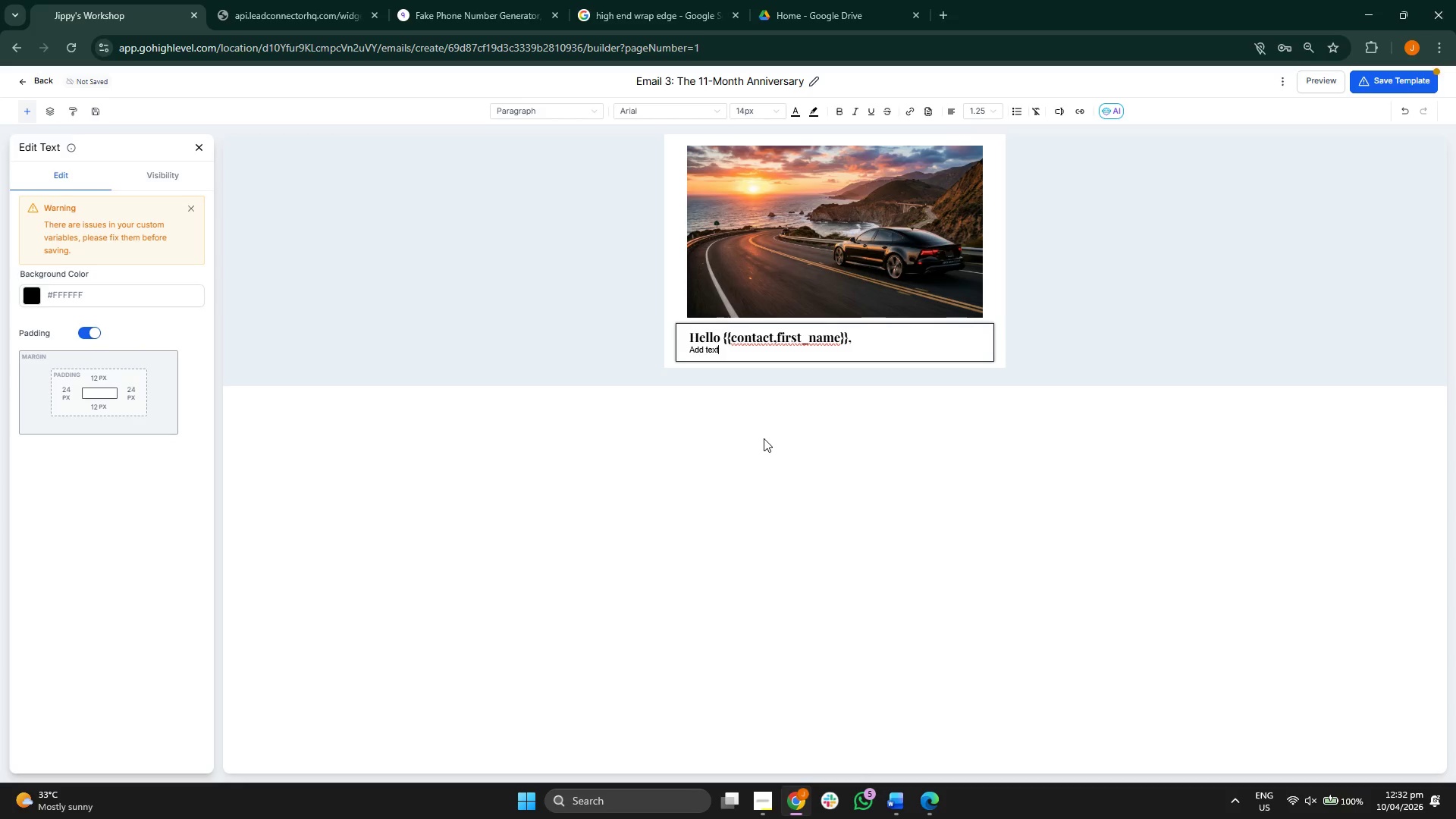 
key(Backspace)
 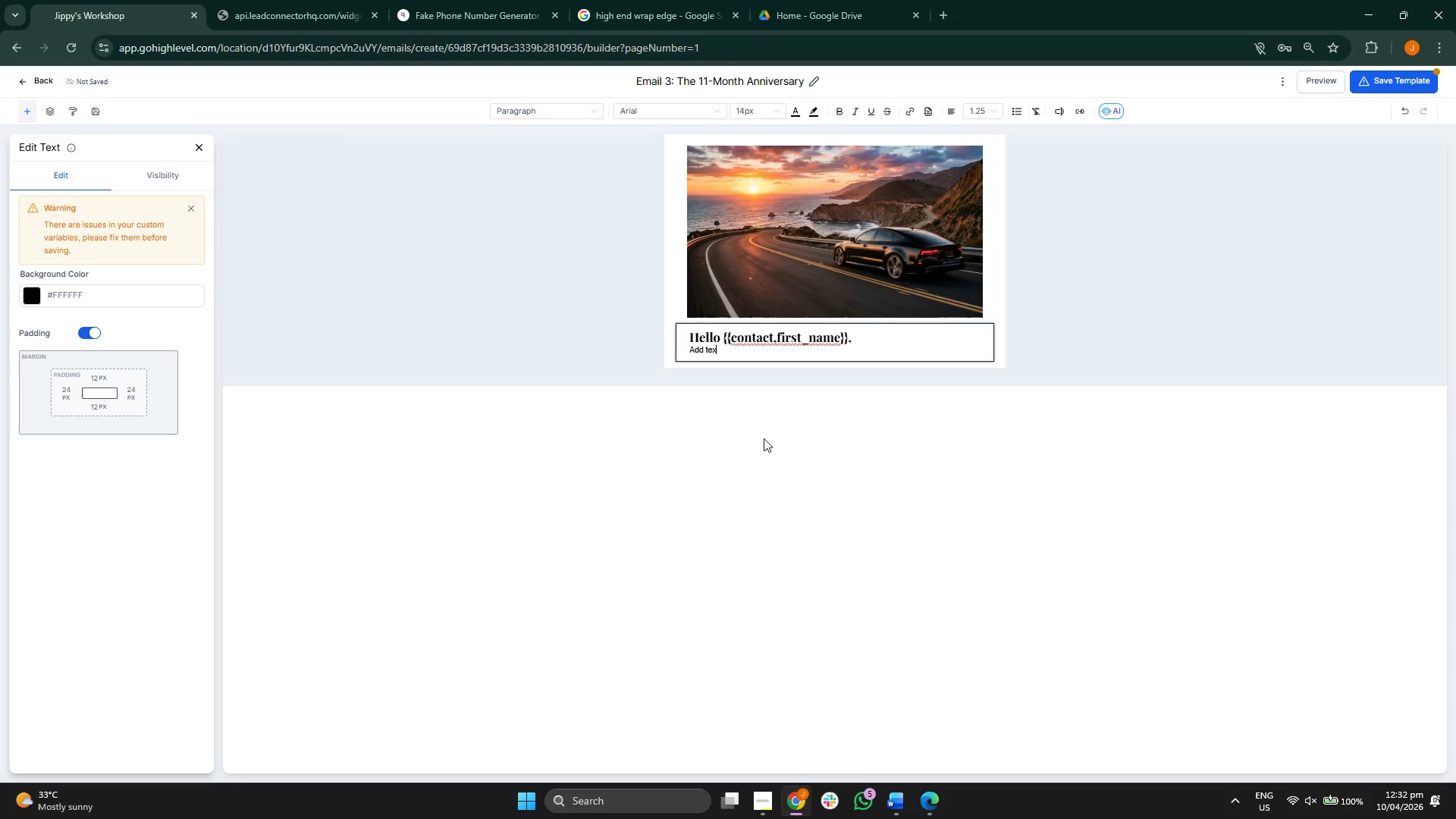 
key(Backspace)
 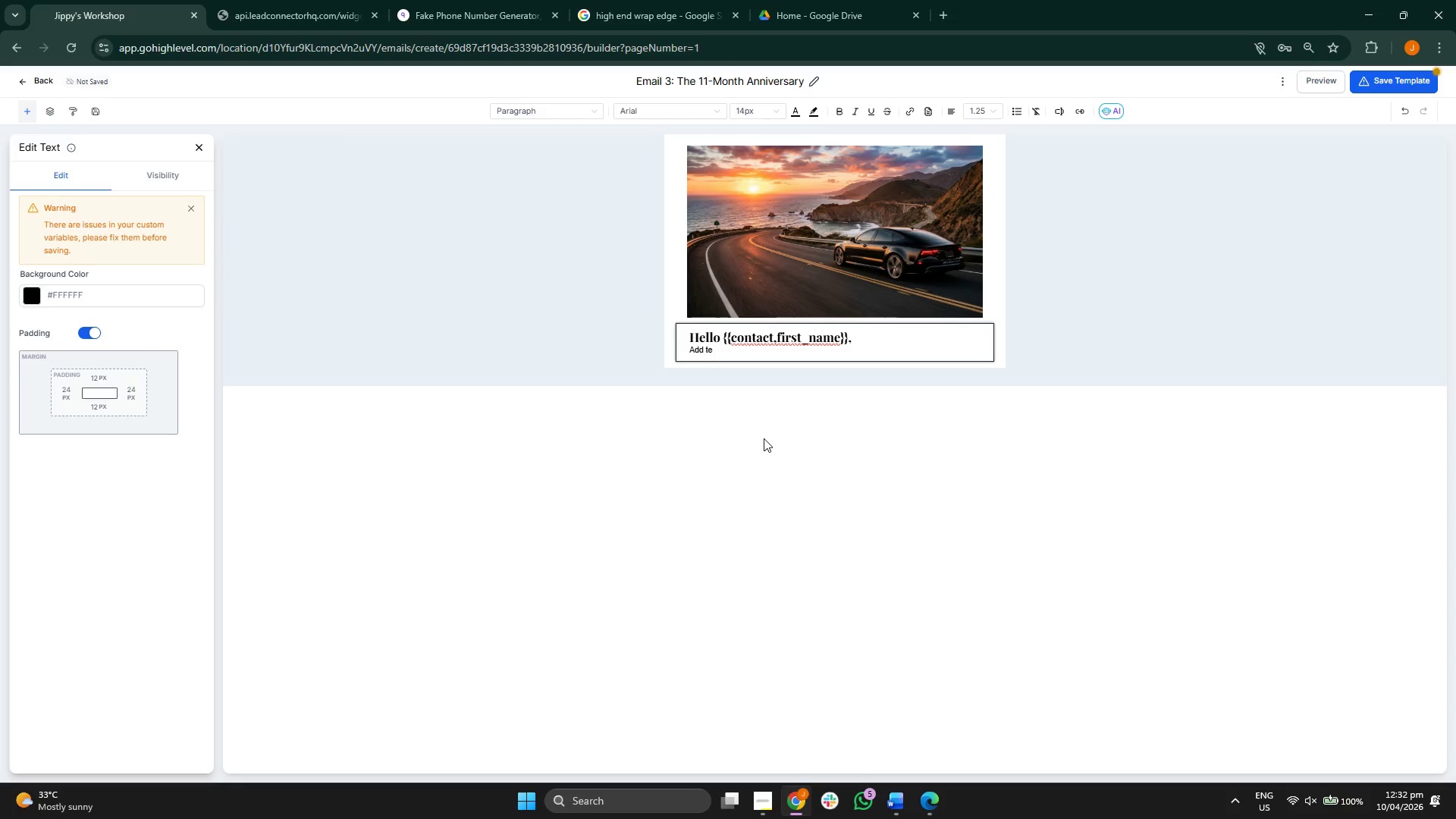 
key(Backspace)
 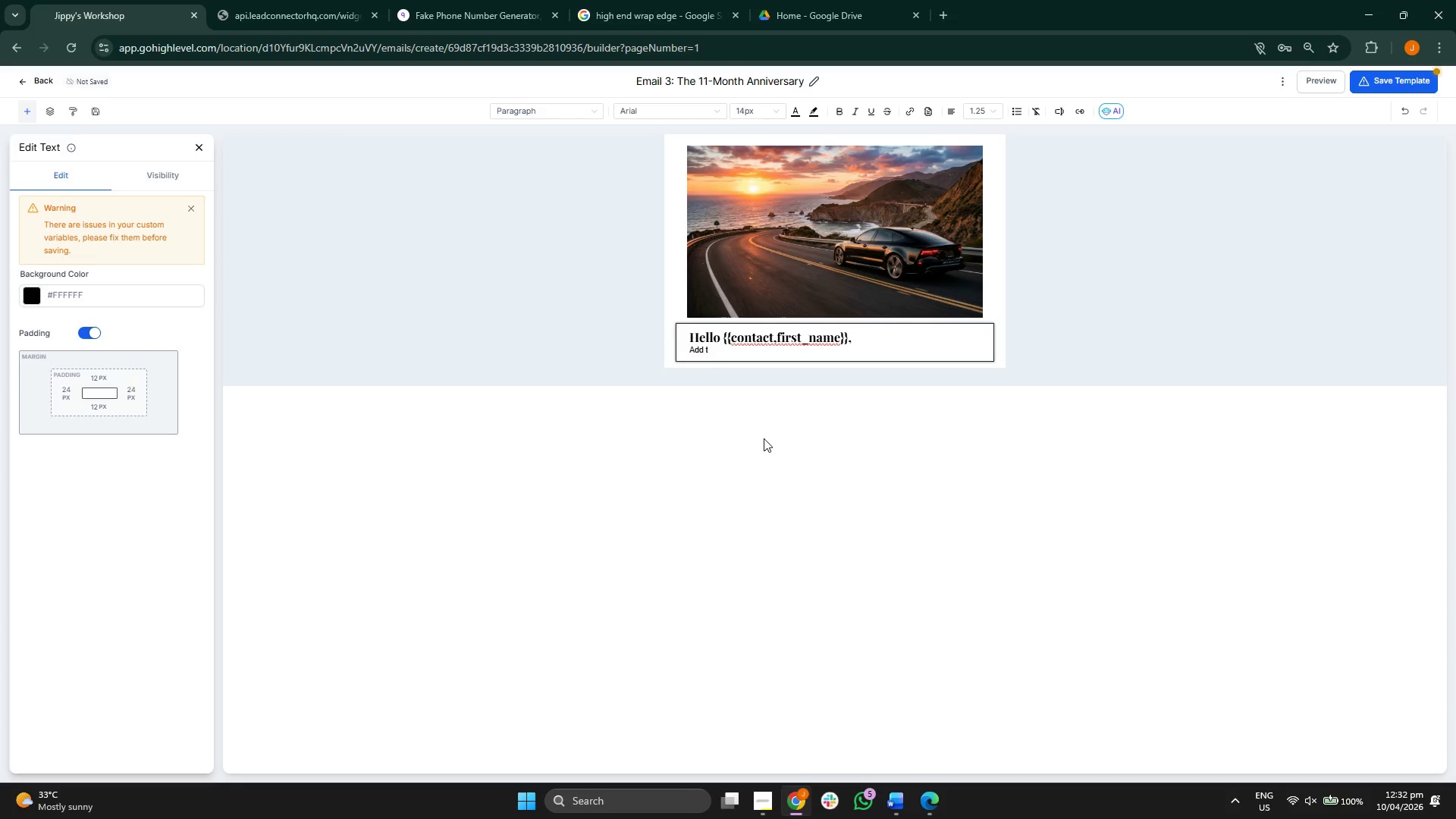 
key(Backspace)
 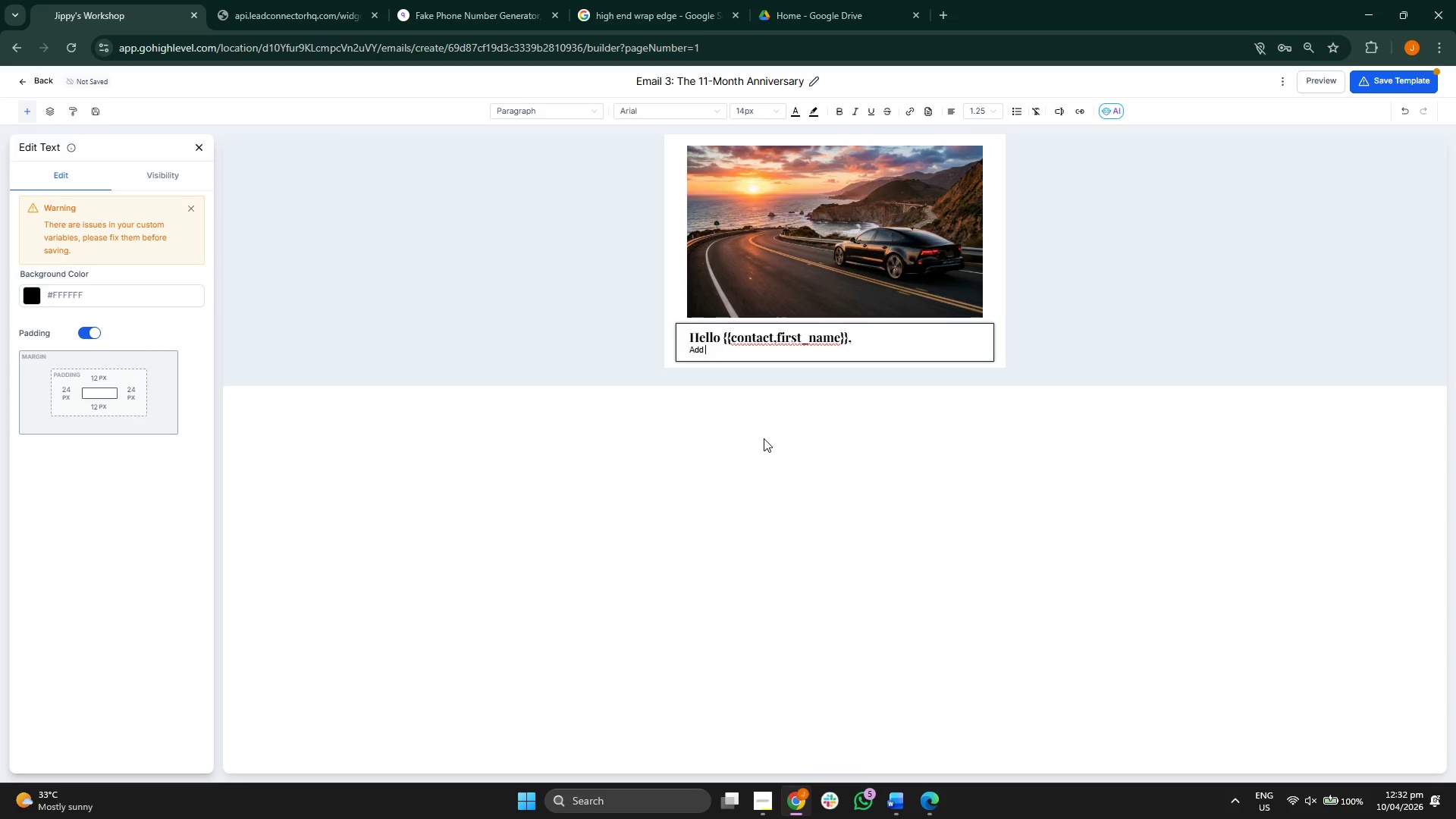 
key(Backspace)
 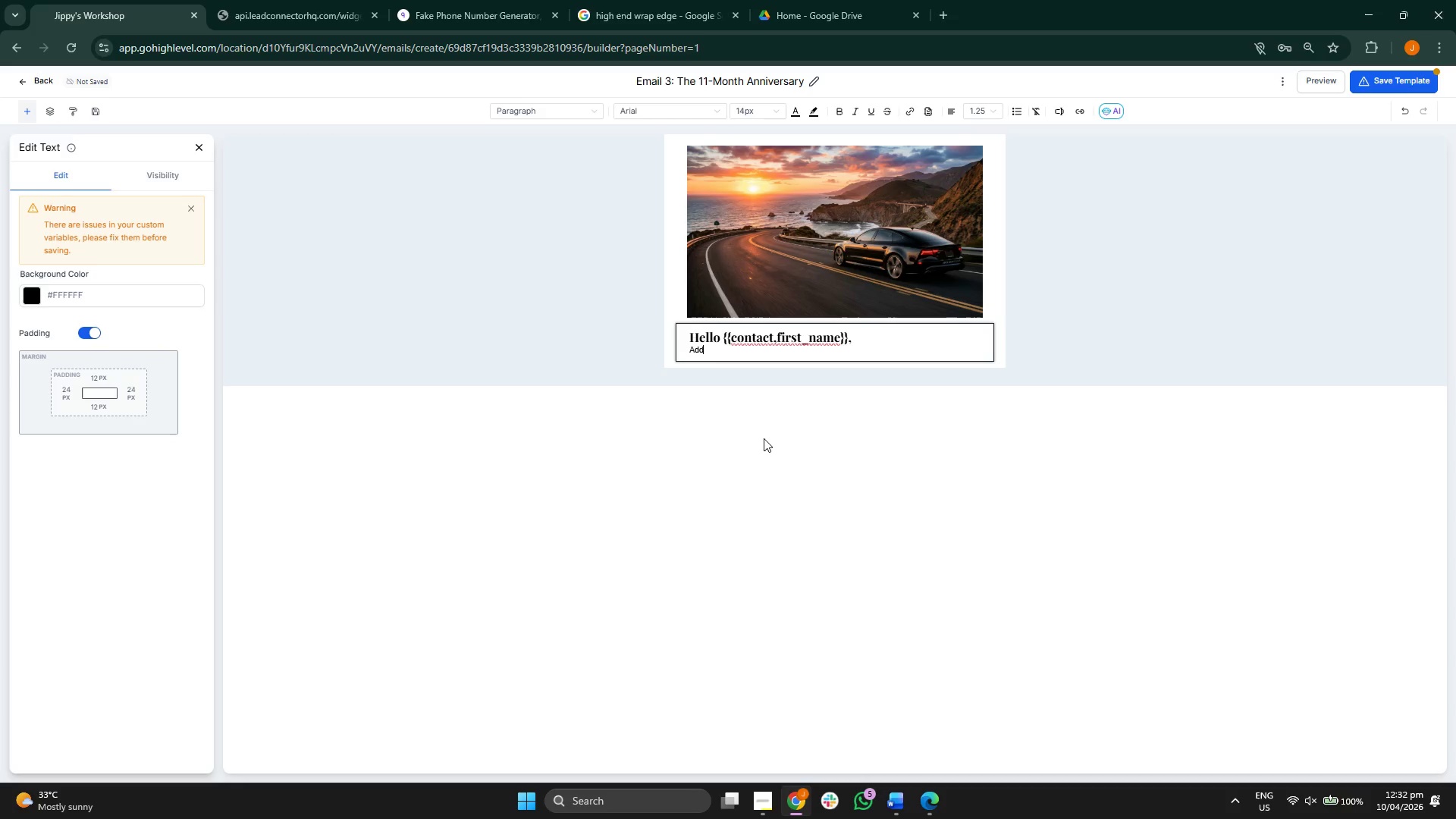 
key(Backspace)
 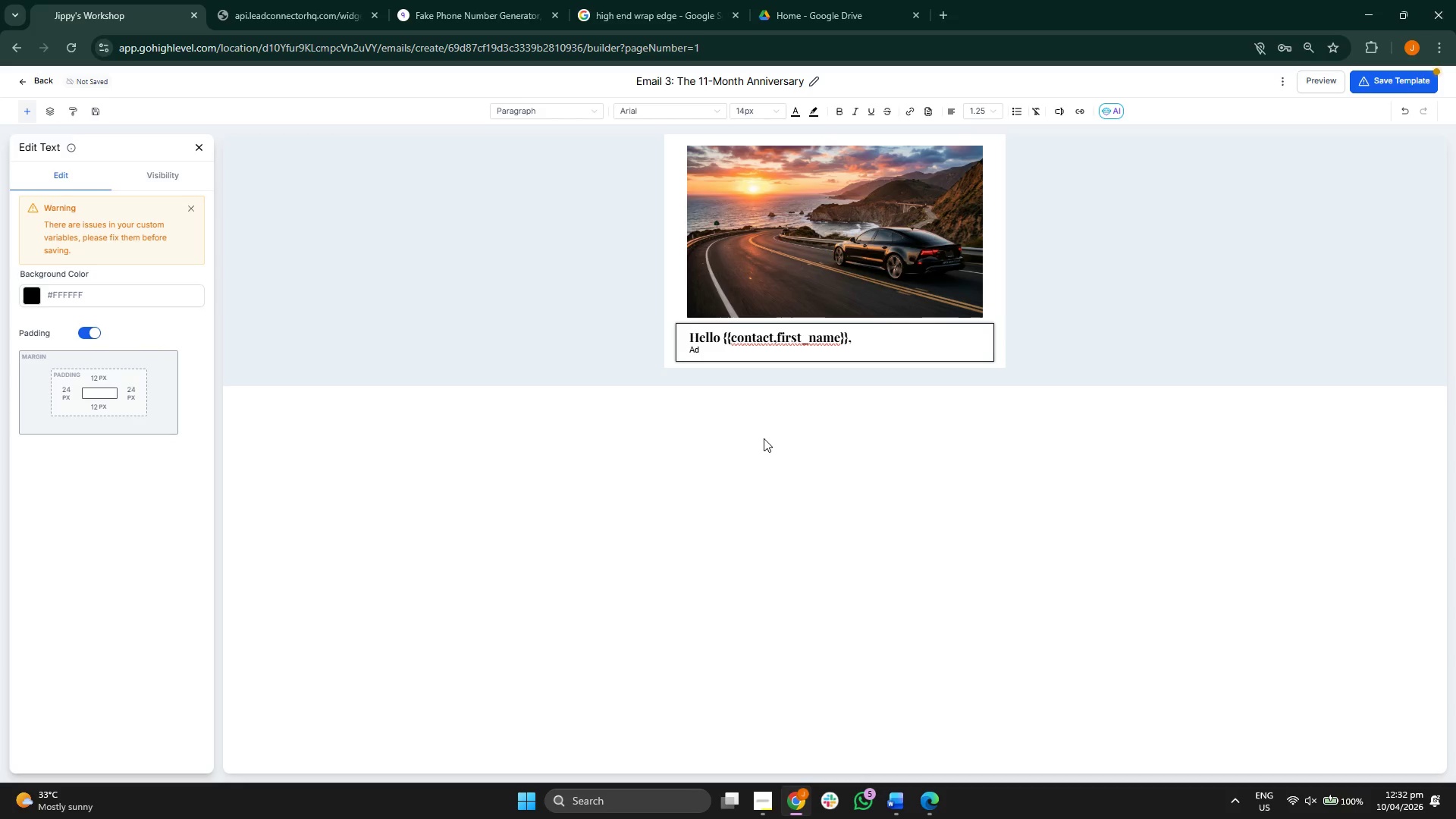 
key(Backspace)
 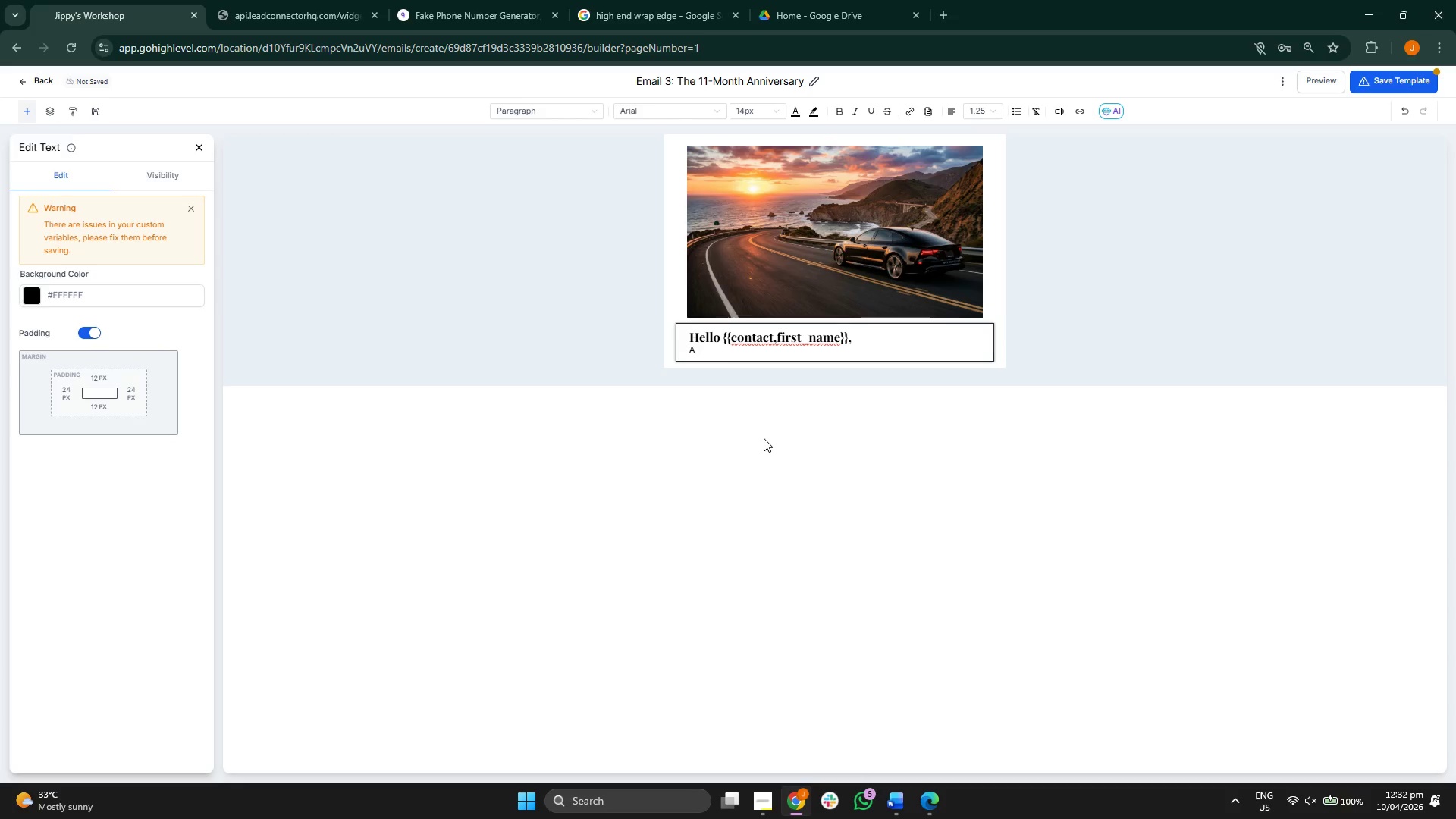 
key(Backspace)
 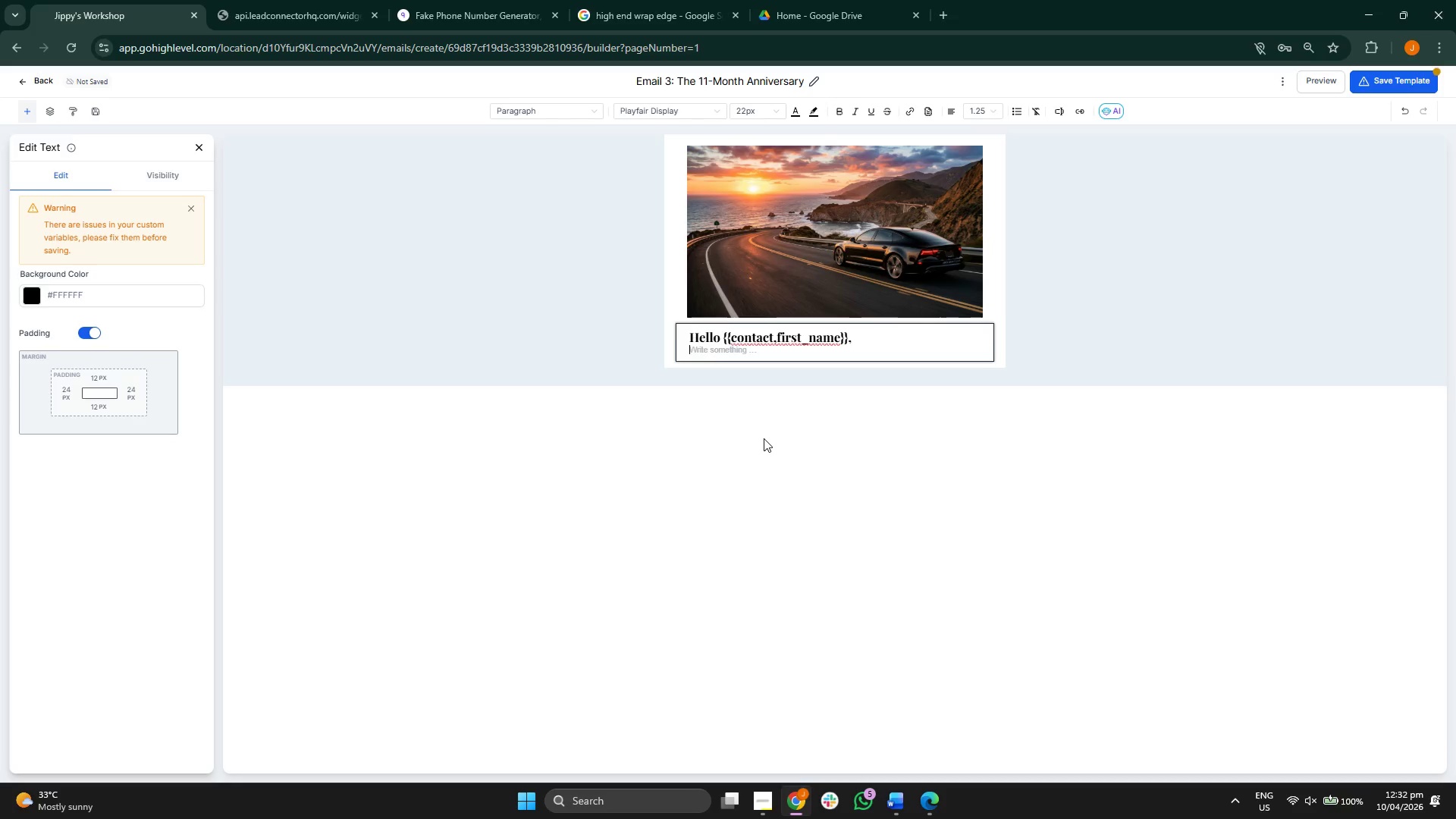 
key(Backspace)
 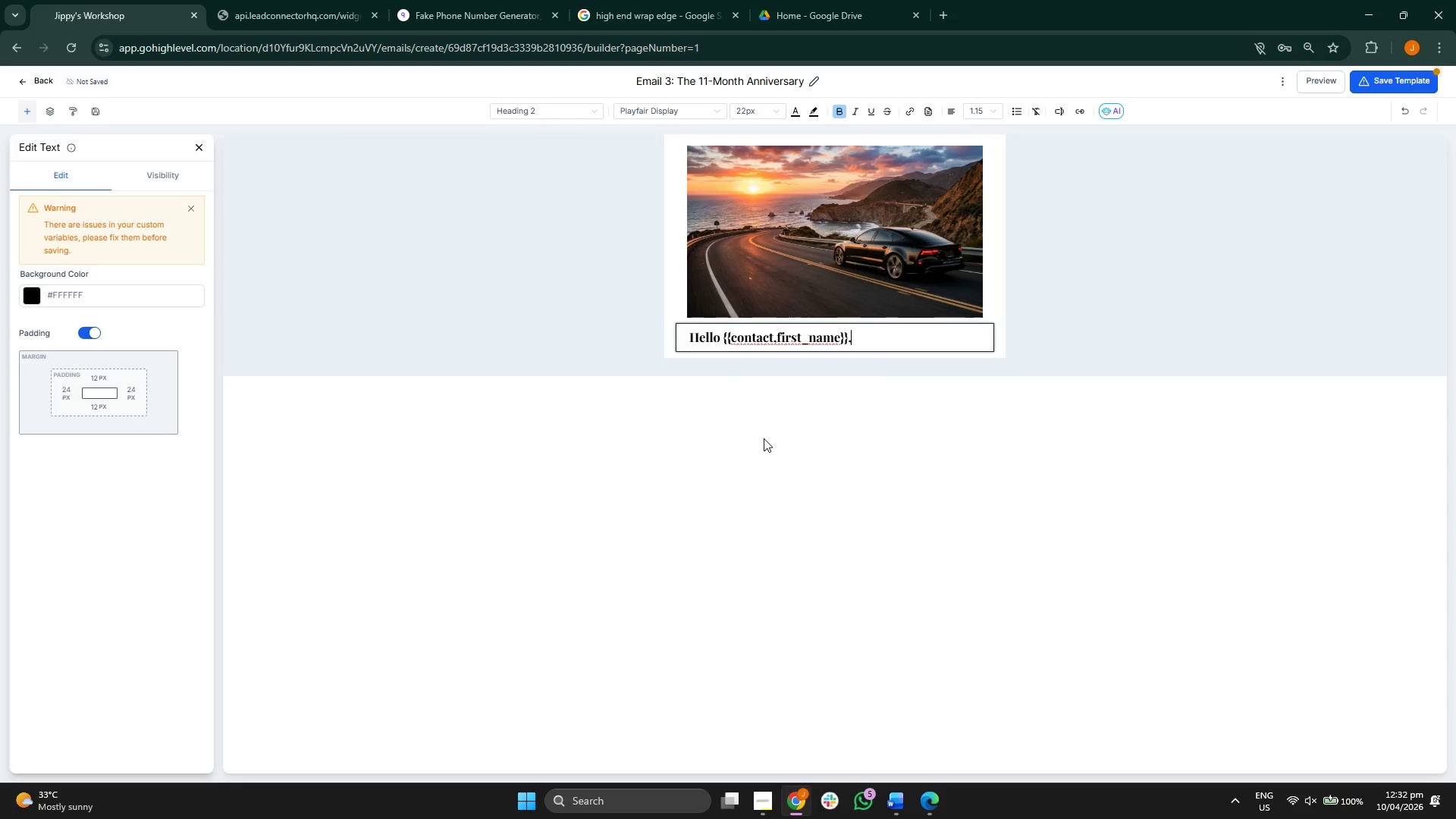 
key(Enter)
 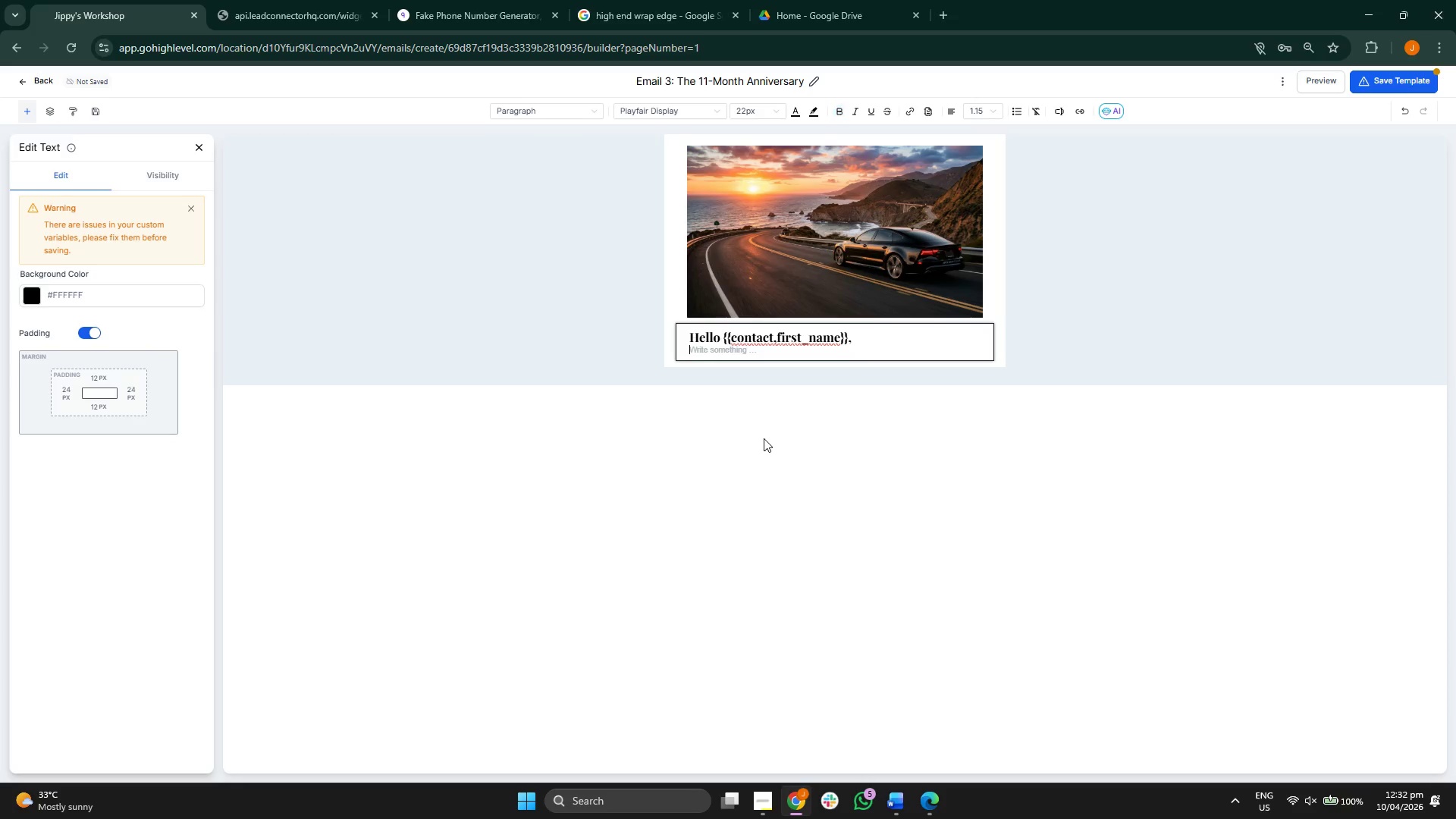 
key(Enter)
 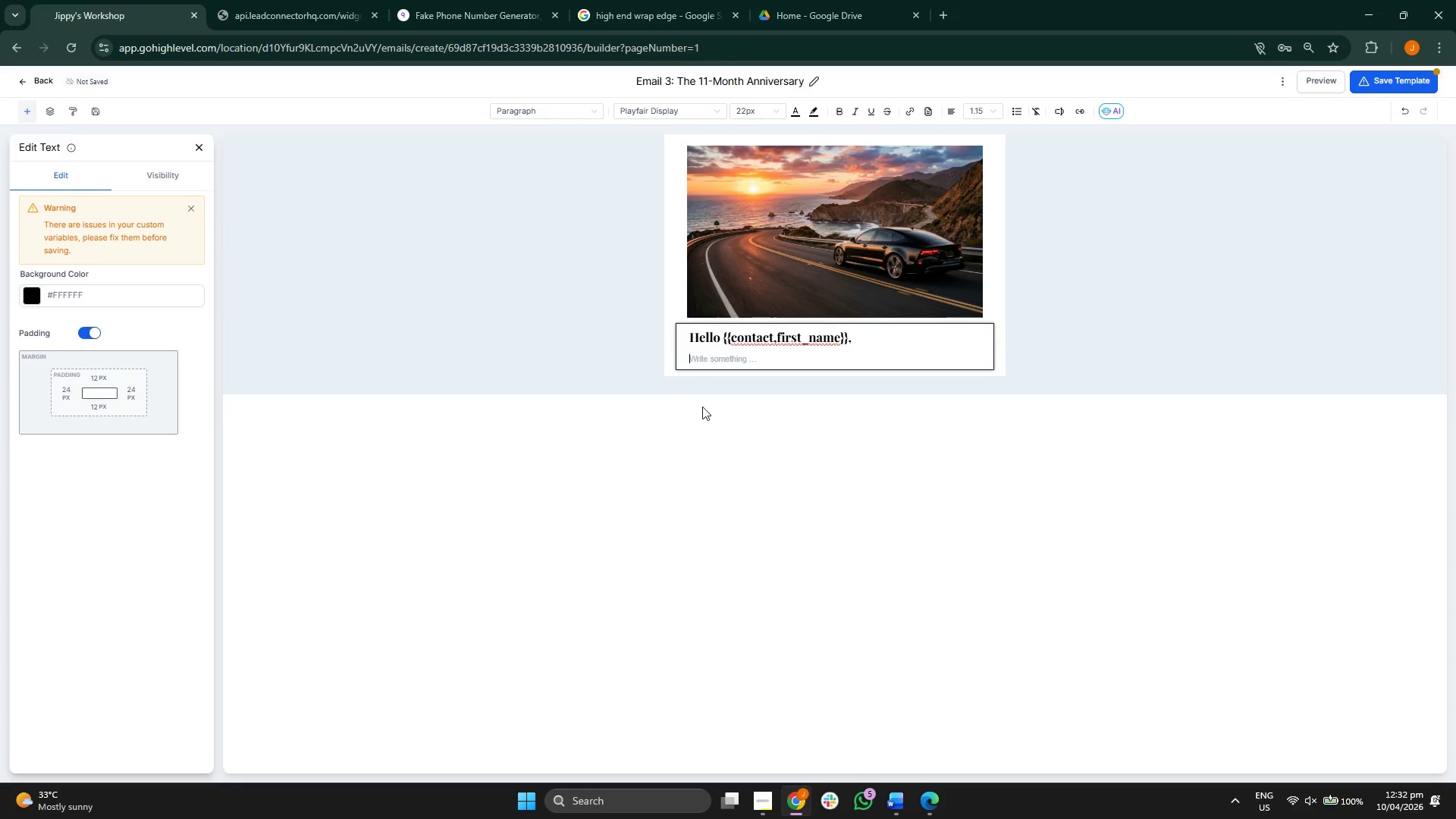 
left_click([676, 111])
 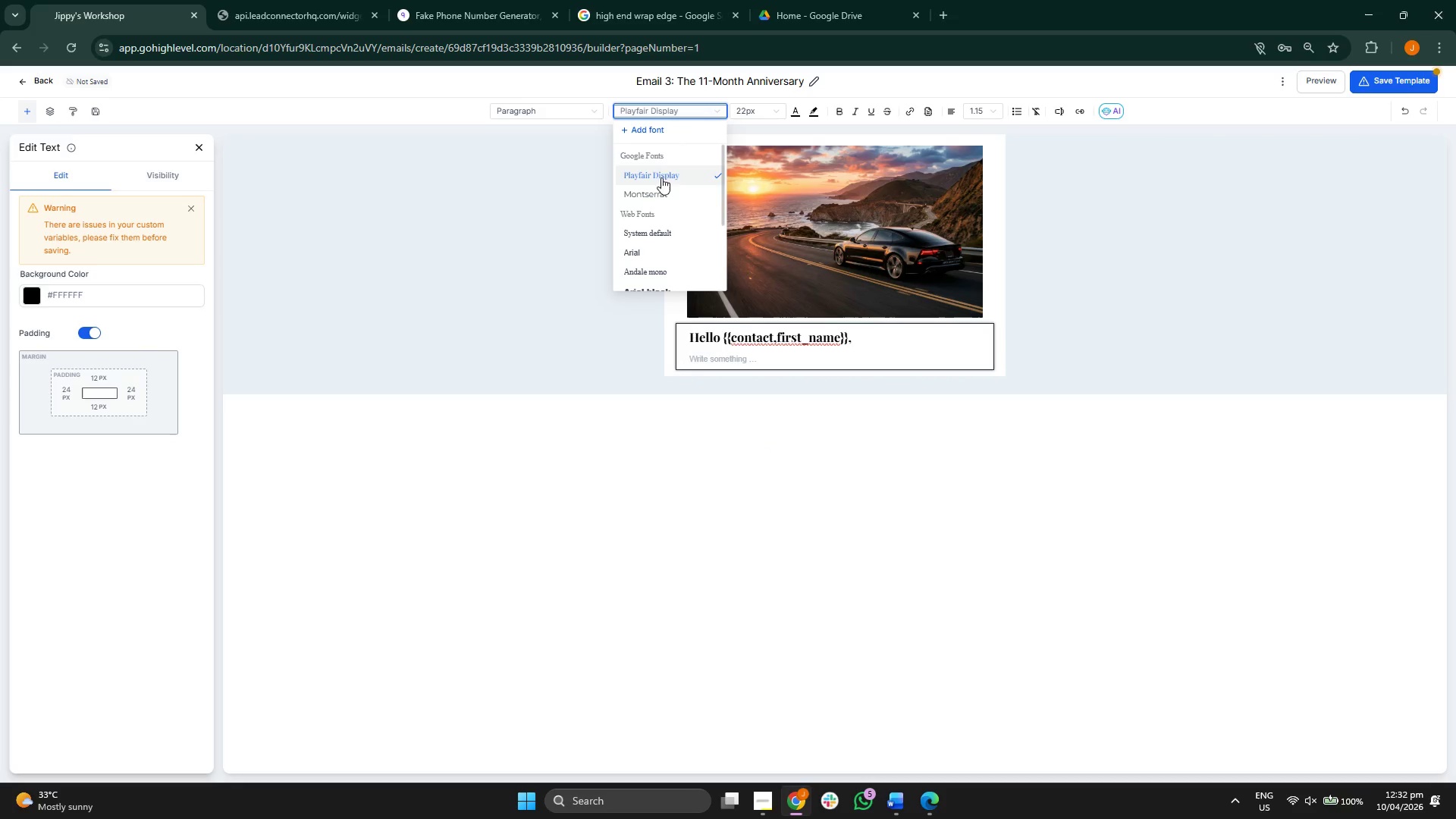 
left_click([658, 194])
 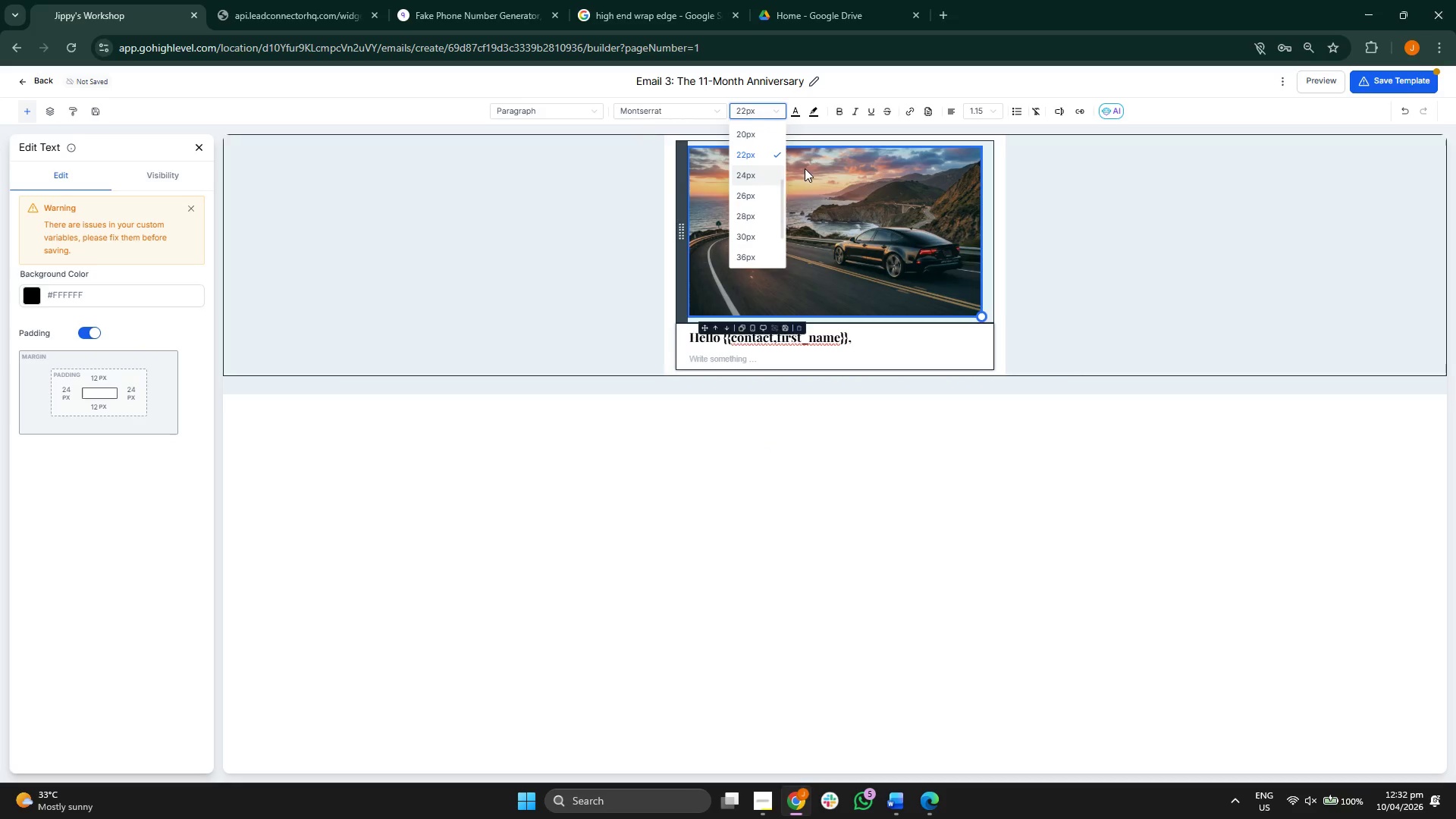 
scroll: coordinate [761, 190], scroll_direction: down, amount: 2.0
 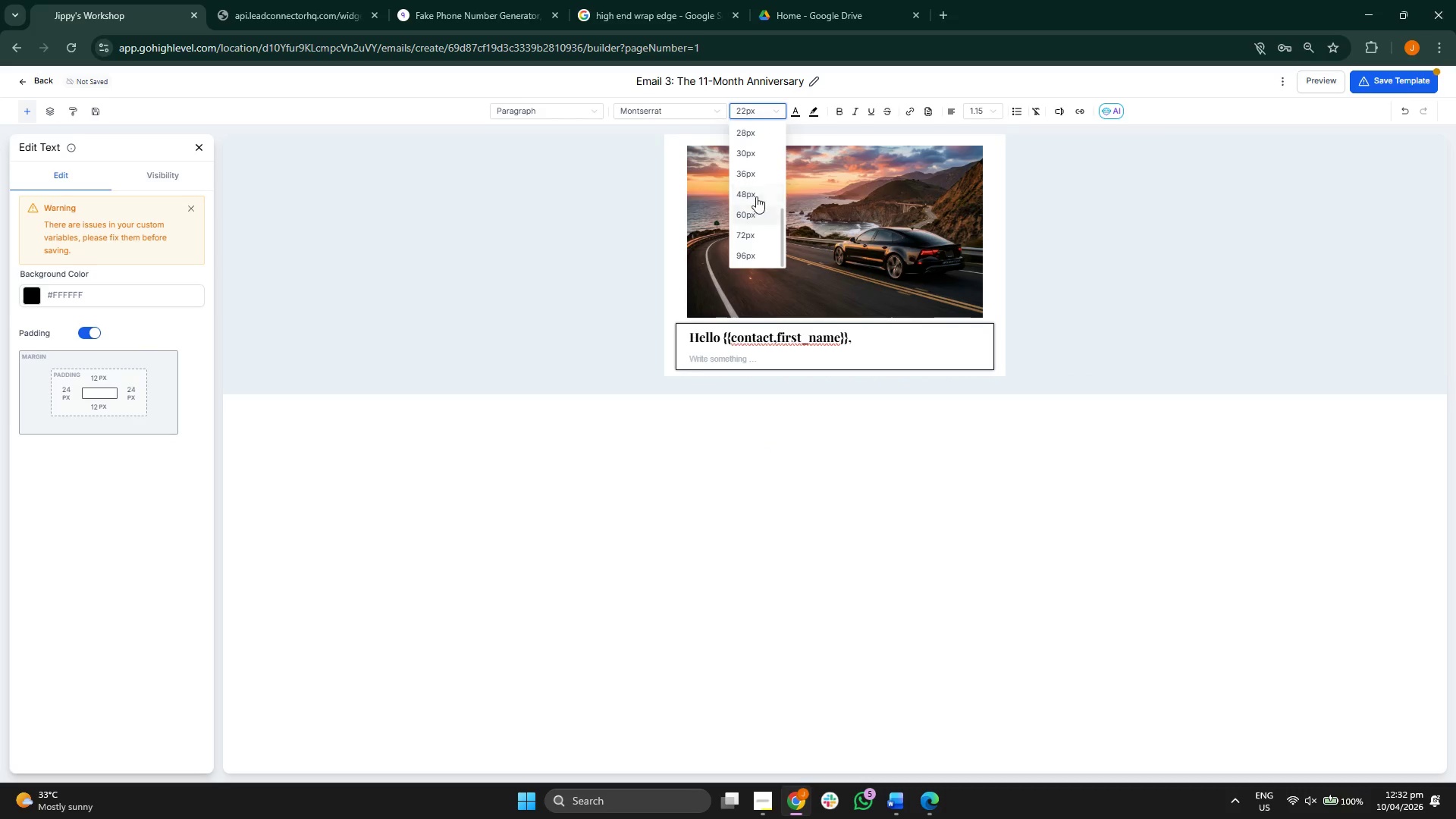 
scroll: coordinate [761, 176], scroll_direction: up, amount: 2.0
 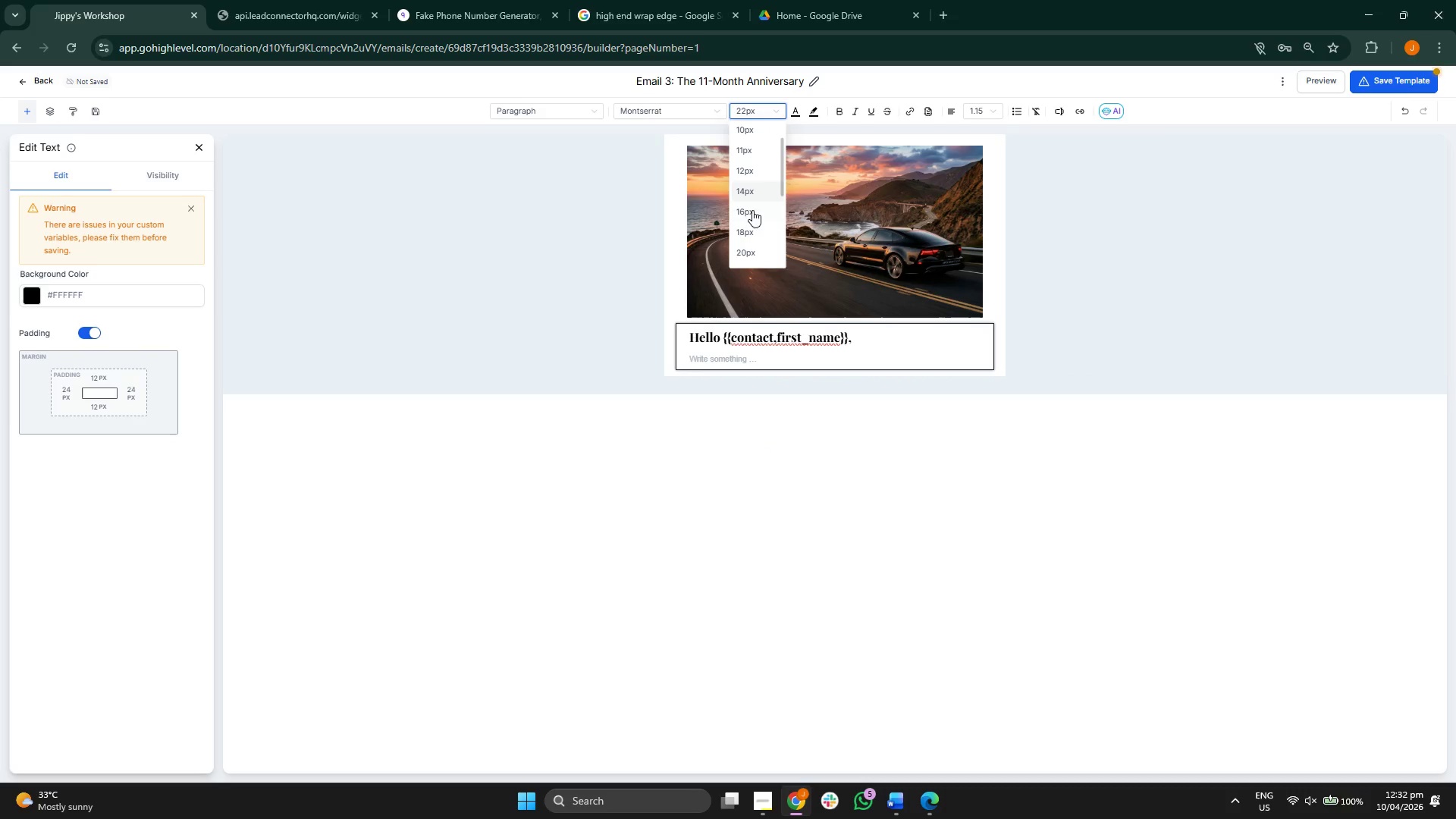 
left_click([750, 212])
 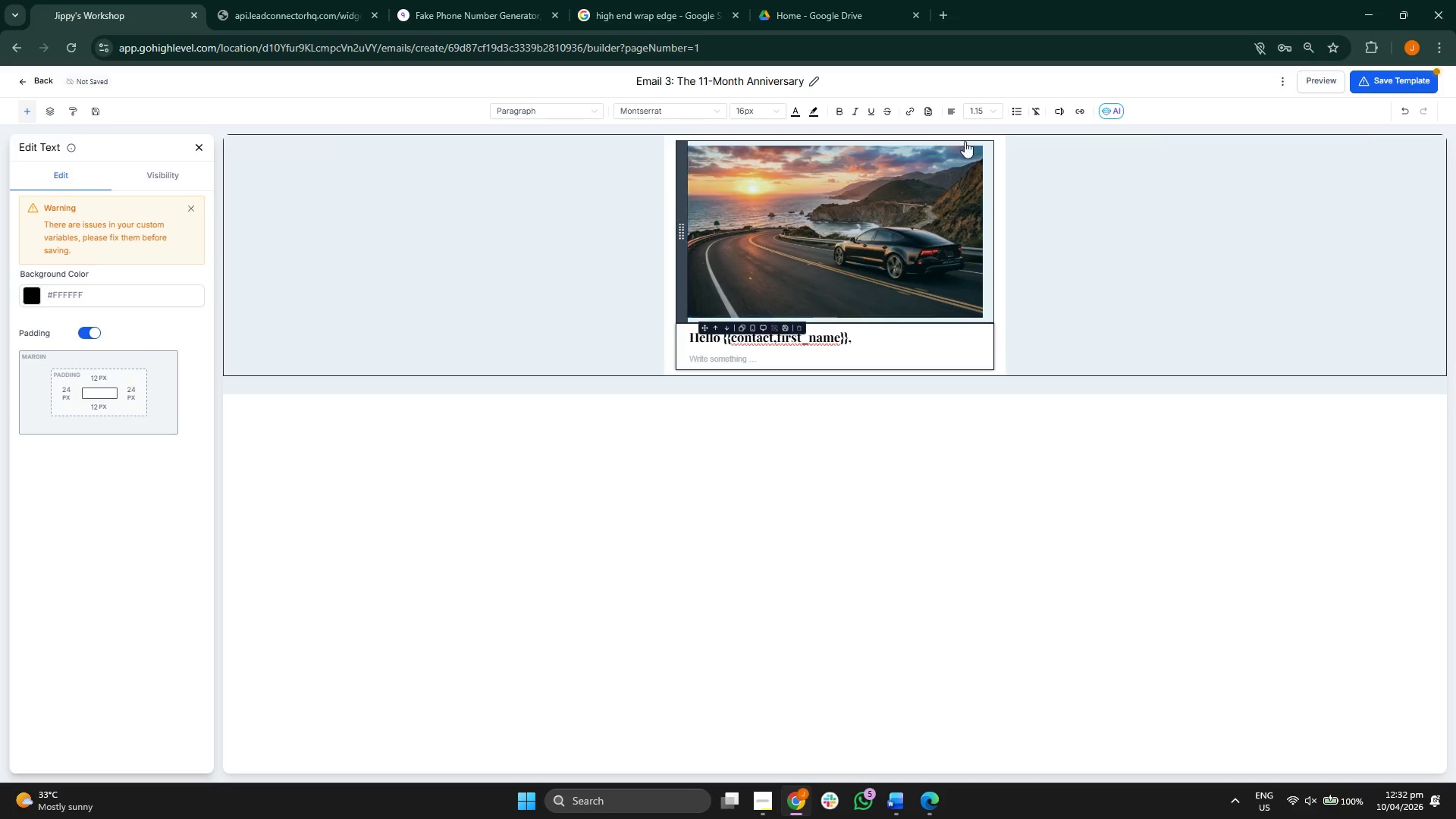 
left_click([981, 116])
 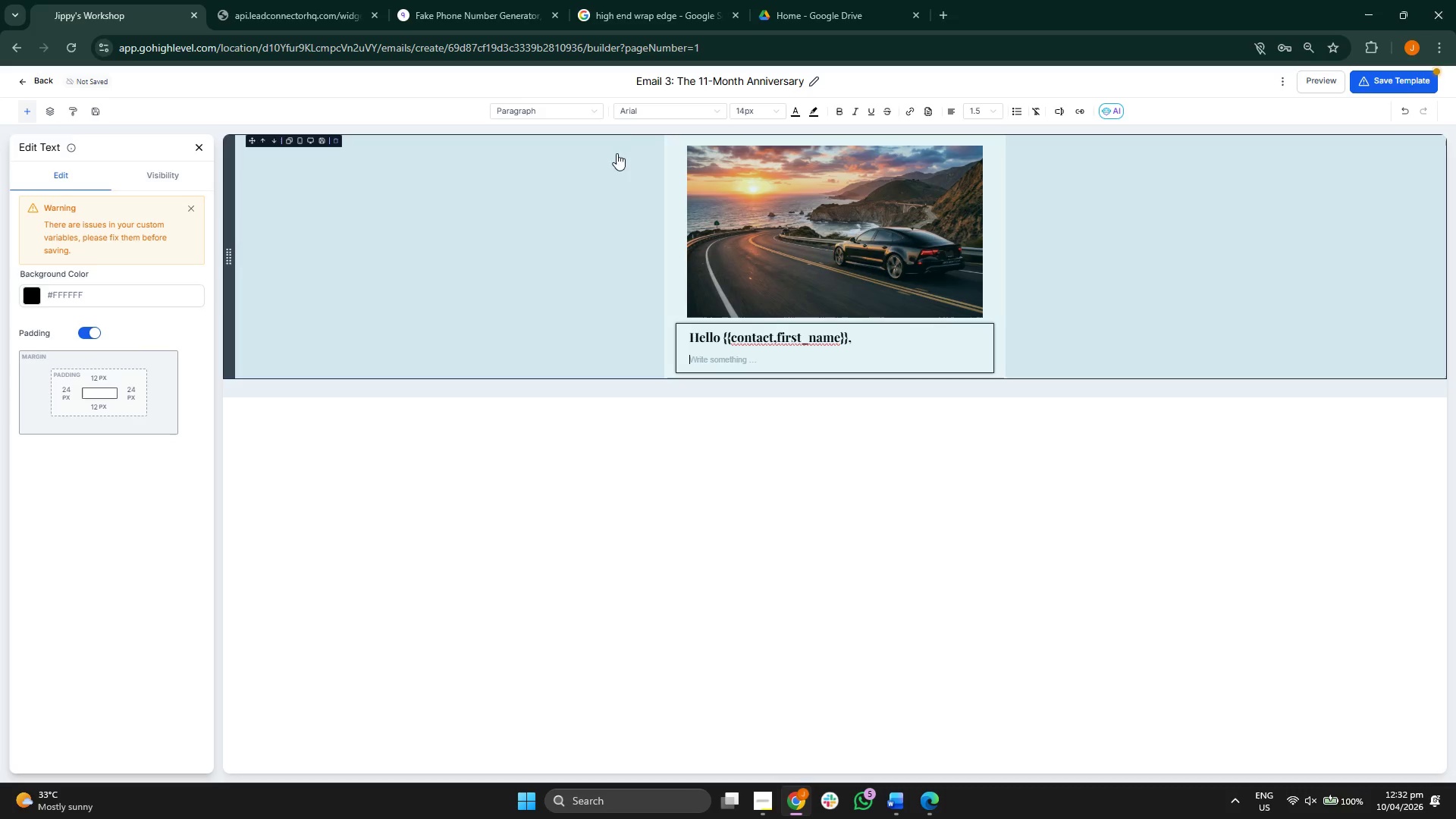 
left_click([643, 111])
 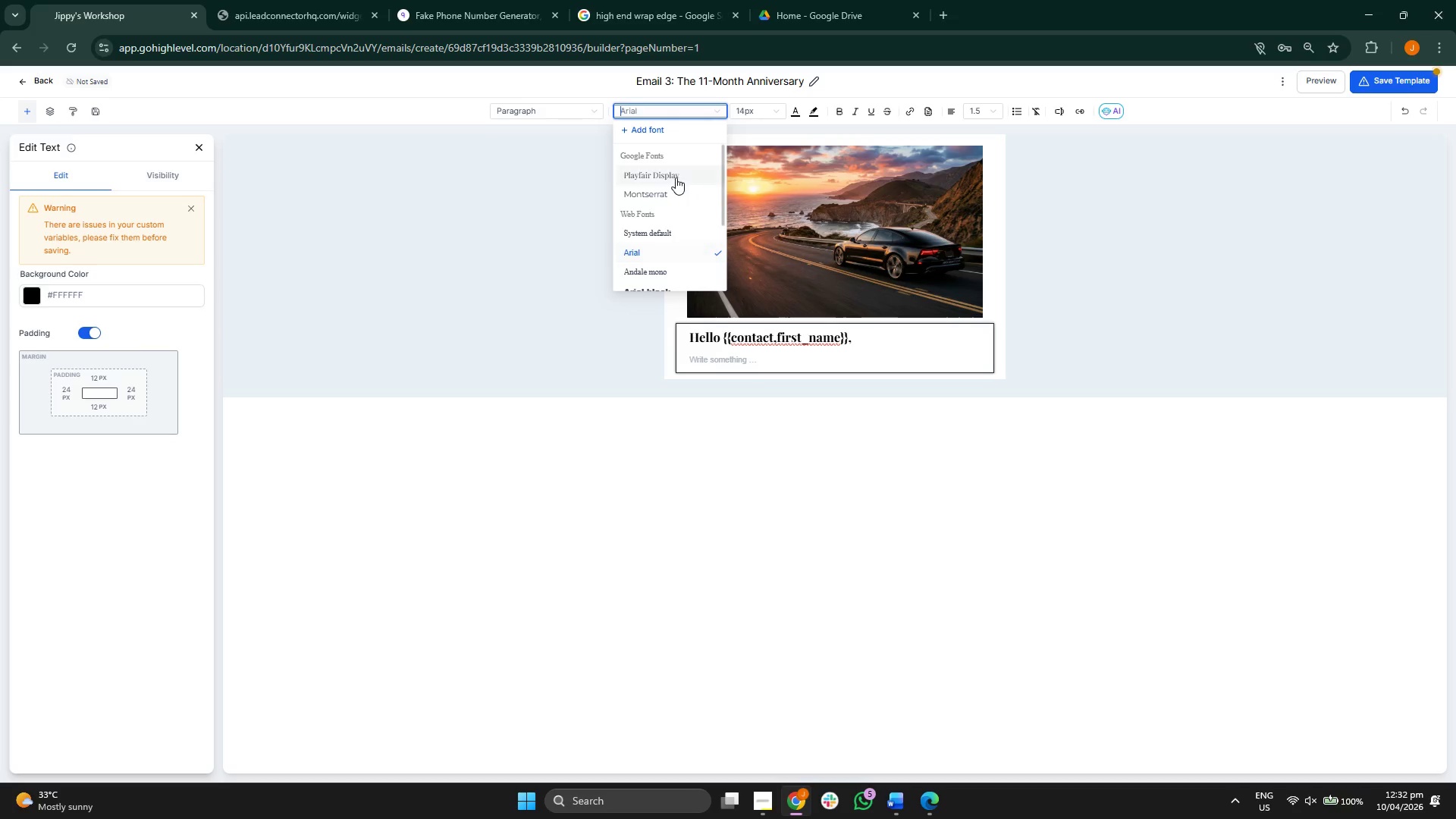 
left_click([664, 202])
 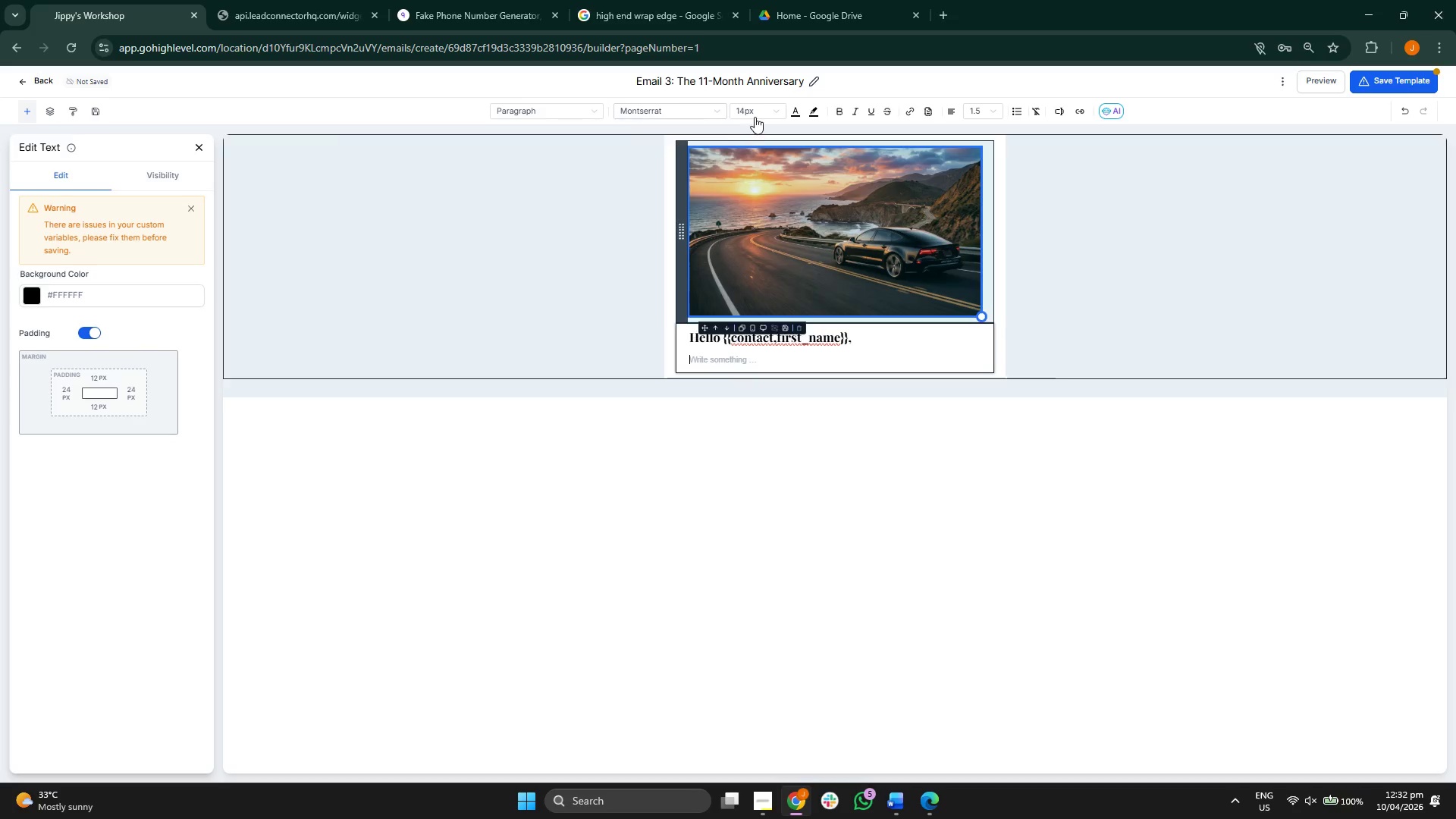 
left_click([756, 113])
 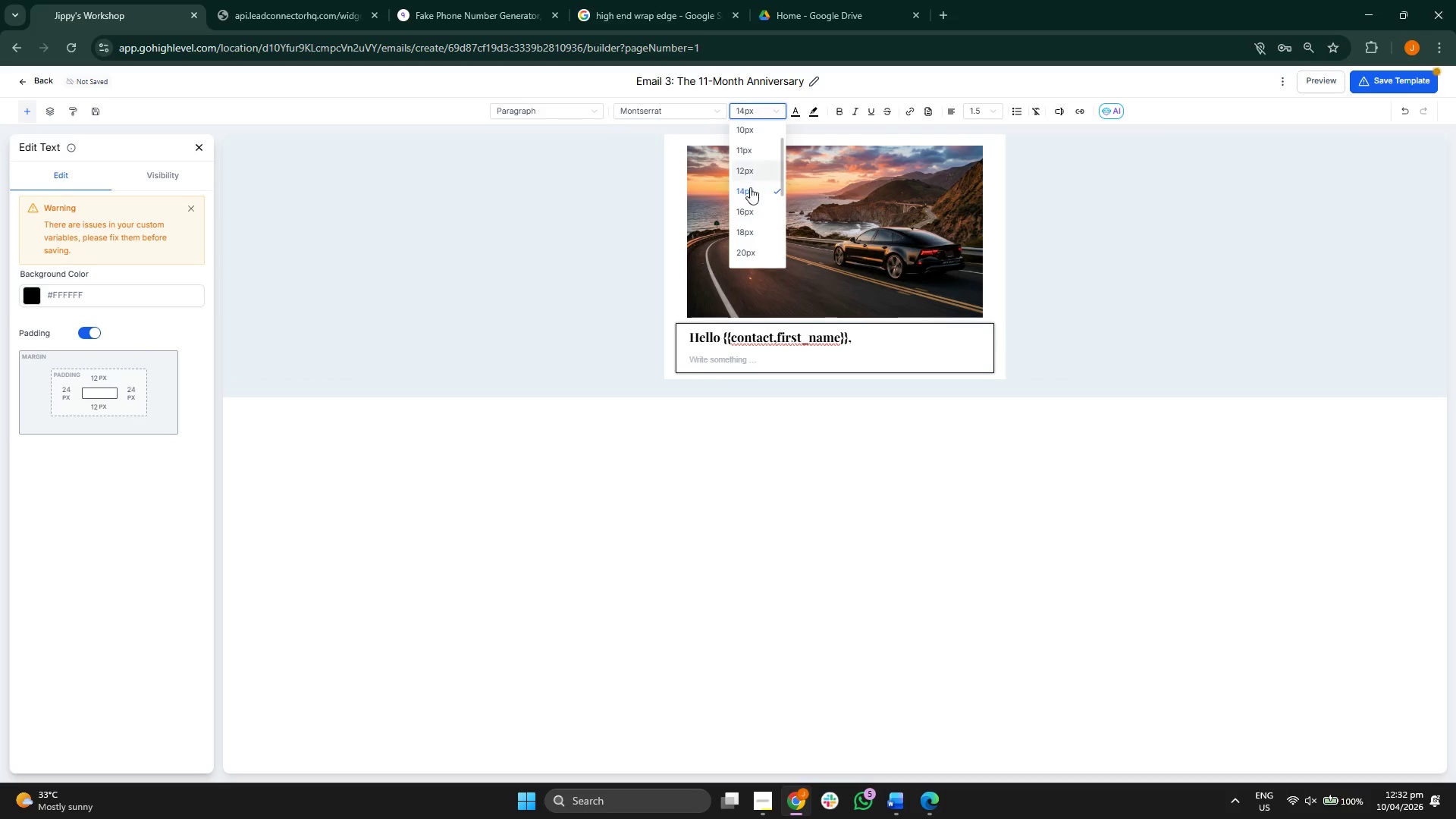 
left_click([744, 209])
 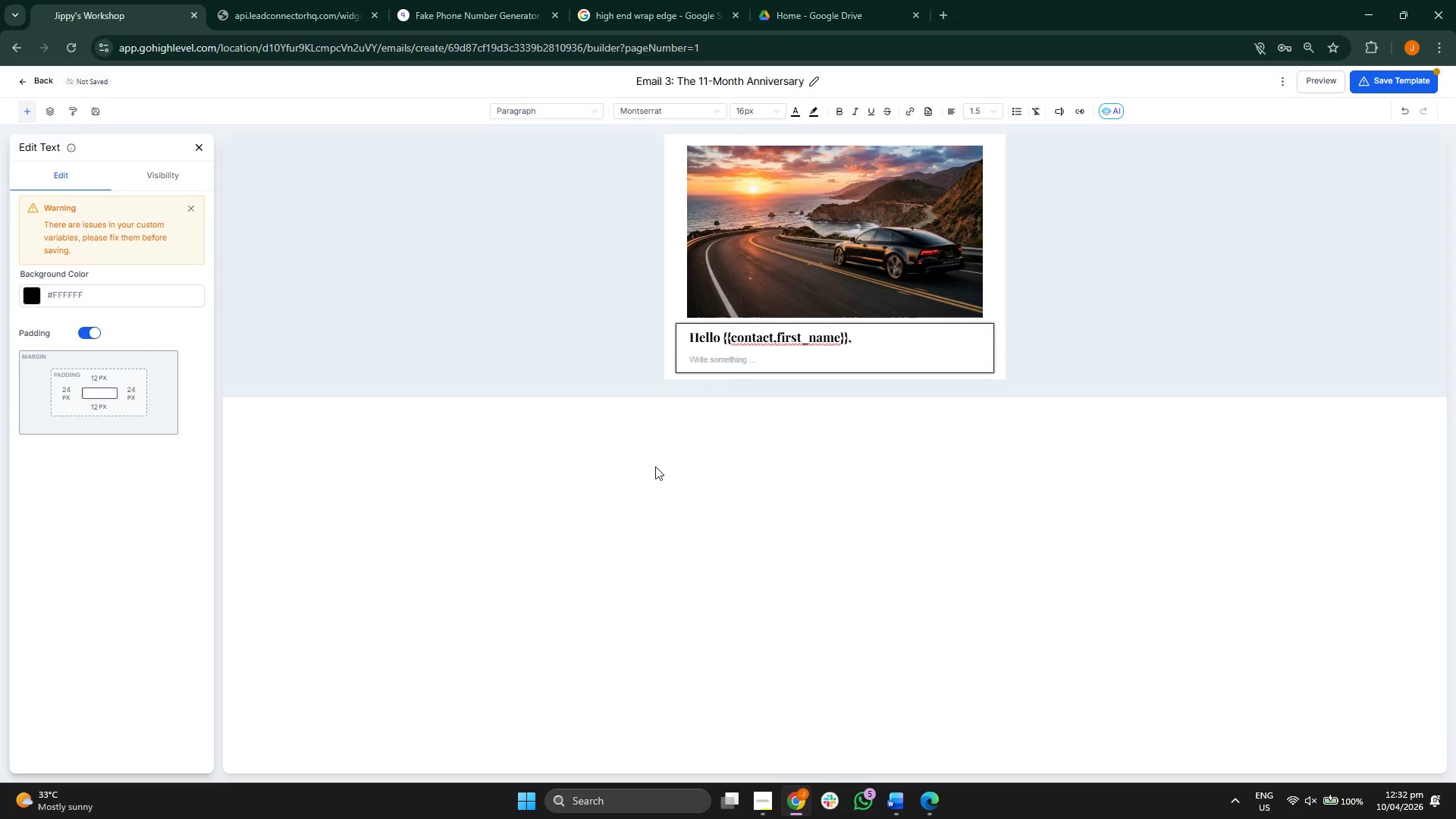 
key(CapsLock)
 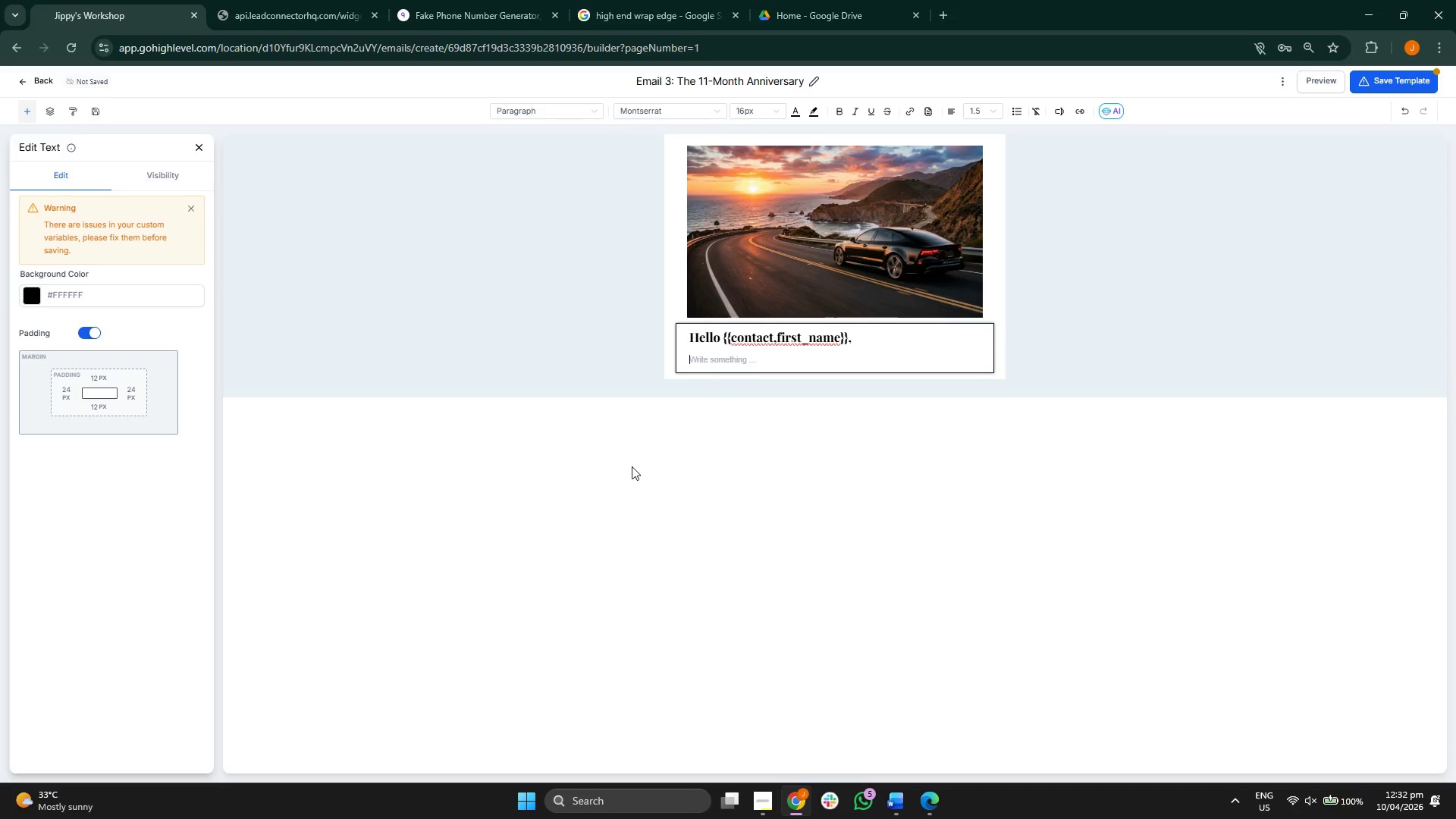 
key(I)
 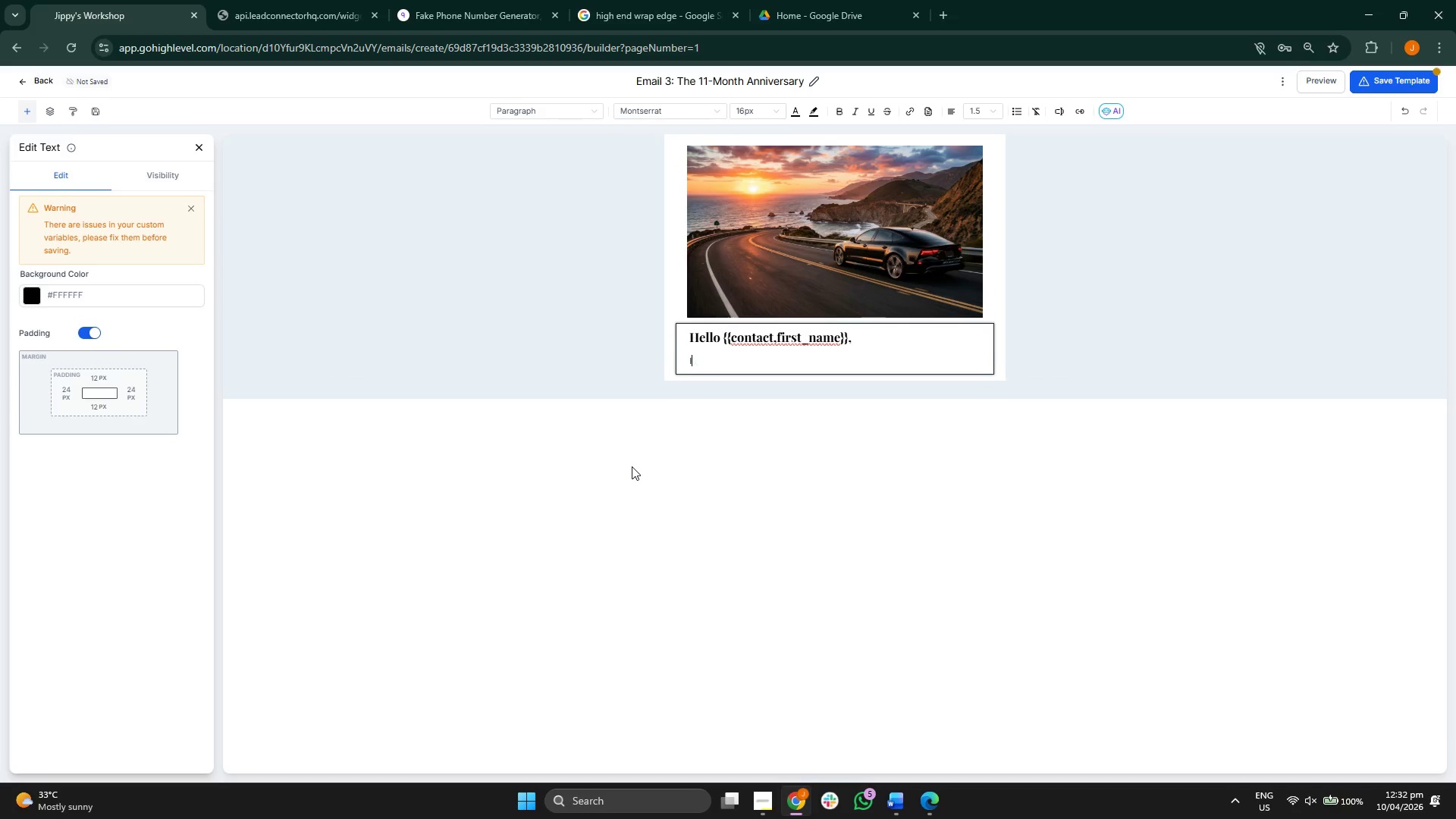 
key(CapsLock)
 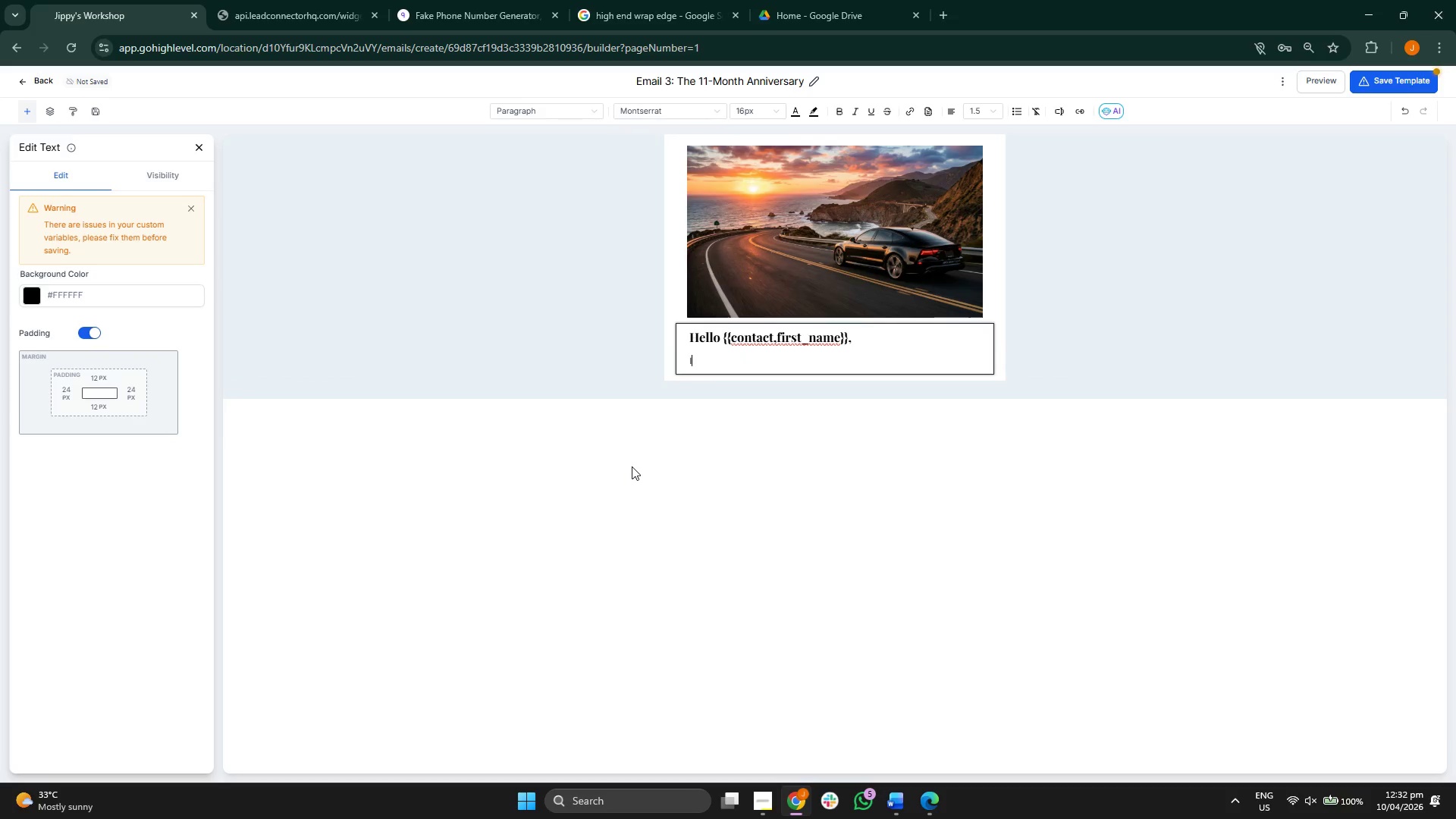 
key(T)
 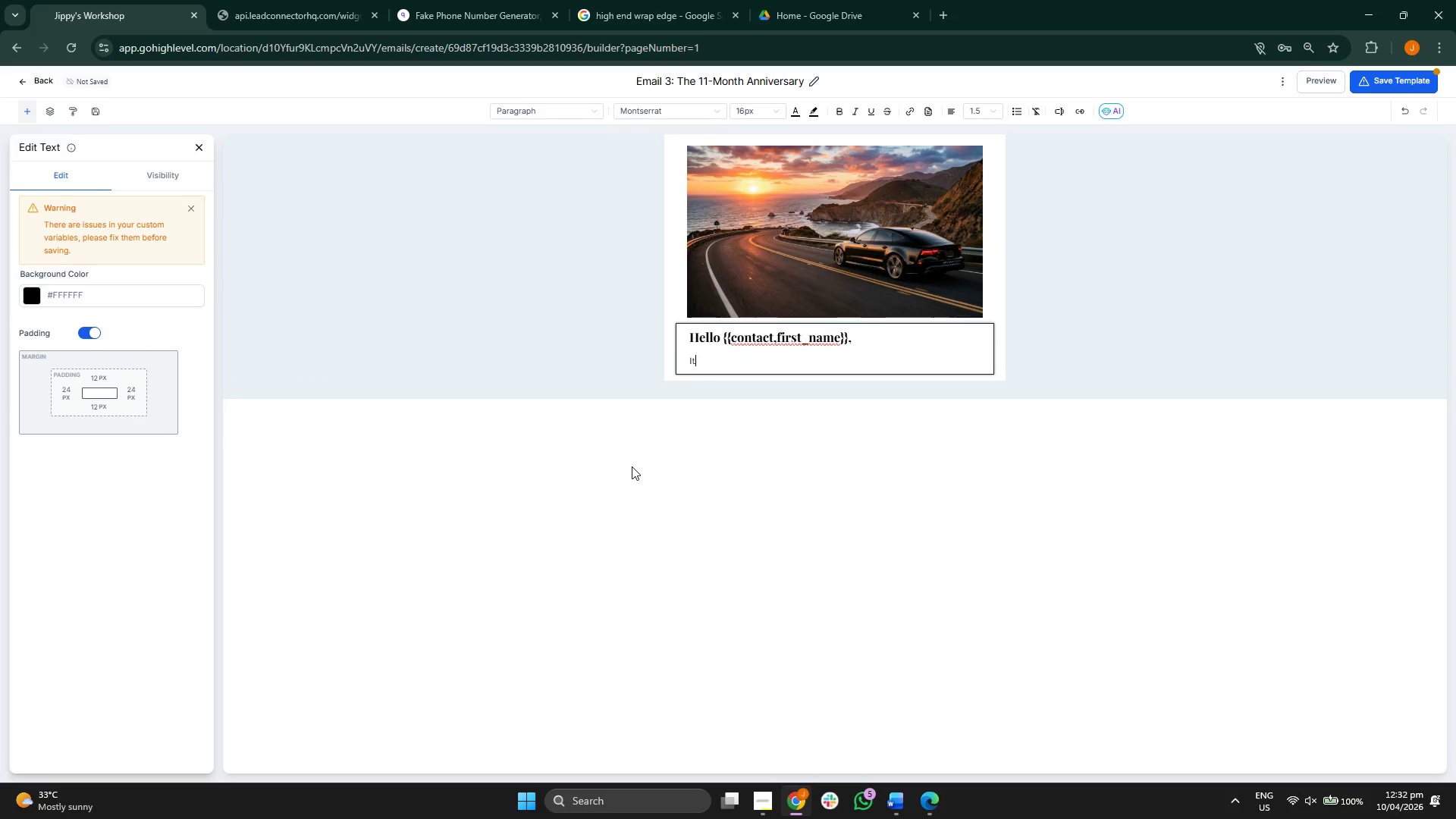 
key(Quote)
 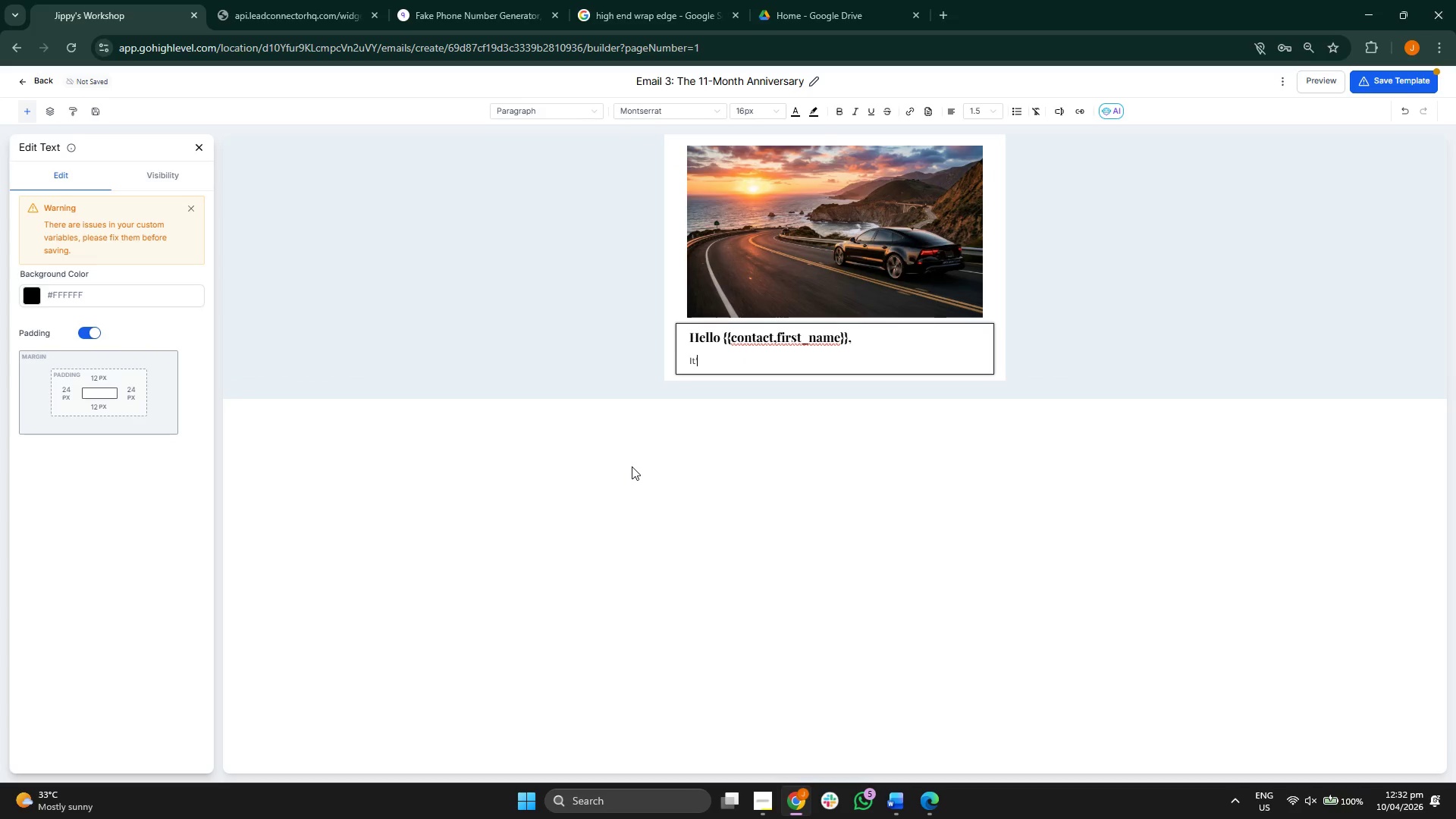 
key(S)
 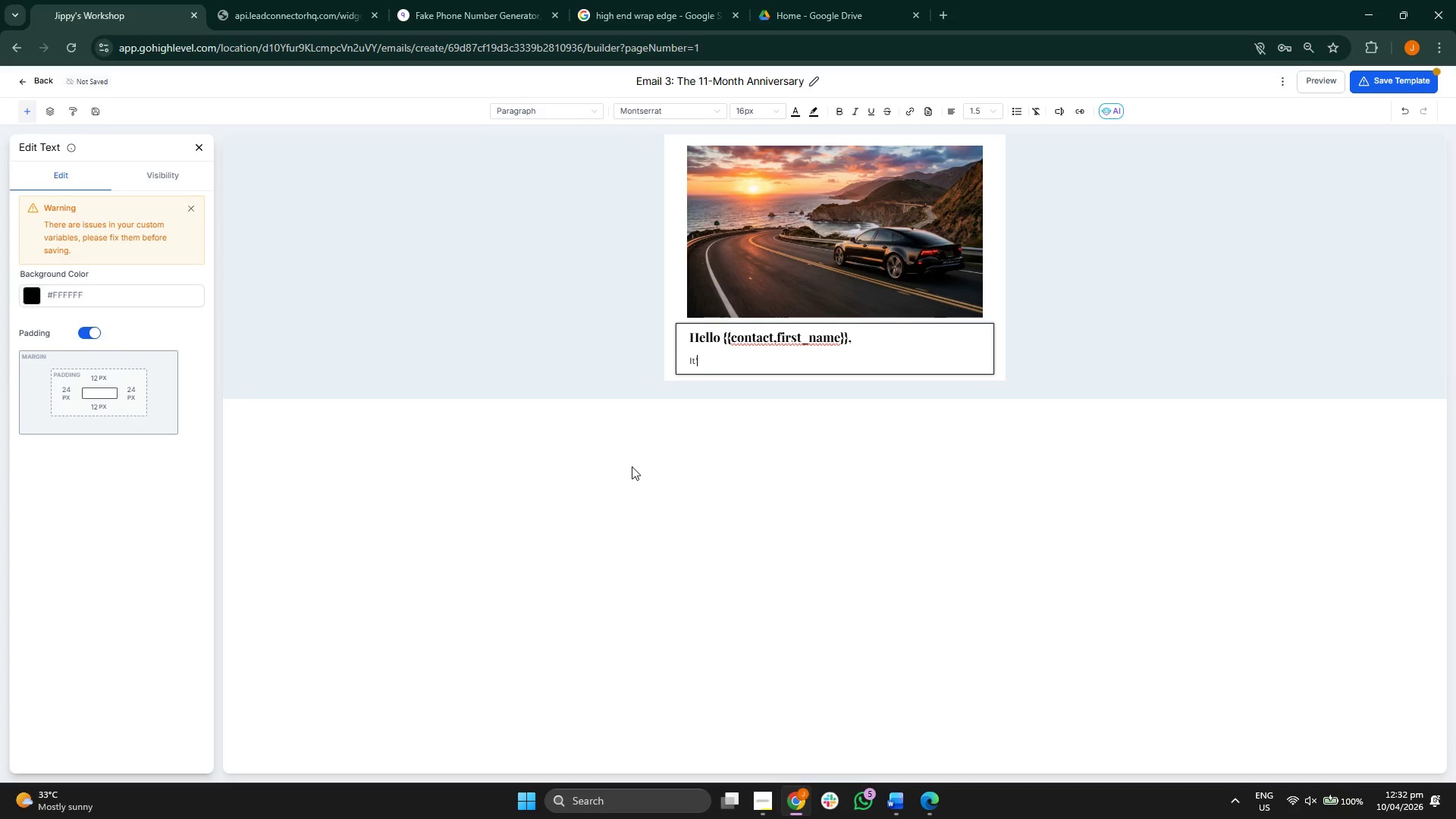 
key(Space)
 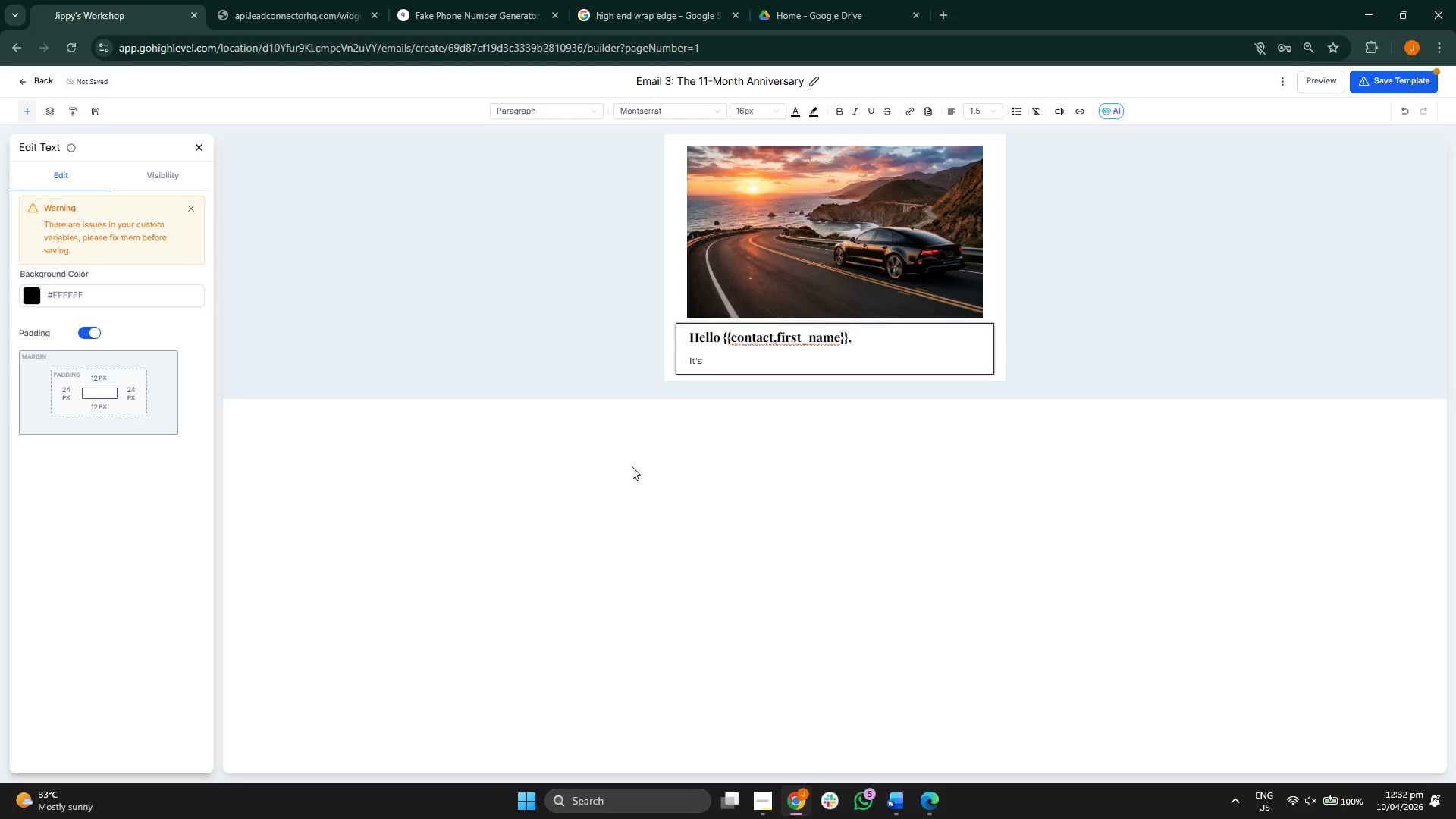 
type(ar)
key(Backspace)
type(hh)
key(Backspace)
key(Backspace)
type(ha)
key(Backspace)
key(Backspace)
key(Backspace)
type(hard to )
 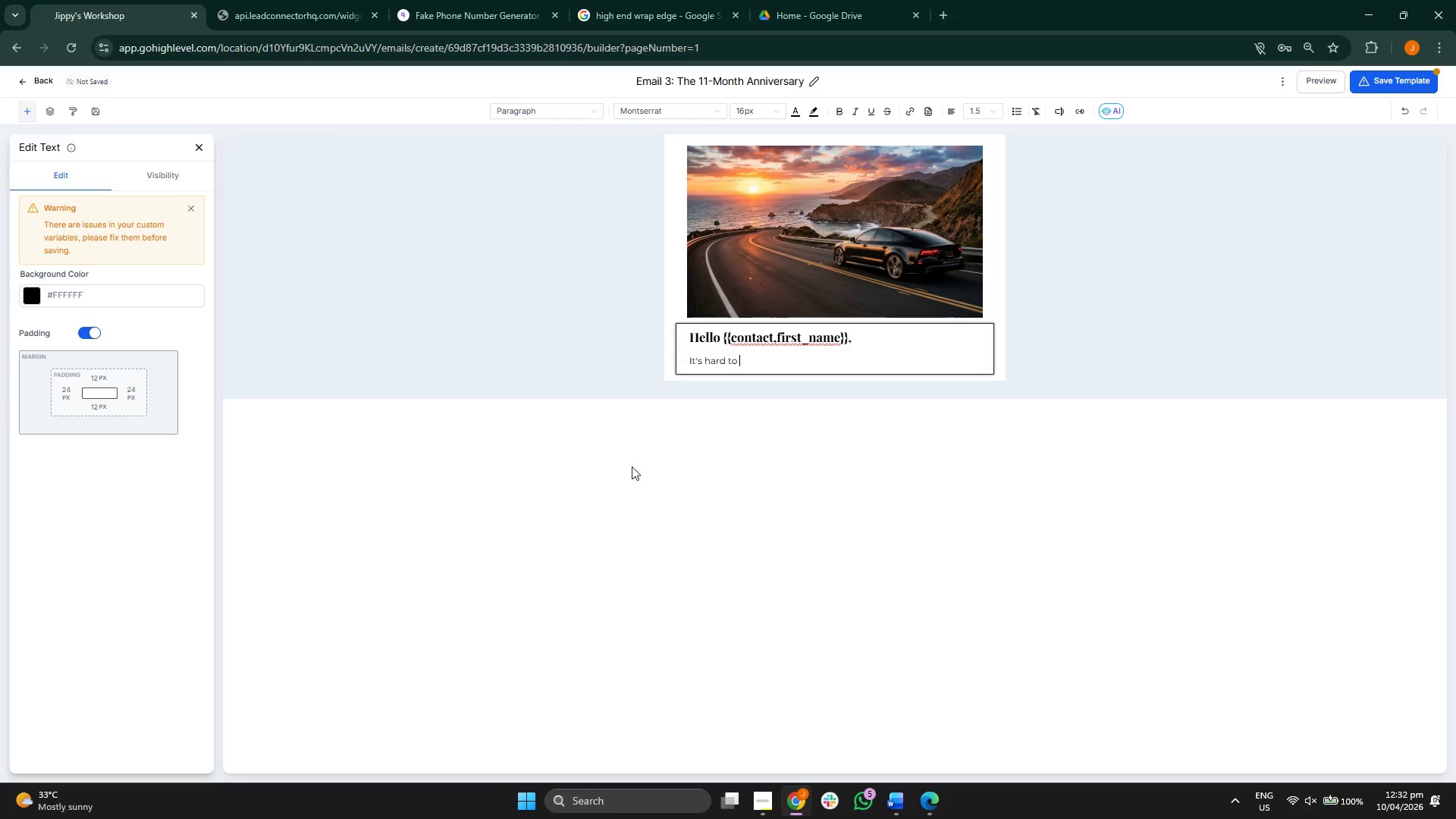 
key(Backspace)
type( believe it)
 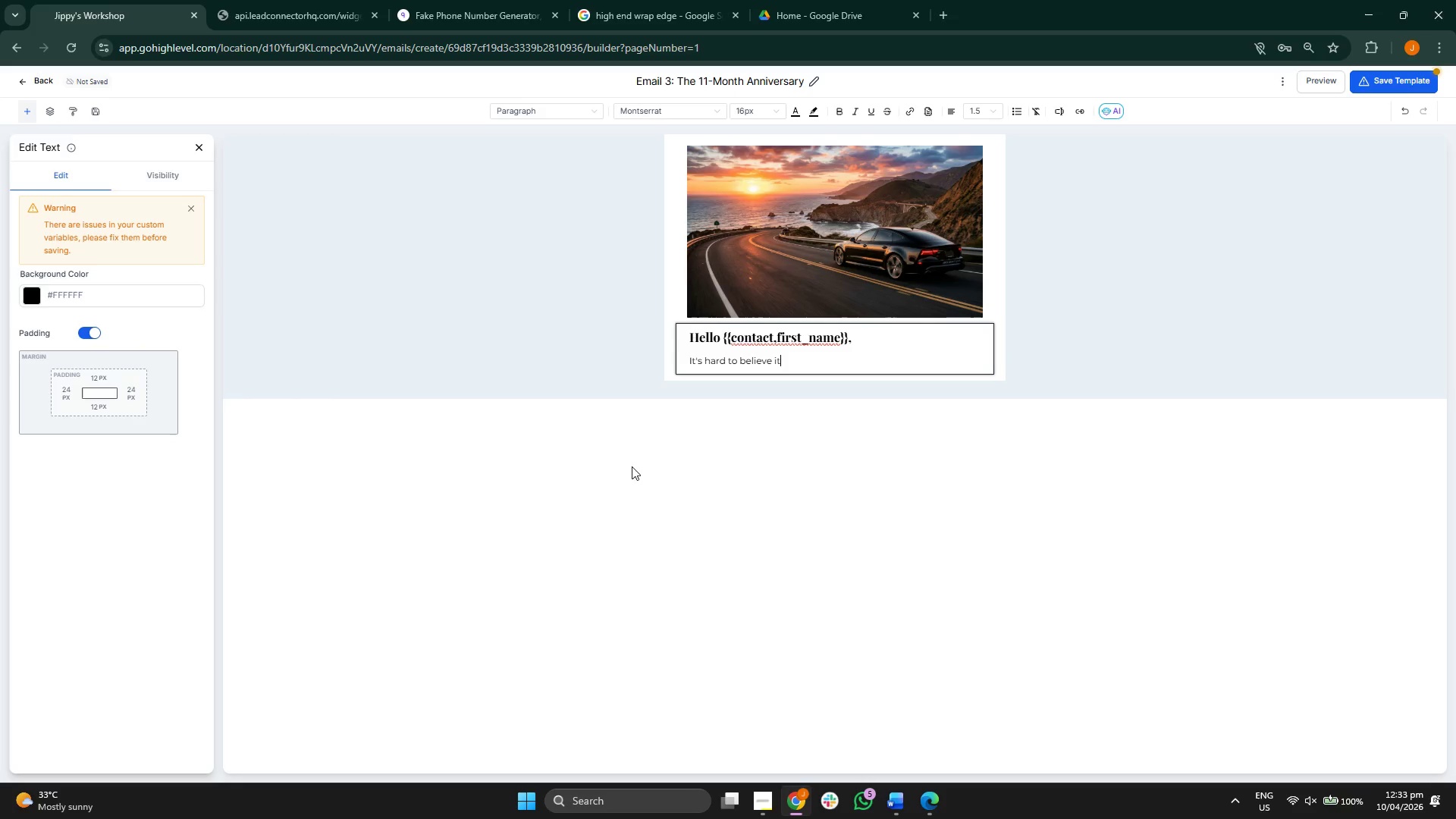 
type('s )
key(Backspace)
key(Backspace)
type(s been)
 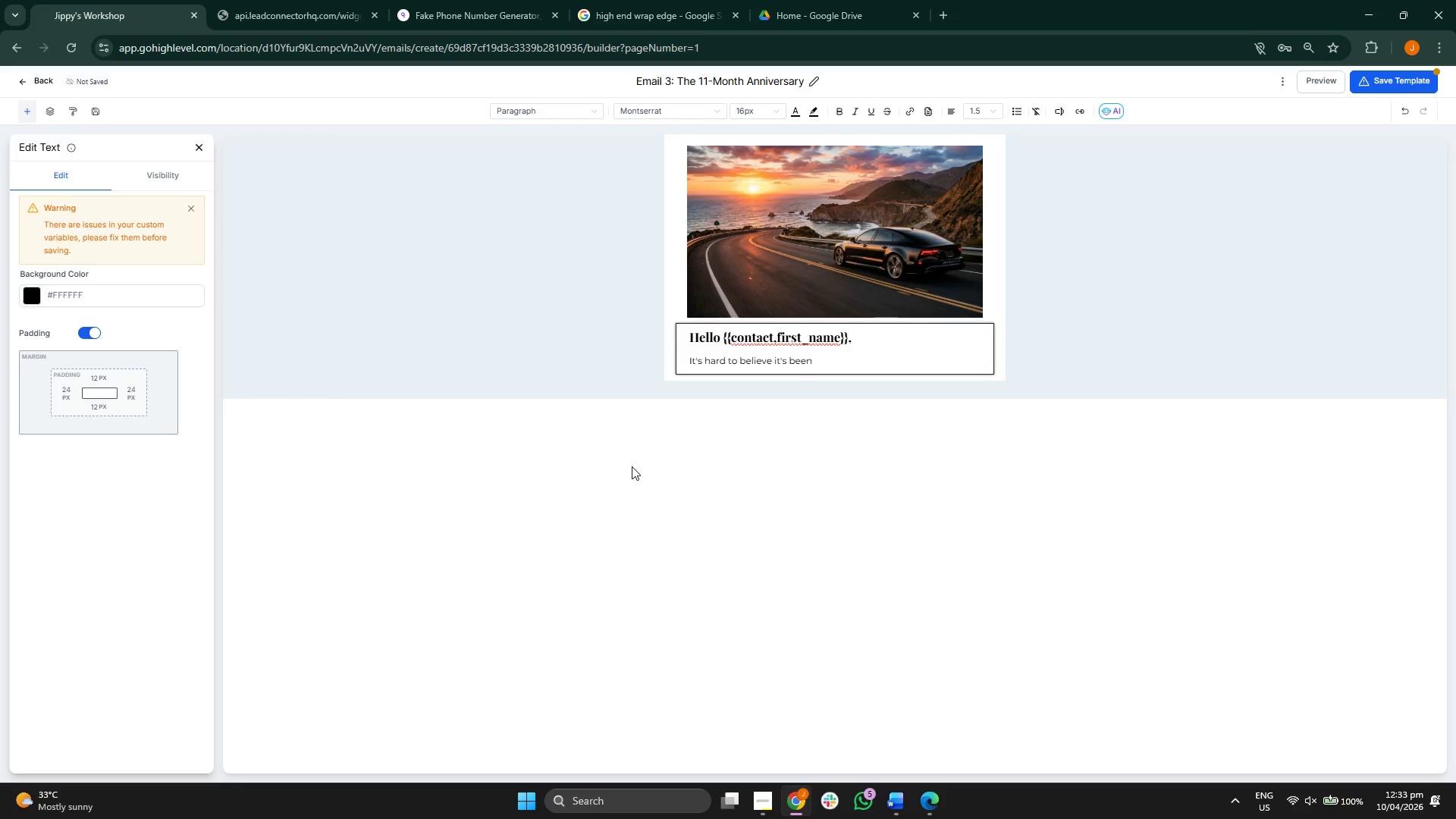 
type( nearlt)
key(Backspace)
type(y )
key(Backspace)
type( a year)
 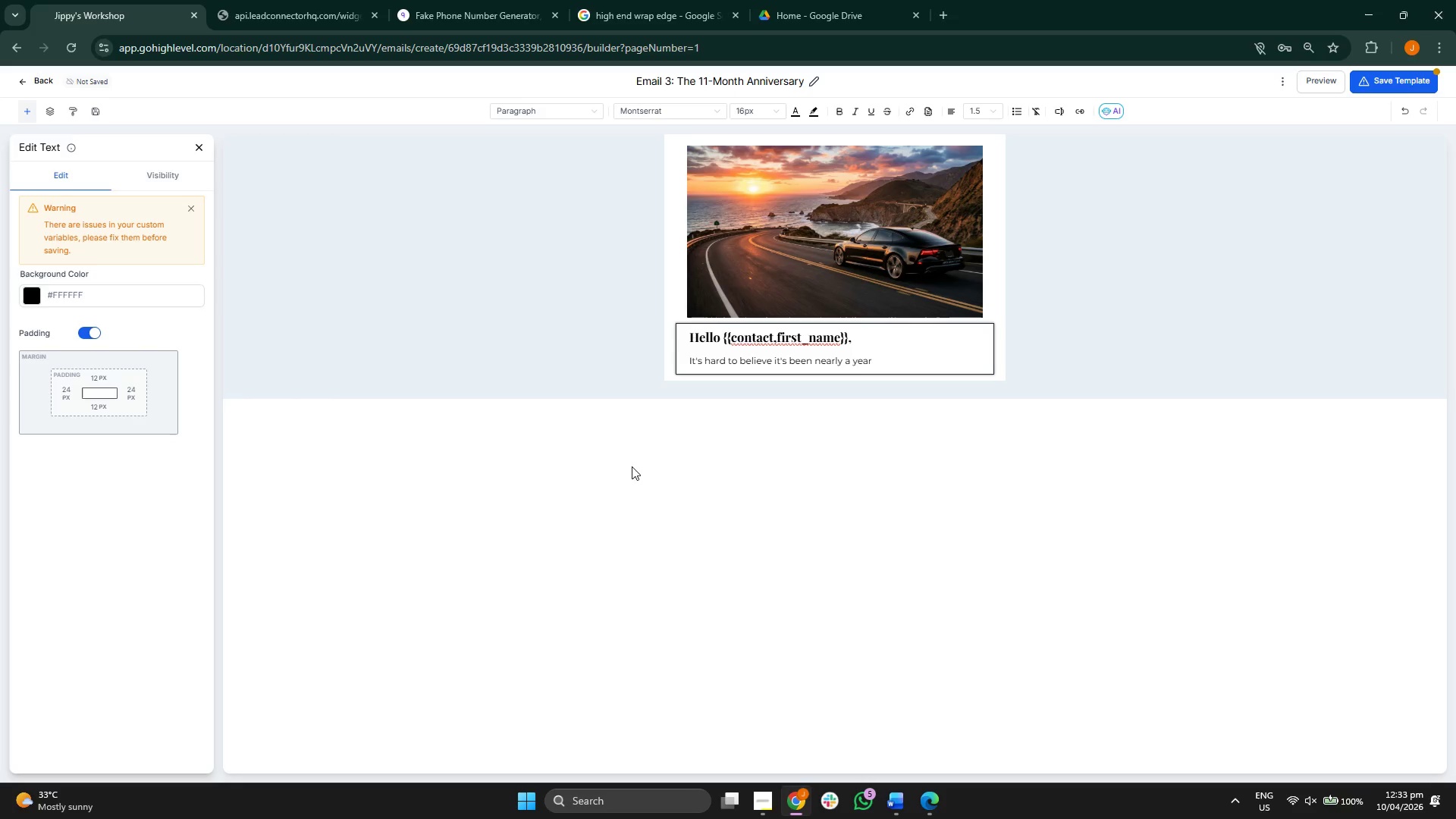 
key(Space)
 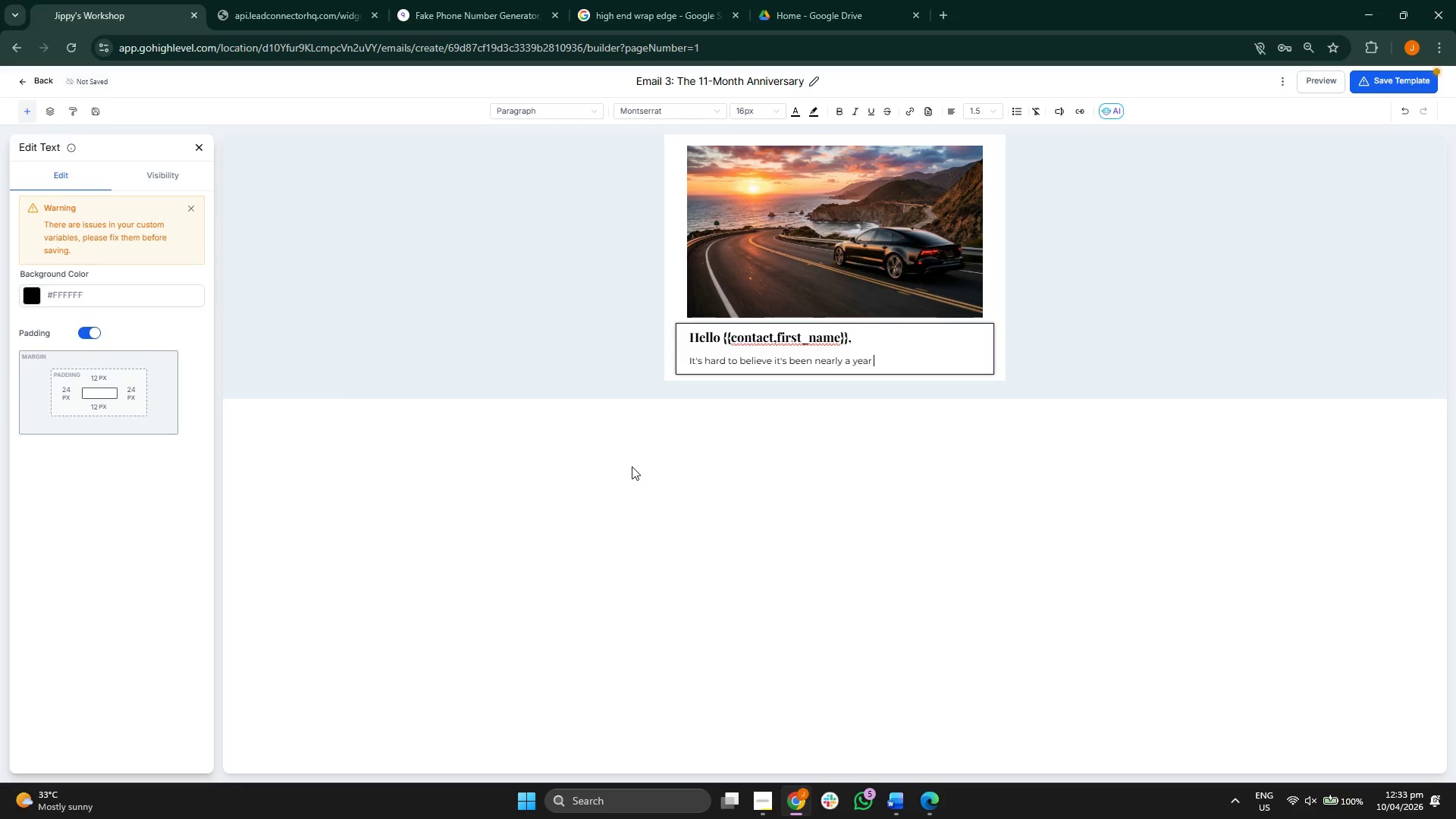 
key(Backspace)
type( som)
key(Backspace)
key(Backspace)
type(ince )
 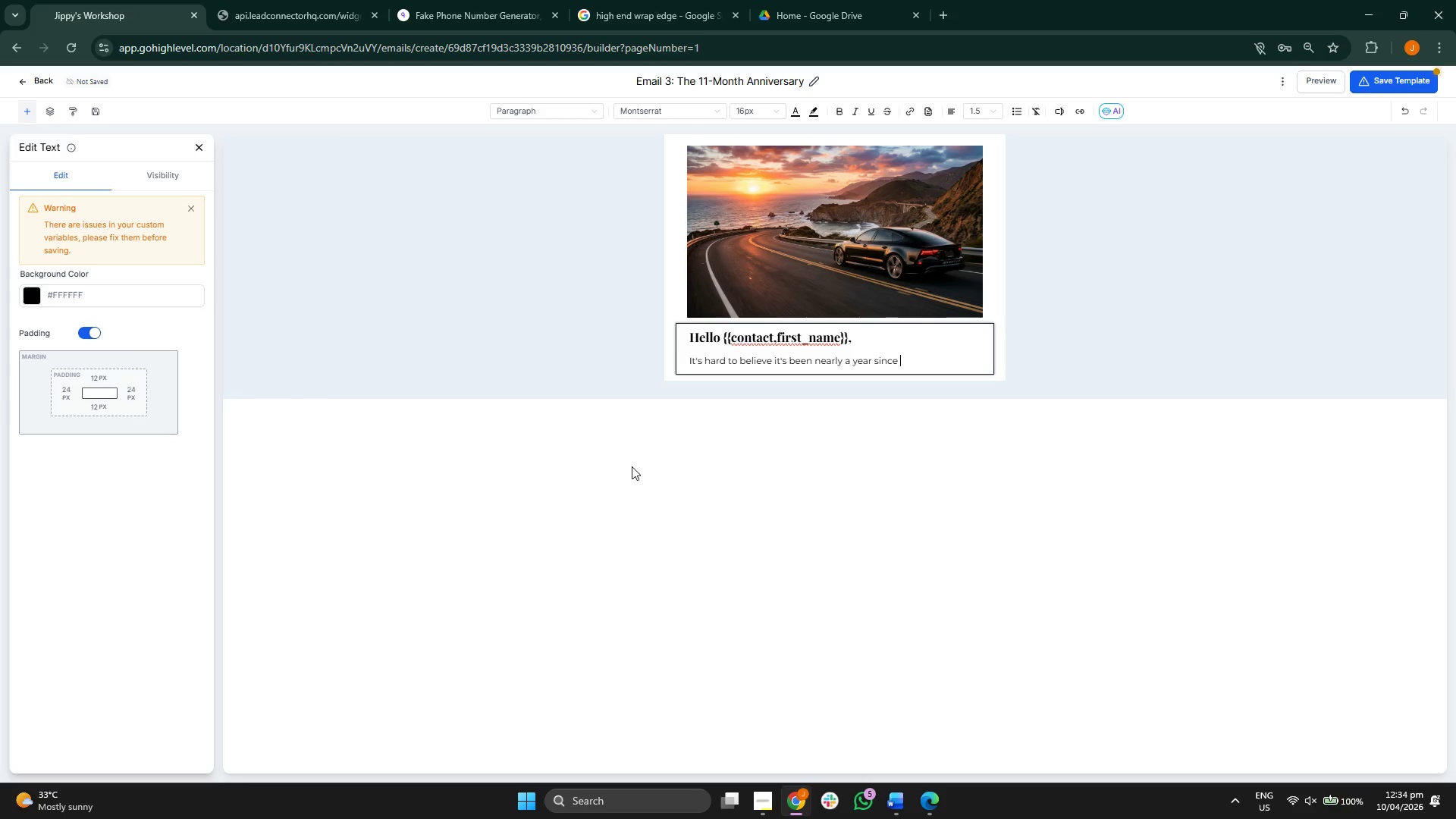 
type(we)
 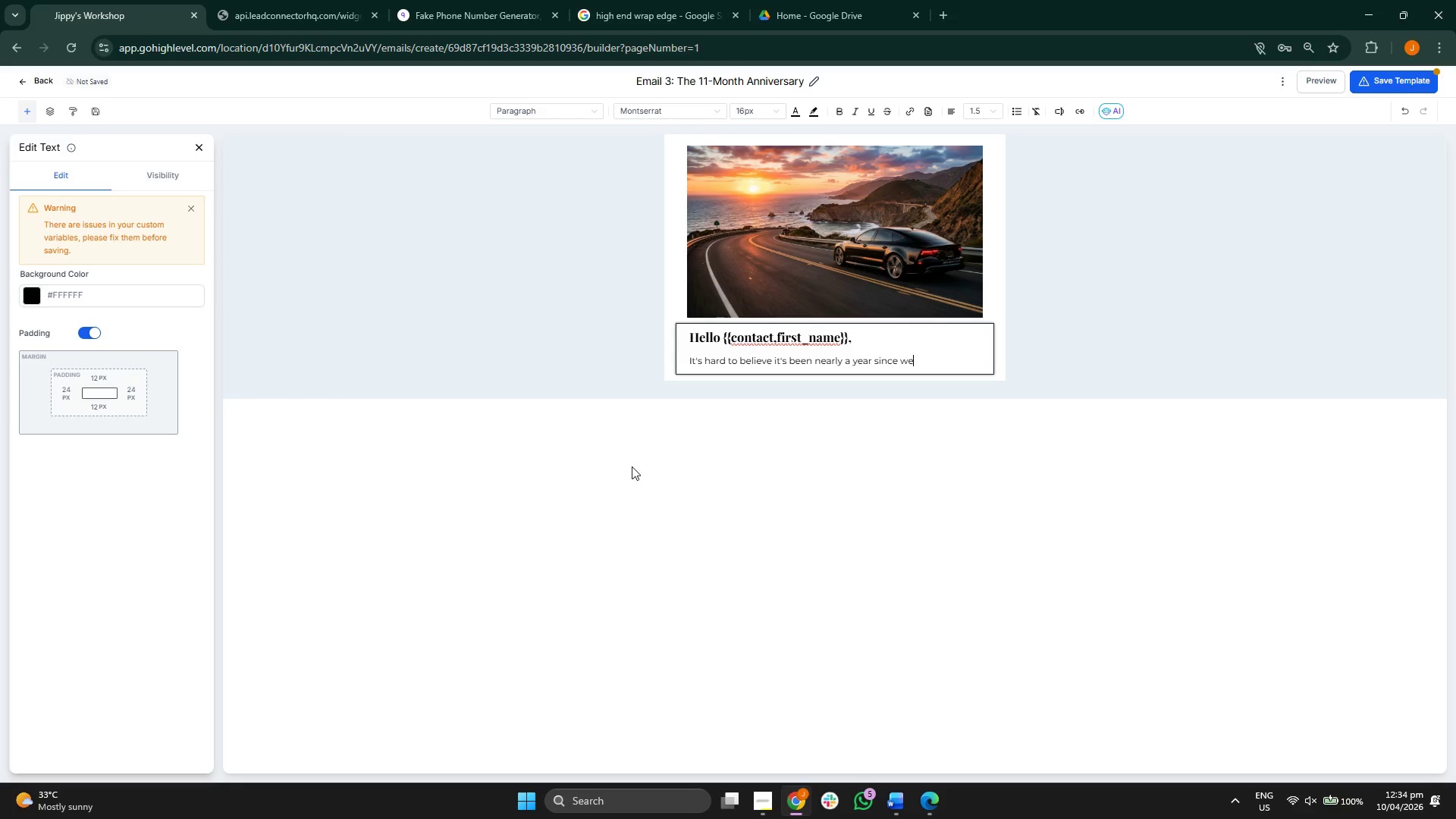 
type( wrapped )
 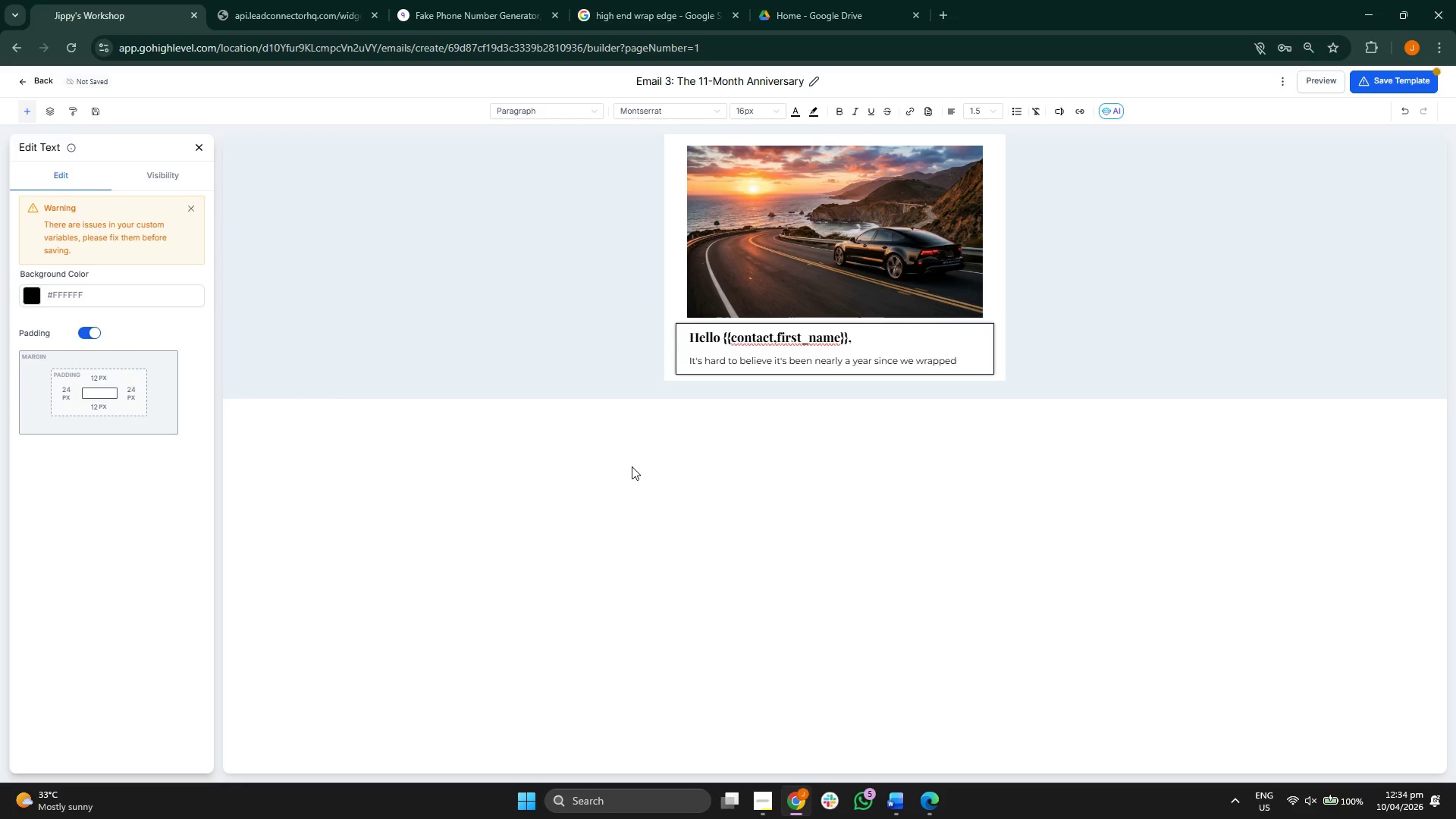 
key(Backspace)
type( )
key(Backspace)
key(Backspace)
type(d you)
 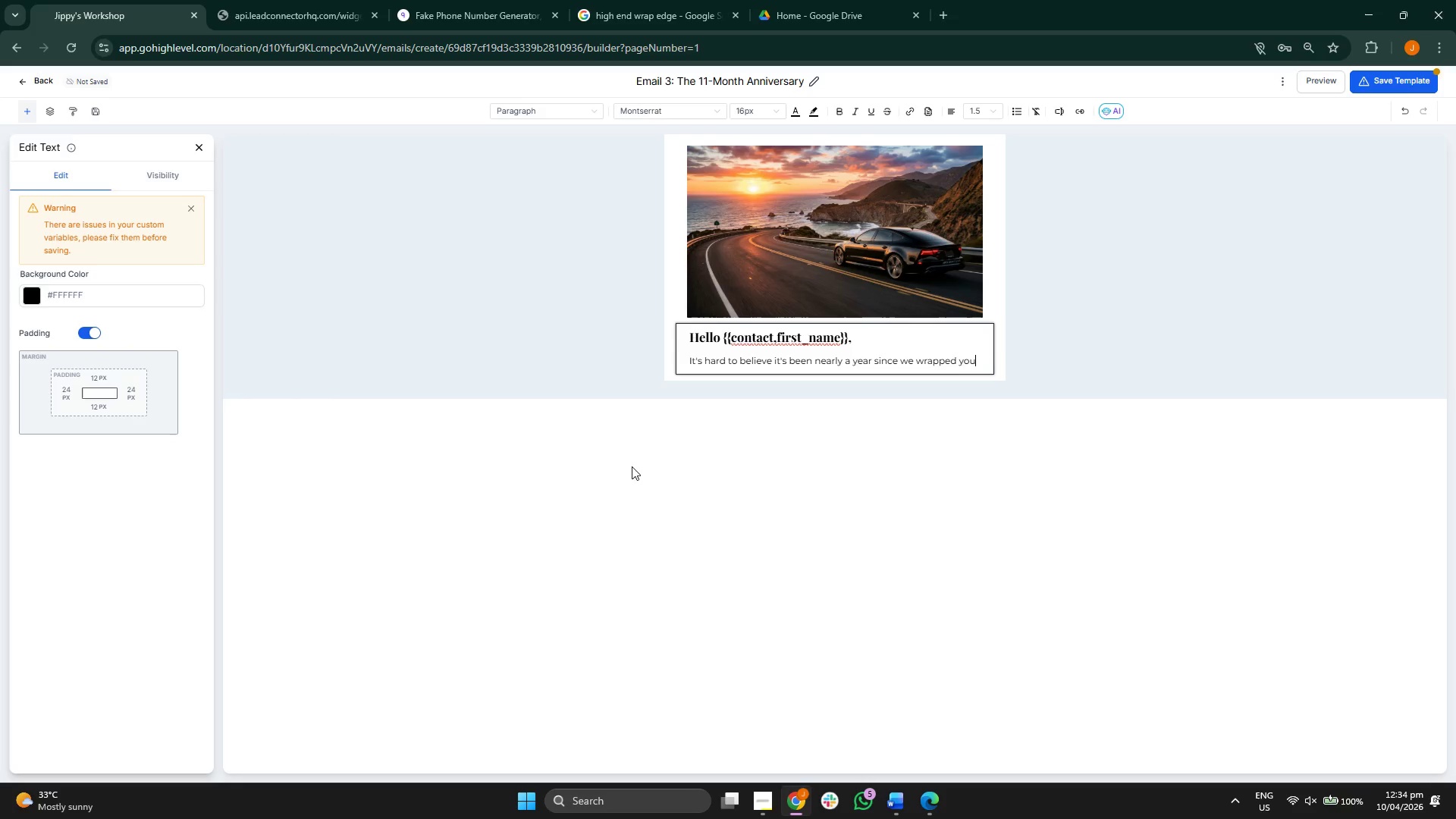 
type(ir)
key(Backspace)
key(Backspace)
type(r {{contact.ve)
 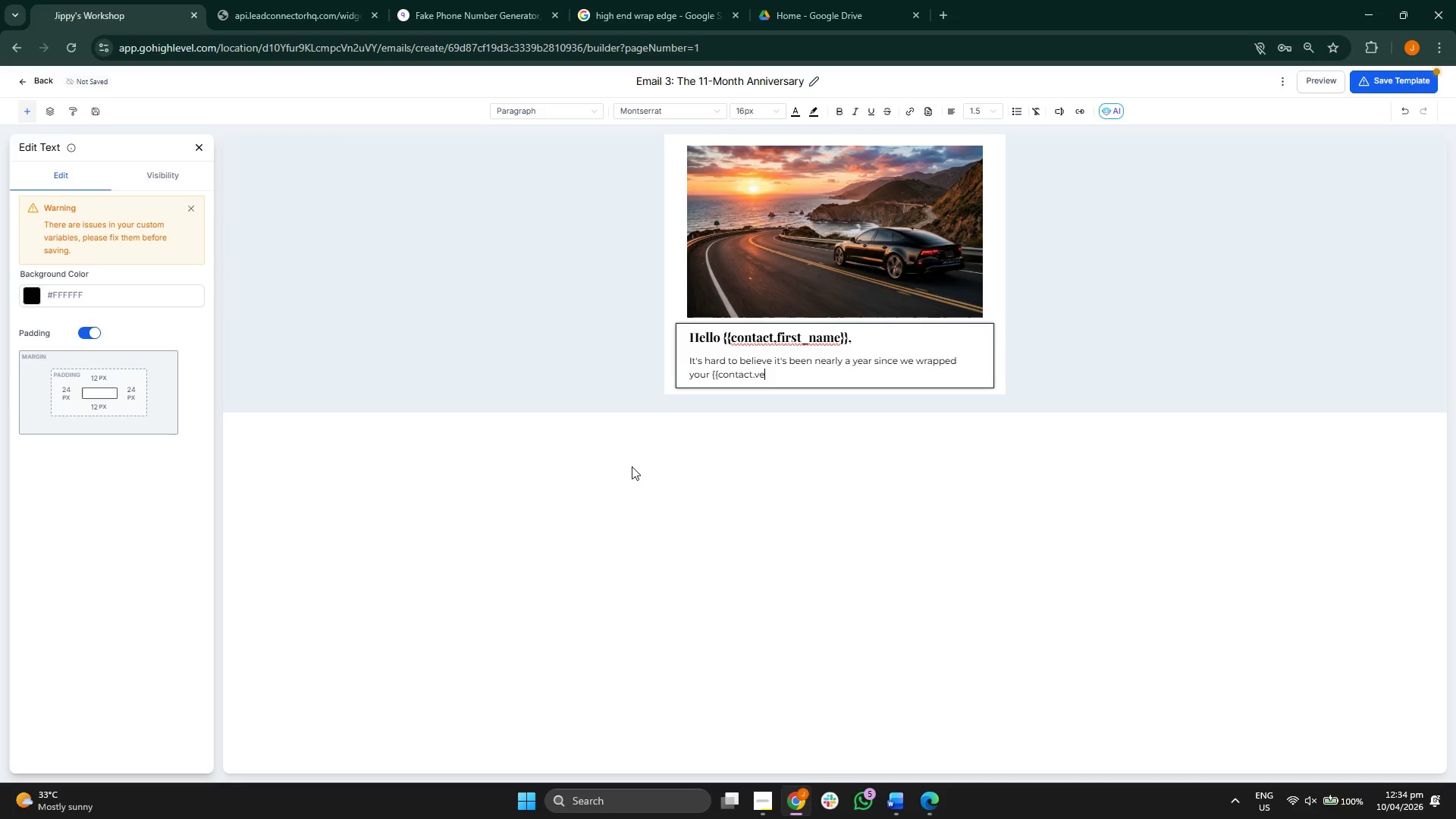 
type(hicles_details}}.)
 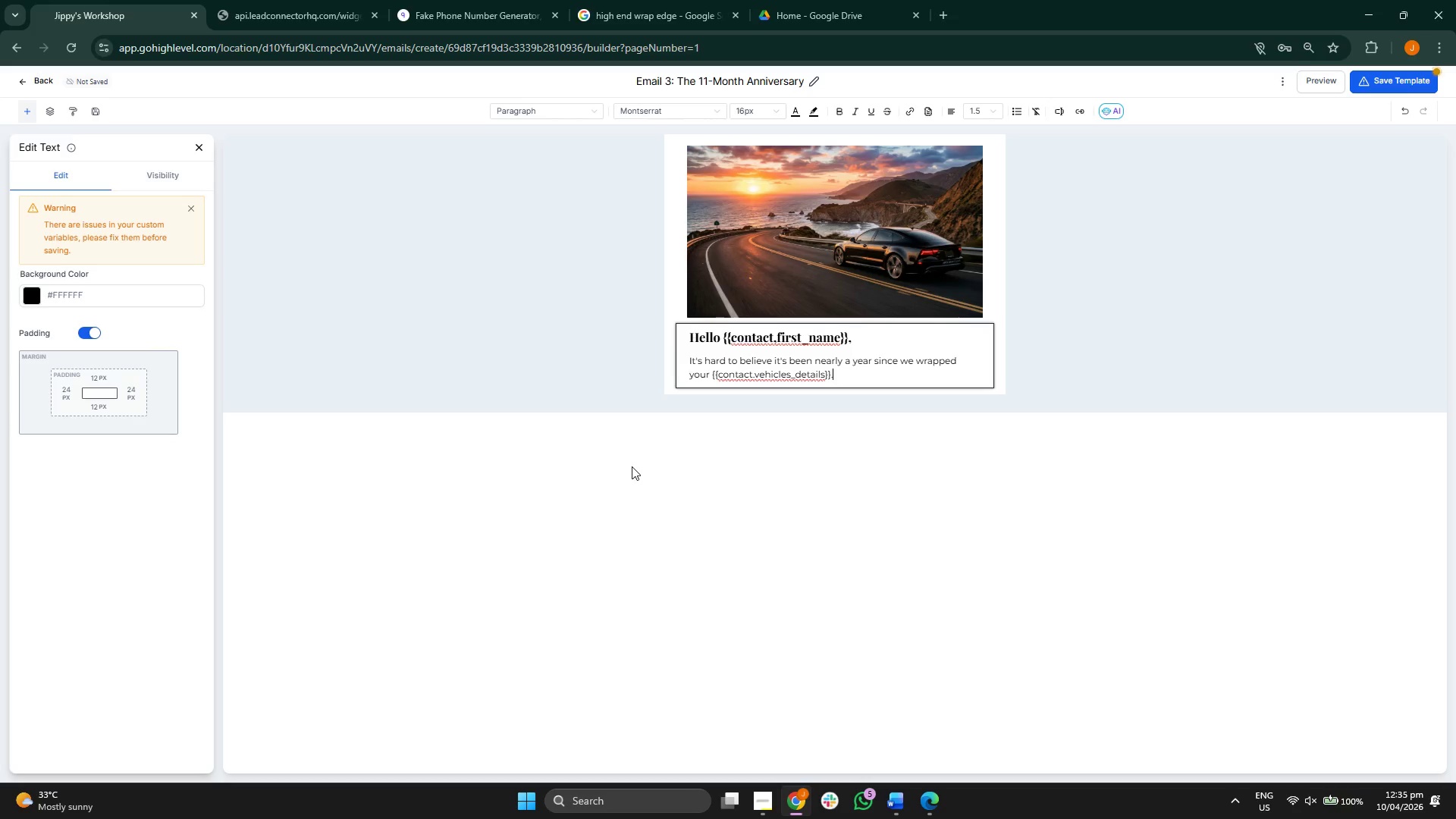 
key(Enter)
 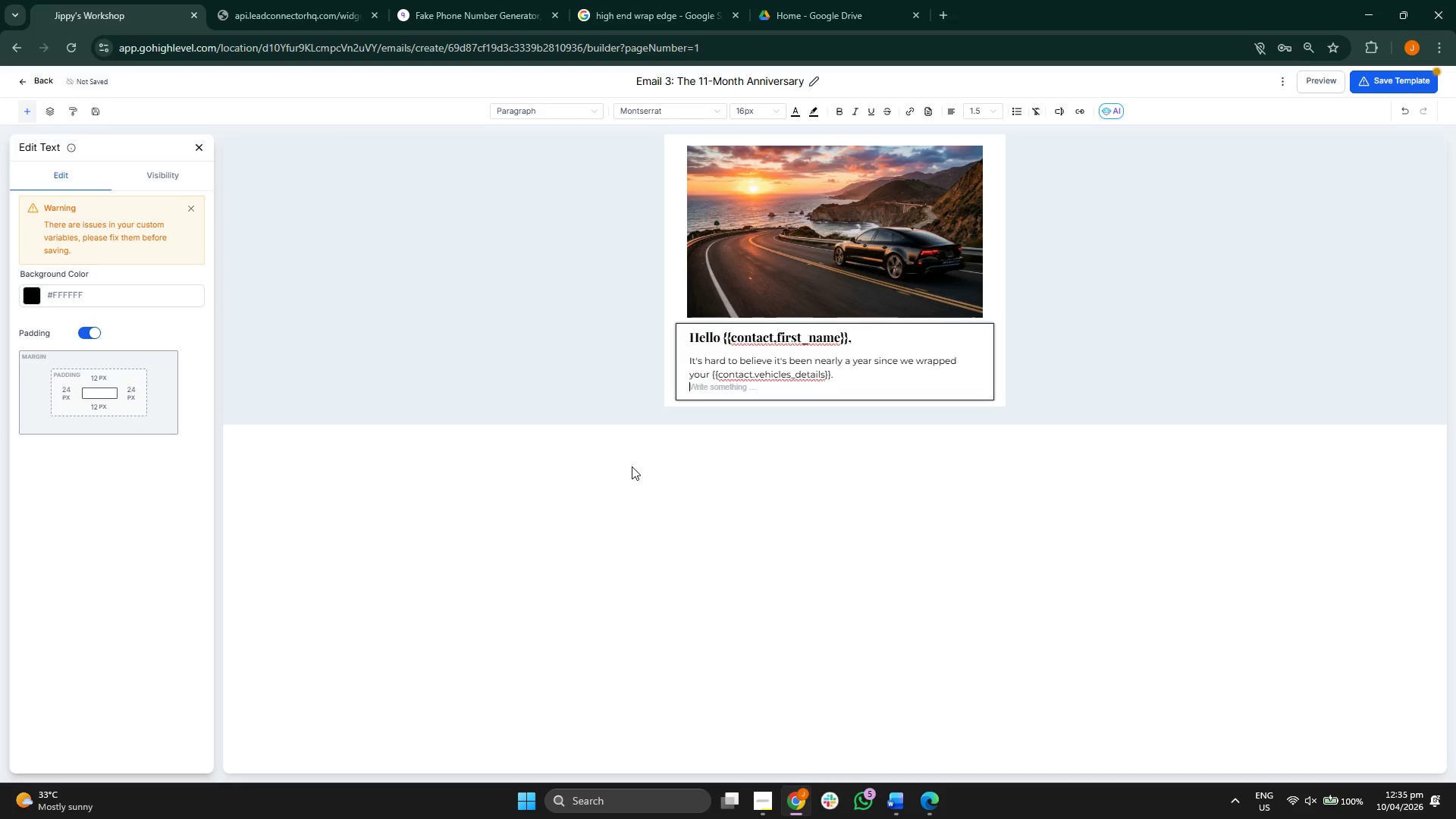 
key(Enter)
 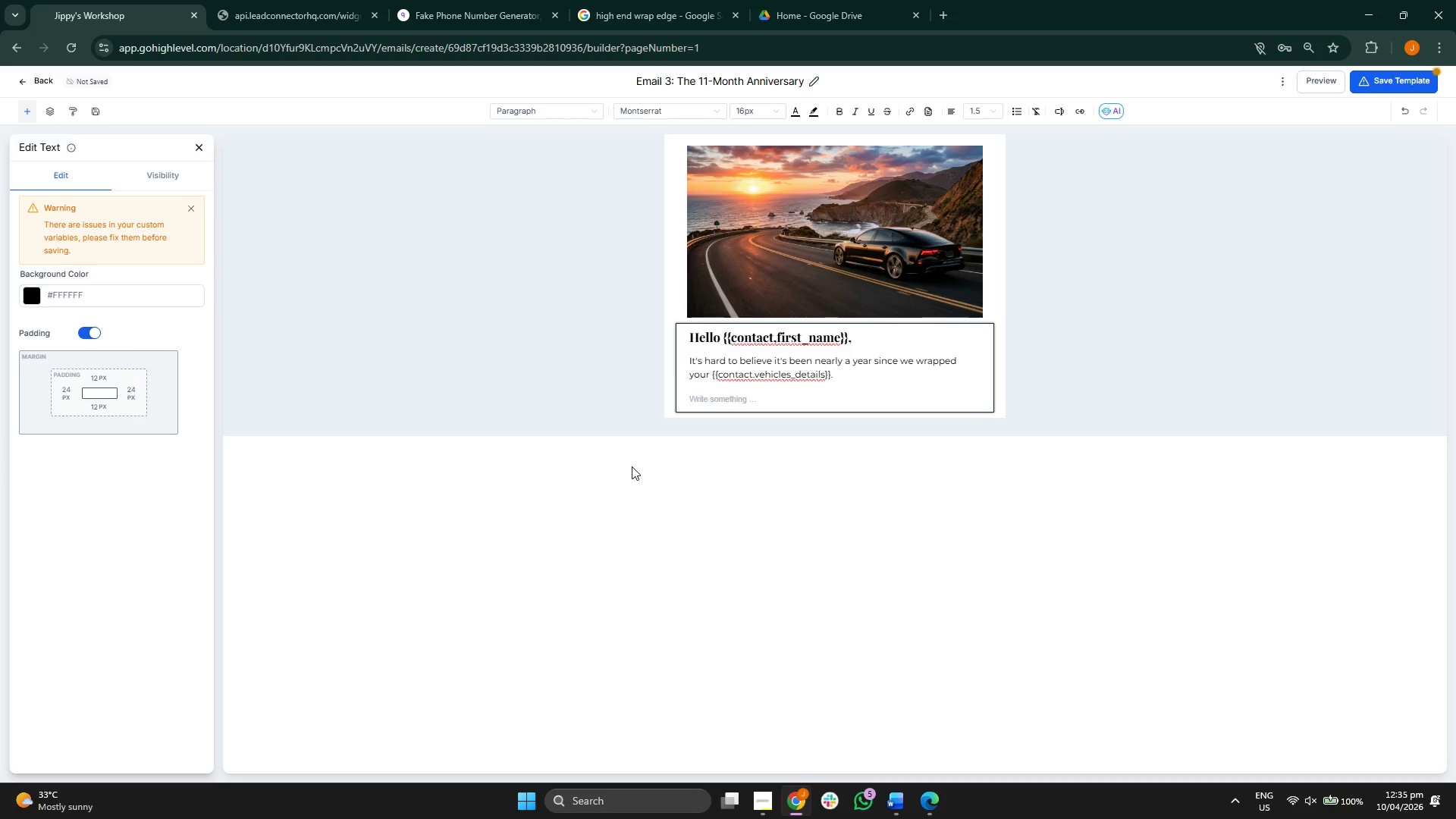 
type(To maxim)
 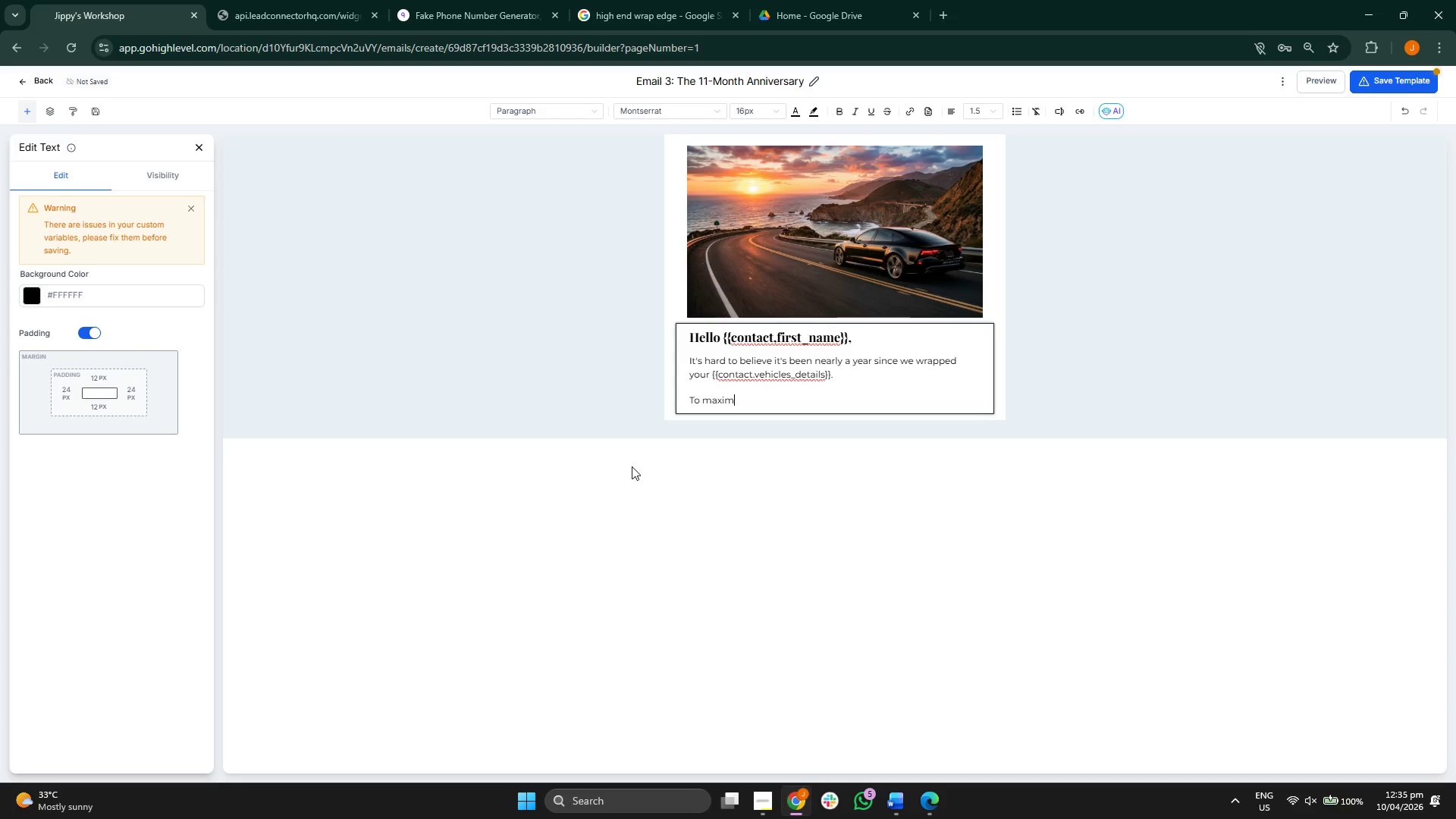 
type(ix)
key(Backspace)
type(ze the )
 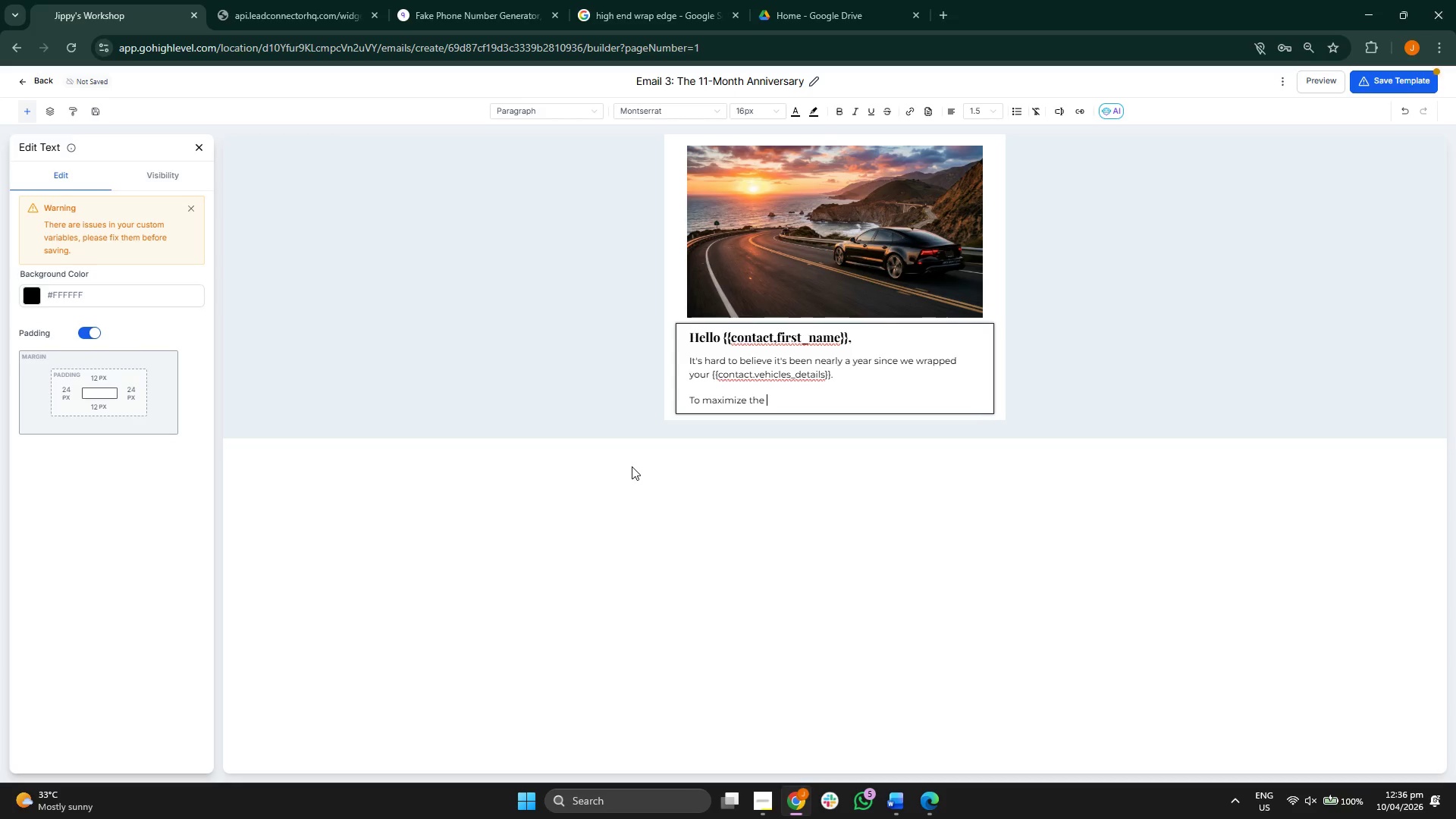 
type(lifespan )
 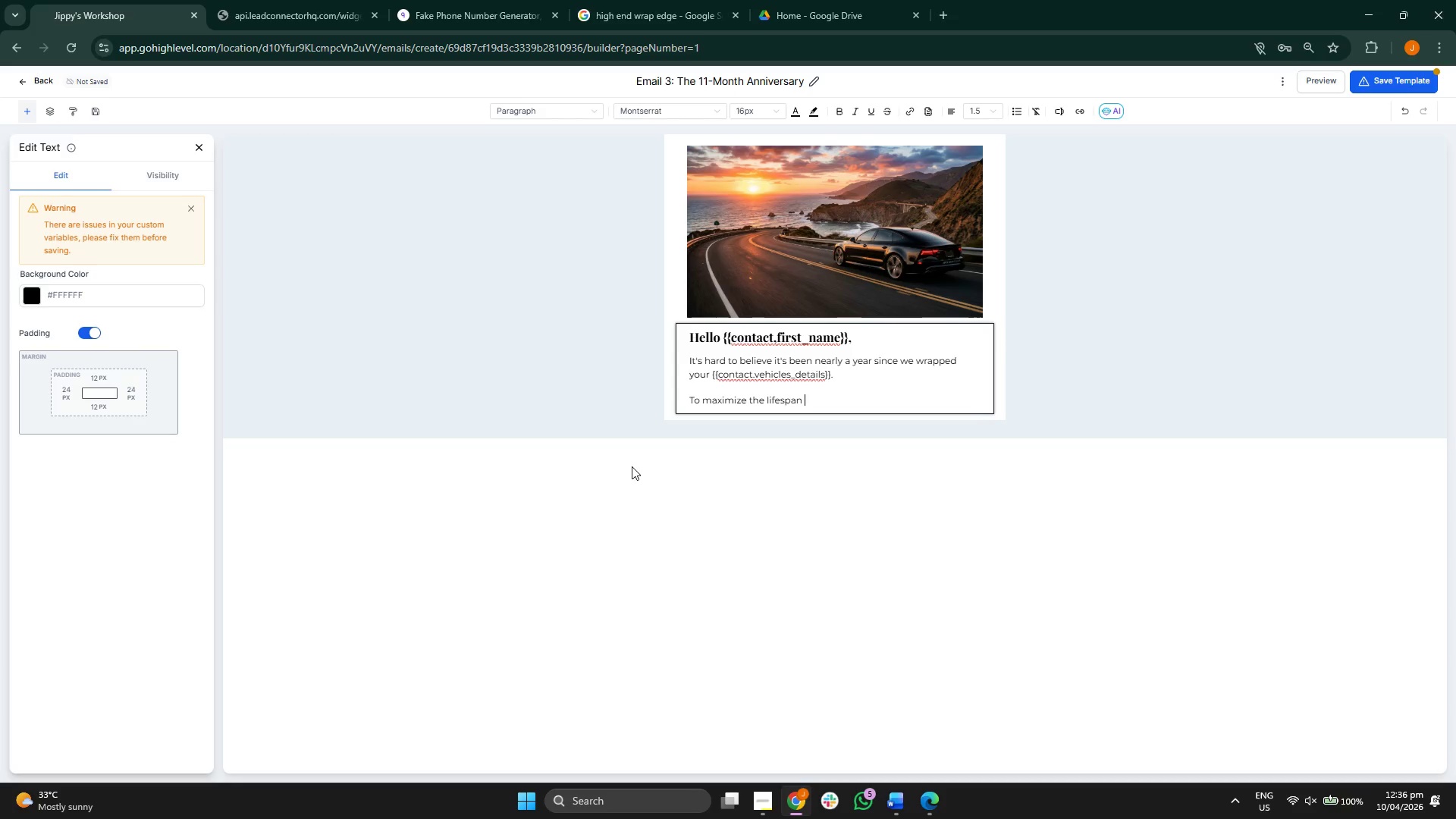 
type(of your and )
 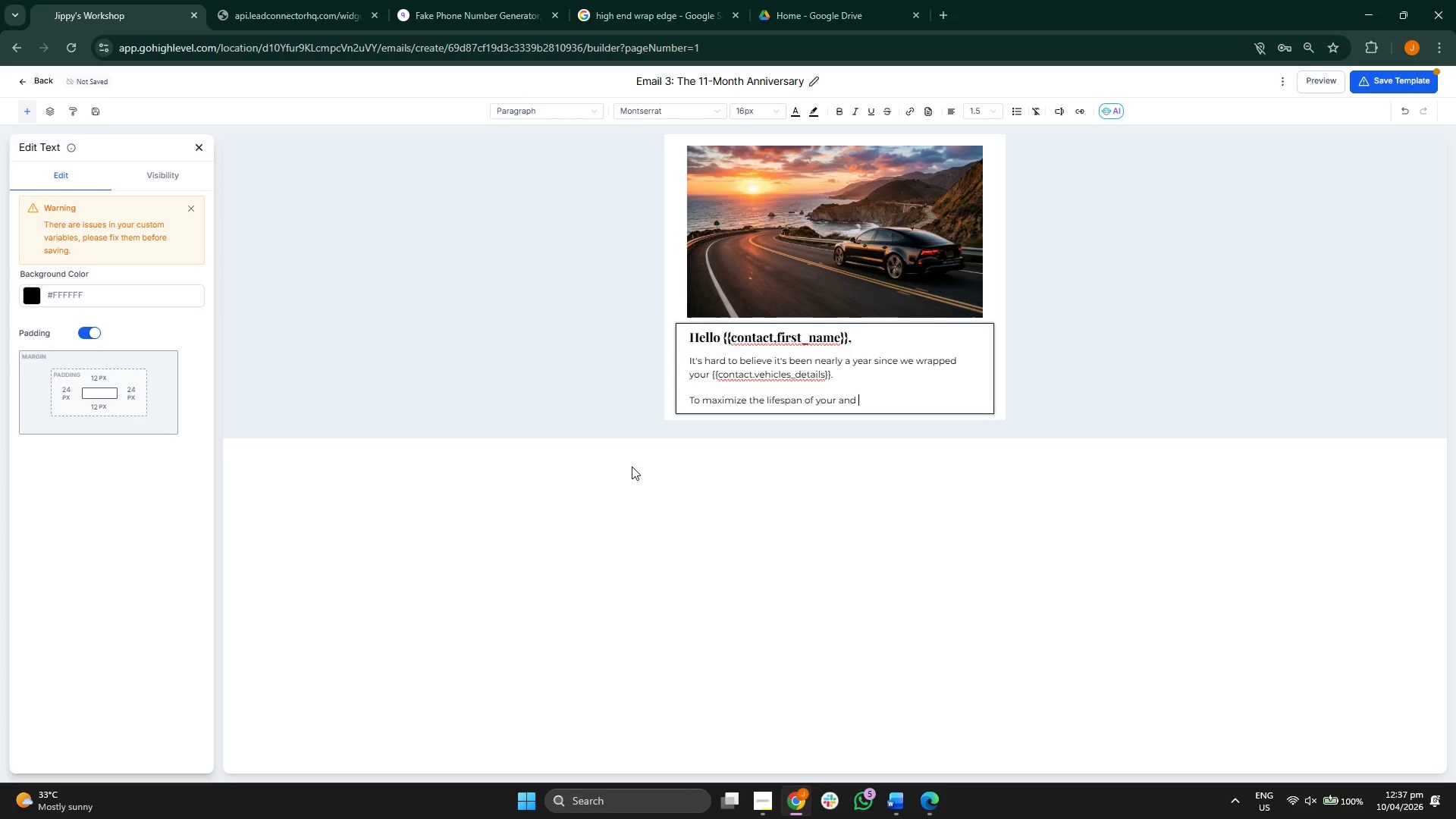 
type(m)
key(Backspace)
key(Backspace)
key(Backspace)
key(Backspace)
key(Backspace)
type(vinyl and maim)
key(Backspace)
type(ntain its UV resistance, we reco)
 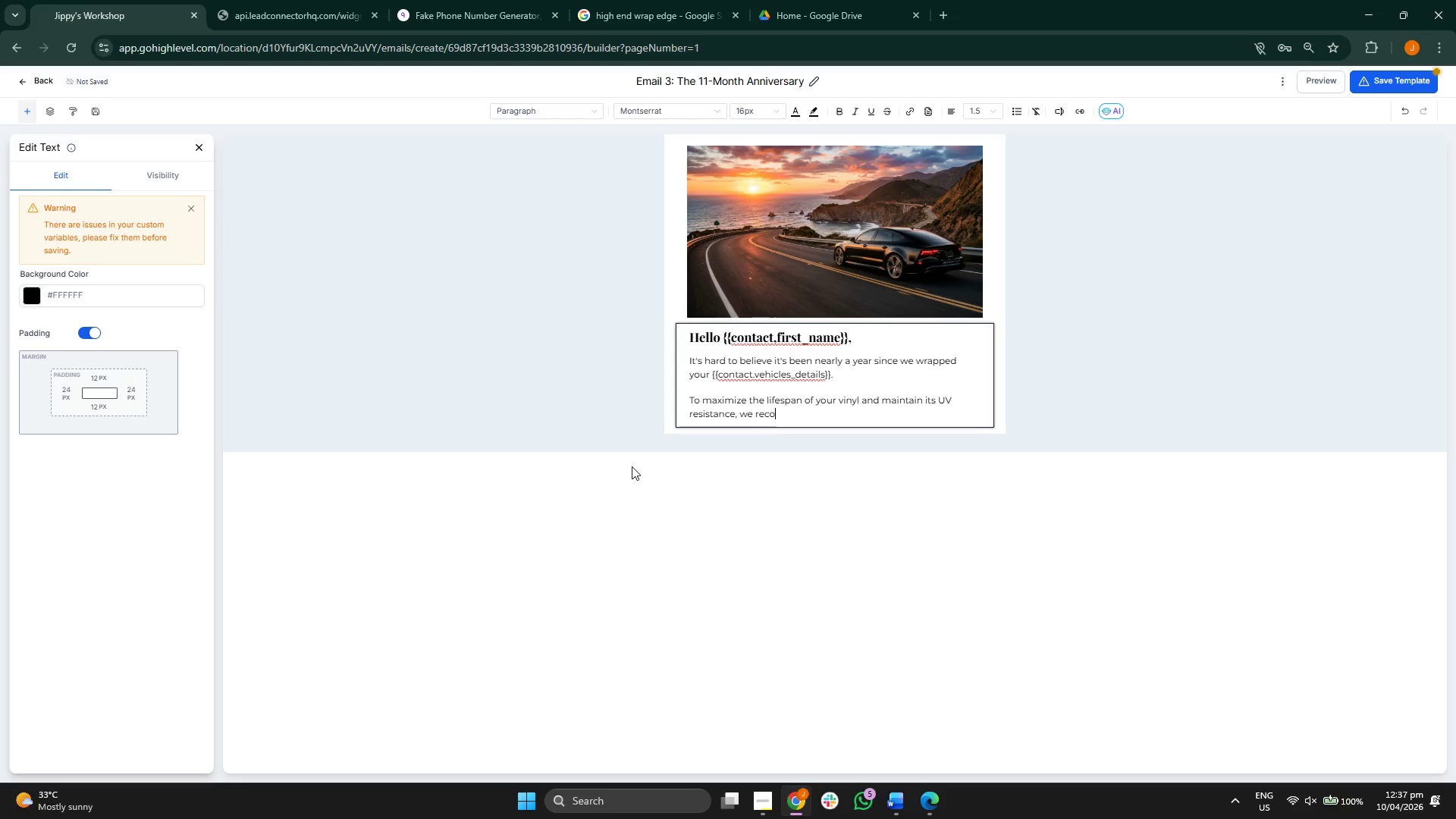 
type(mmend an )
 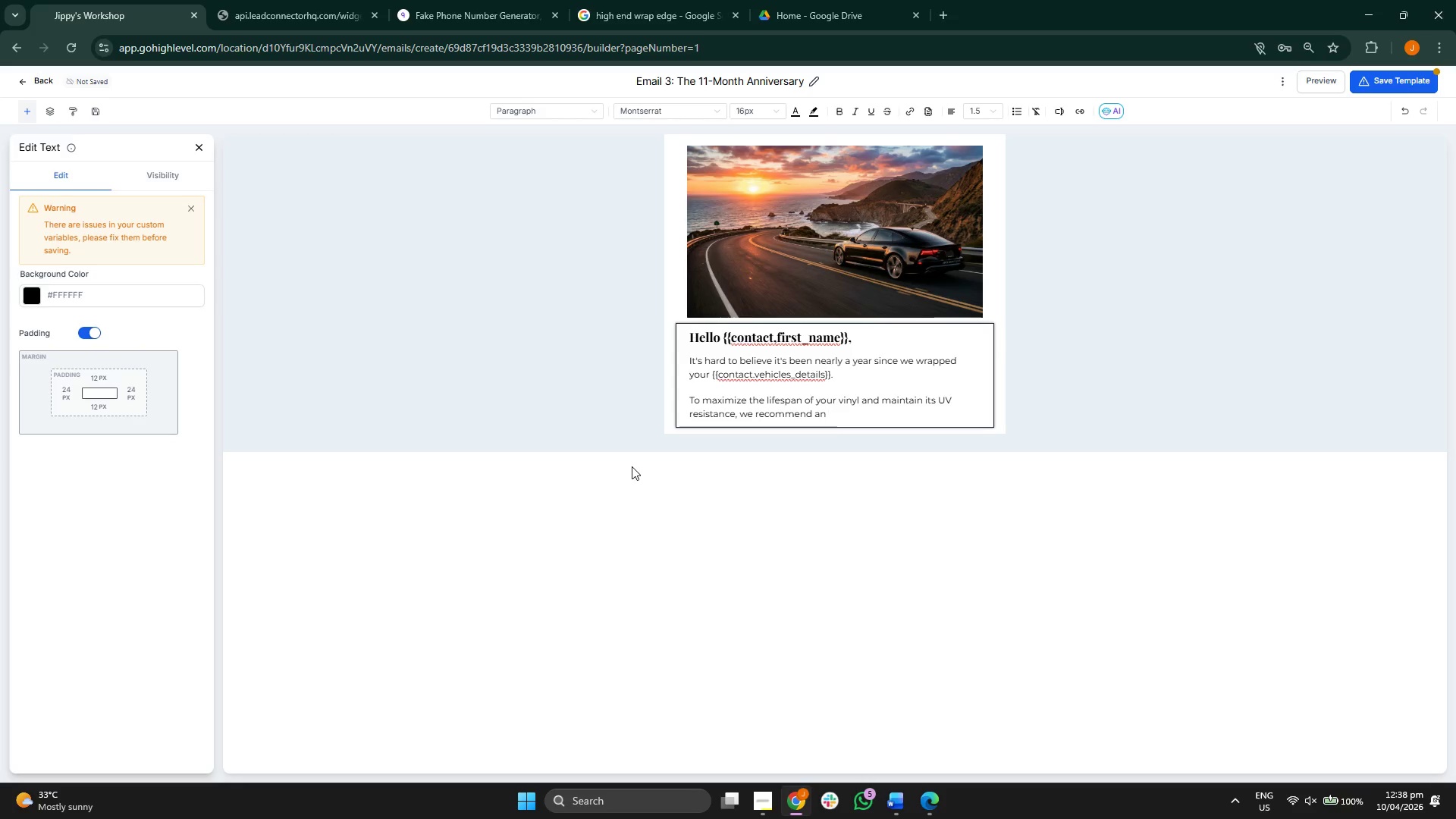 
key(Control+B)
 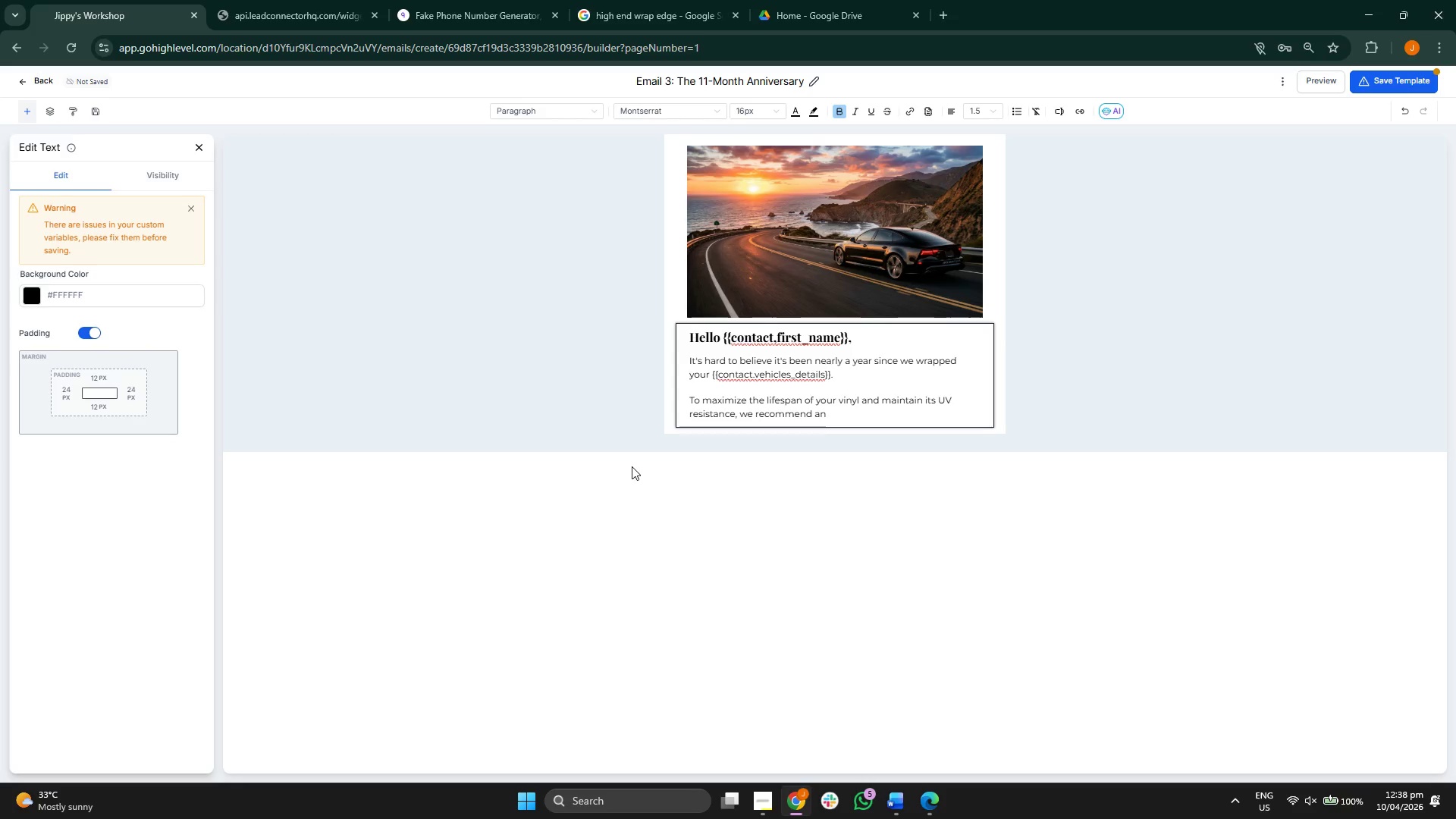 
type(Annual Ma)
 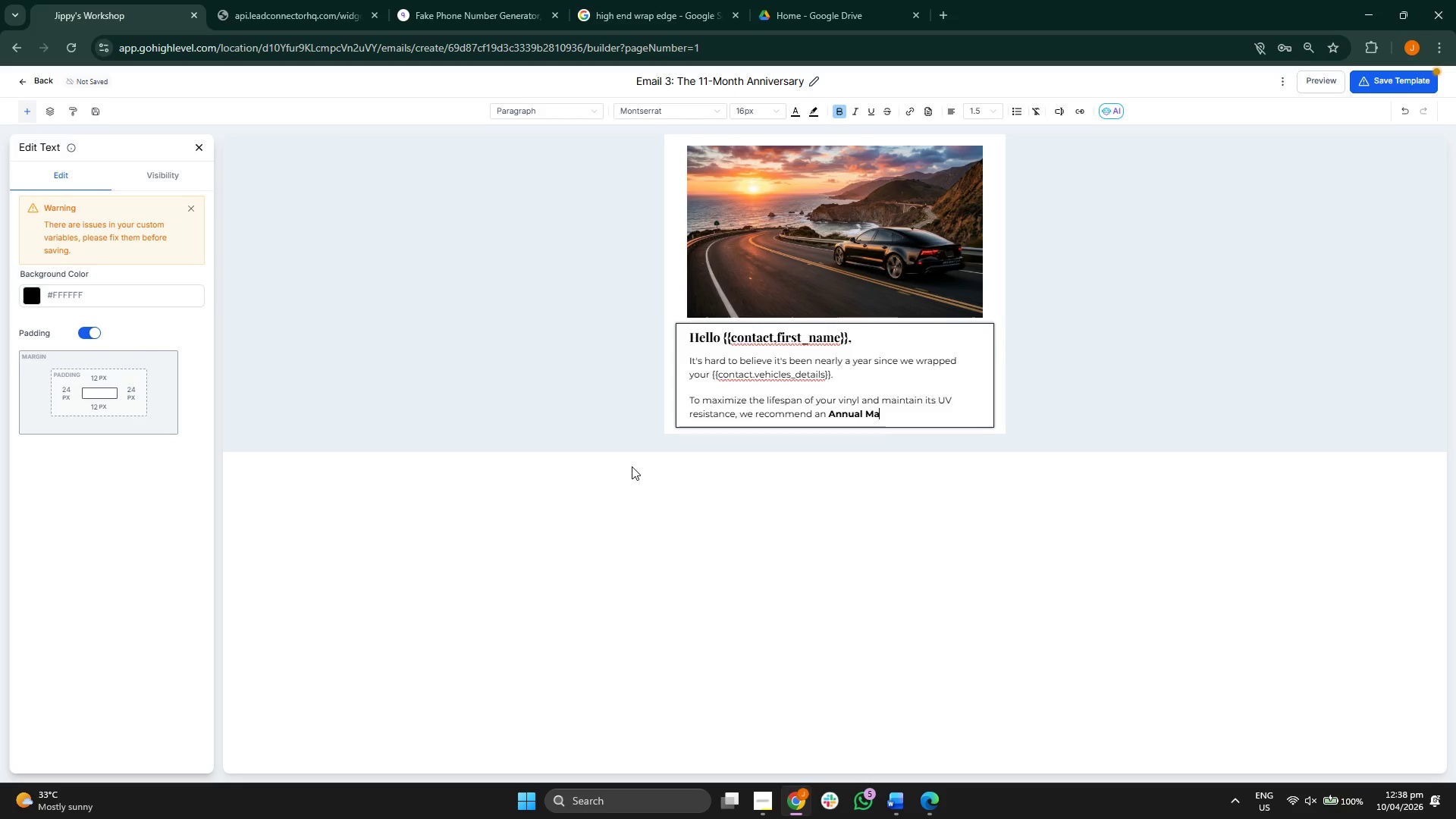 
type(inte)
 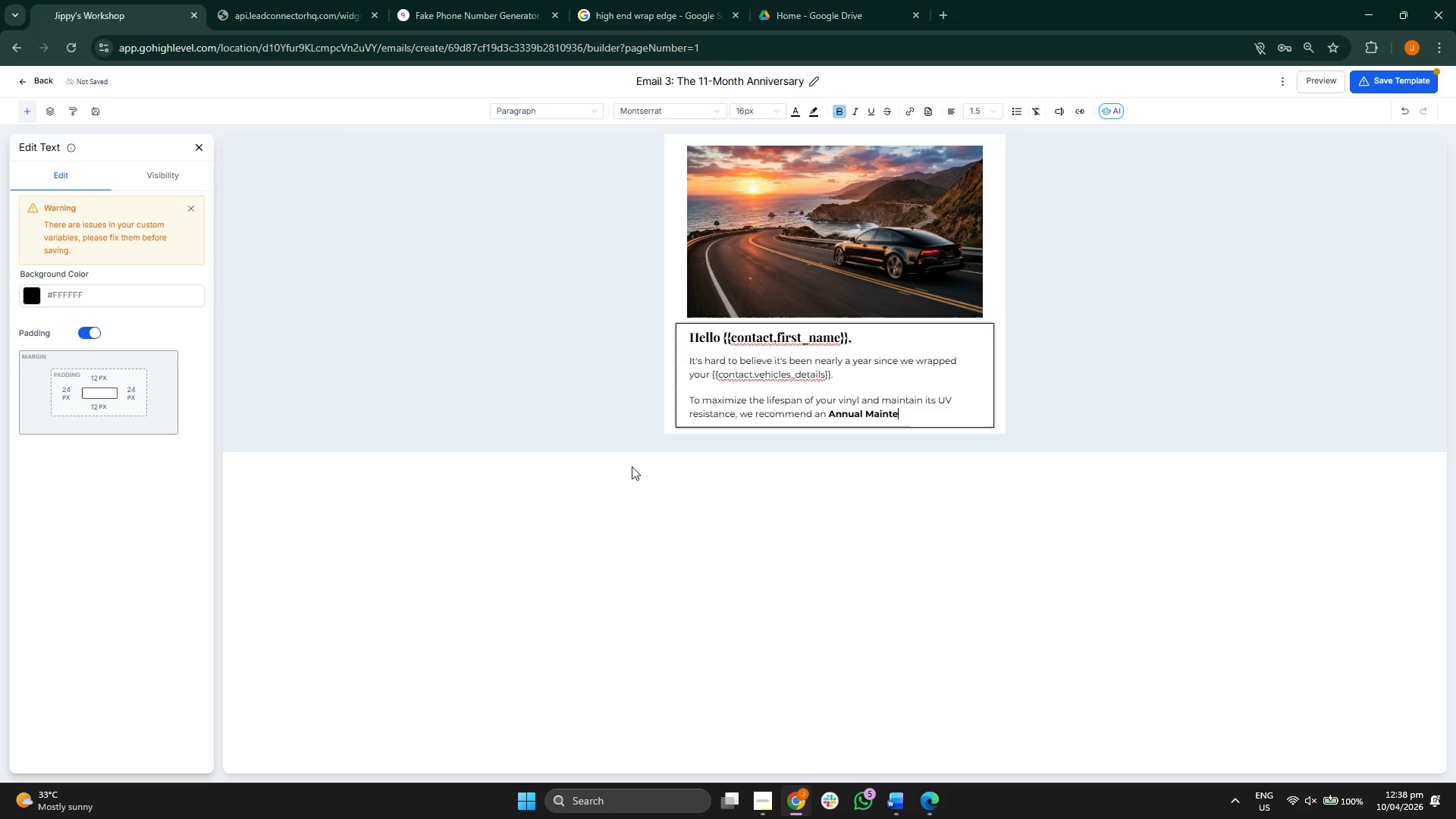 
type(nance Inspection)
 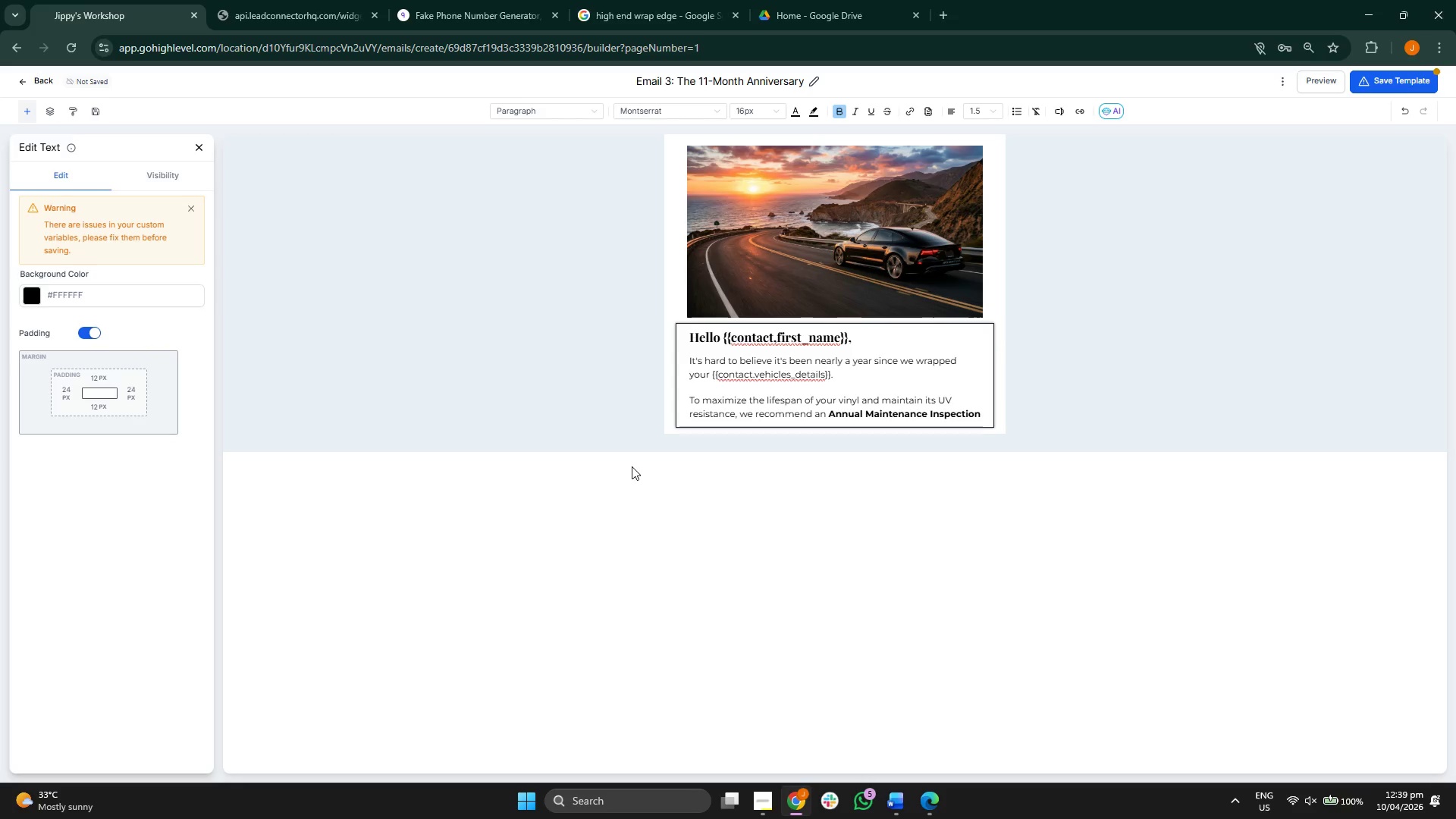 
key(Control+B)
 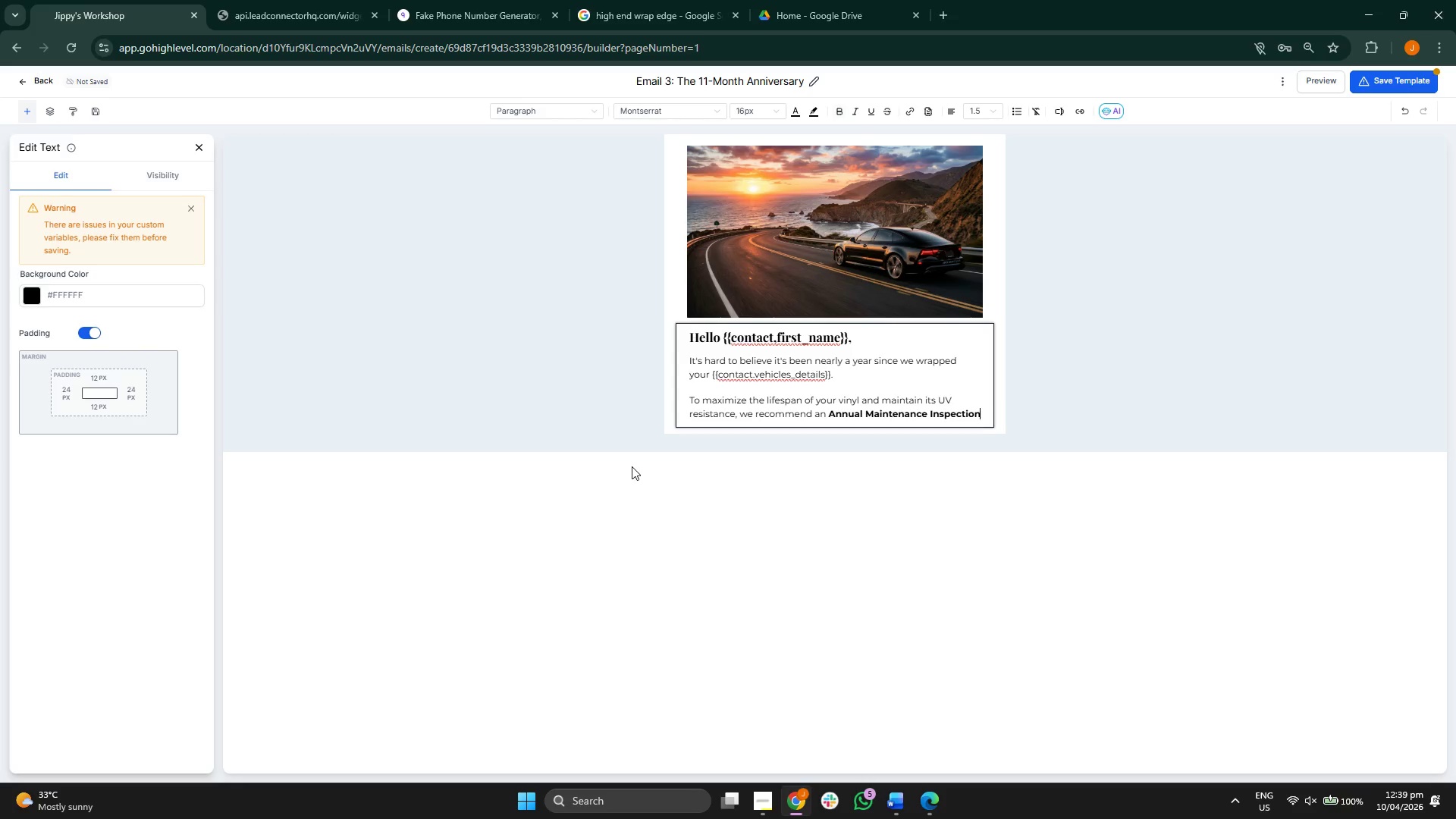 
type(. During th)
 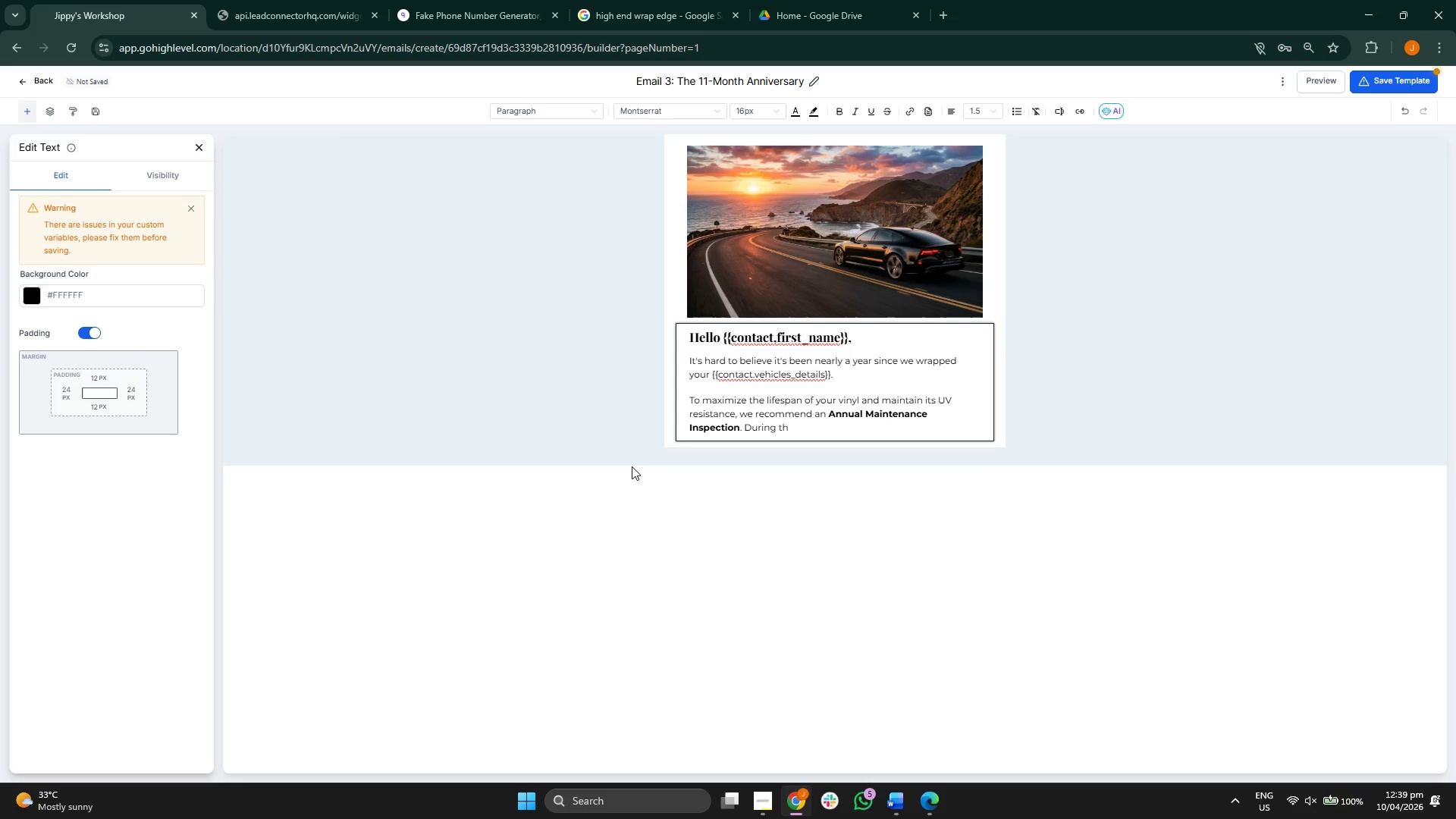 
type(is 30-minute appointment, our techniciab)
key(Backspace)
type(ns will:)
 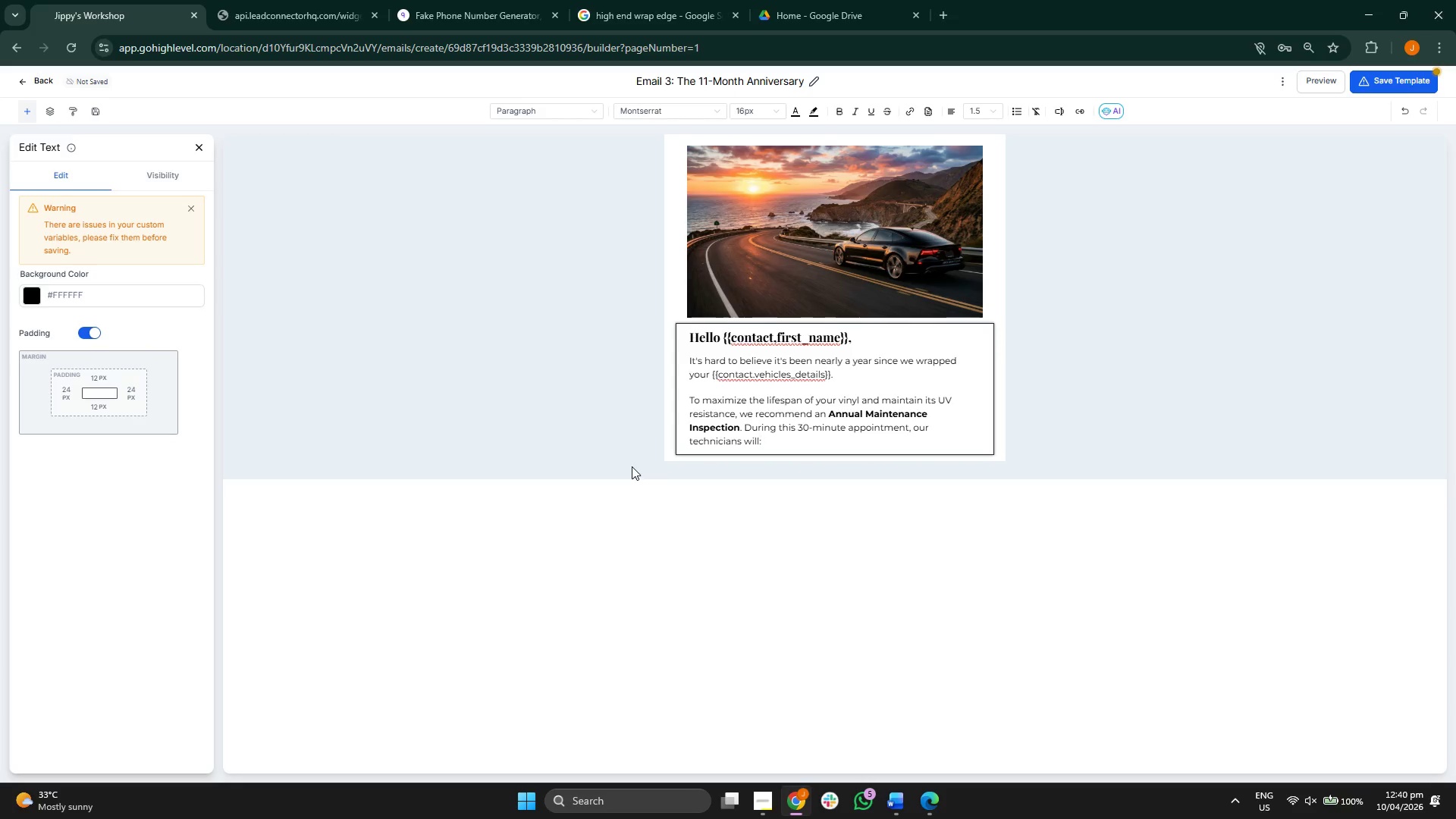 
key(Enter)
 